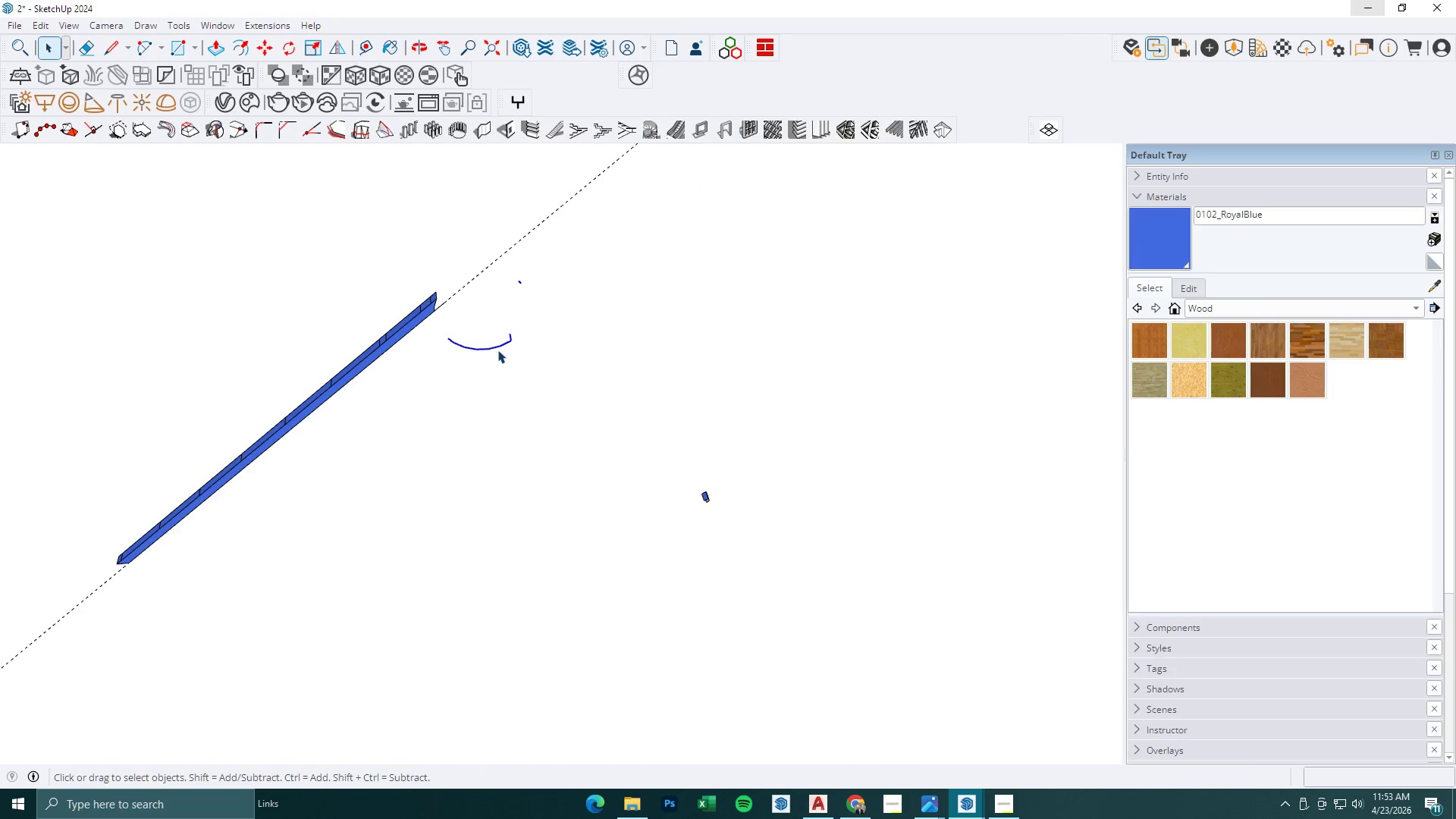 
key(Delete)
 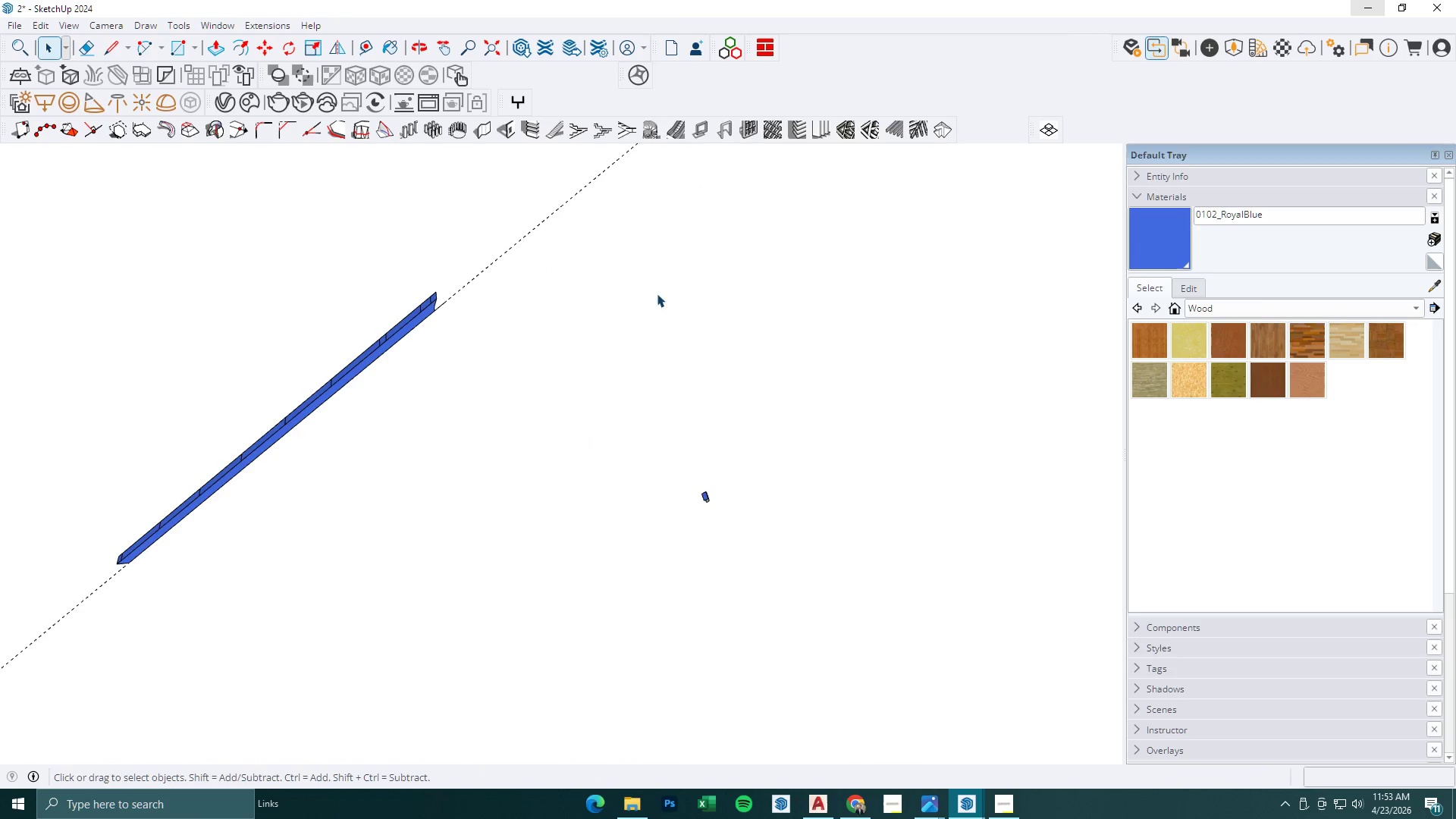 
left_click_drag(start_coordinate=[750, 369], to_coordinate=[635, 550])
 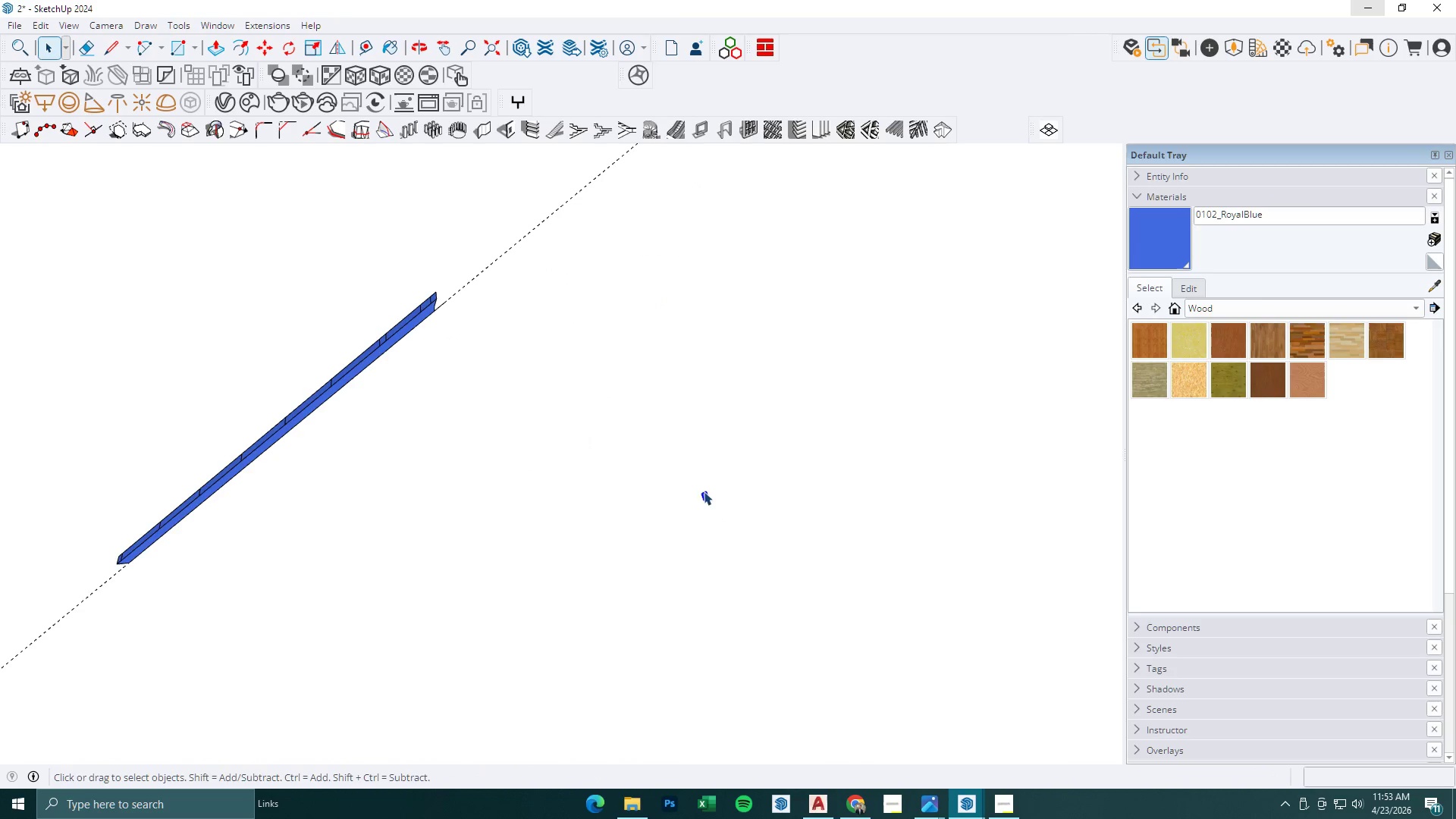 
key(Delete)
 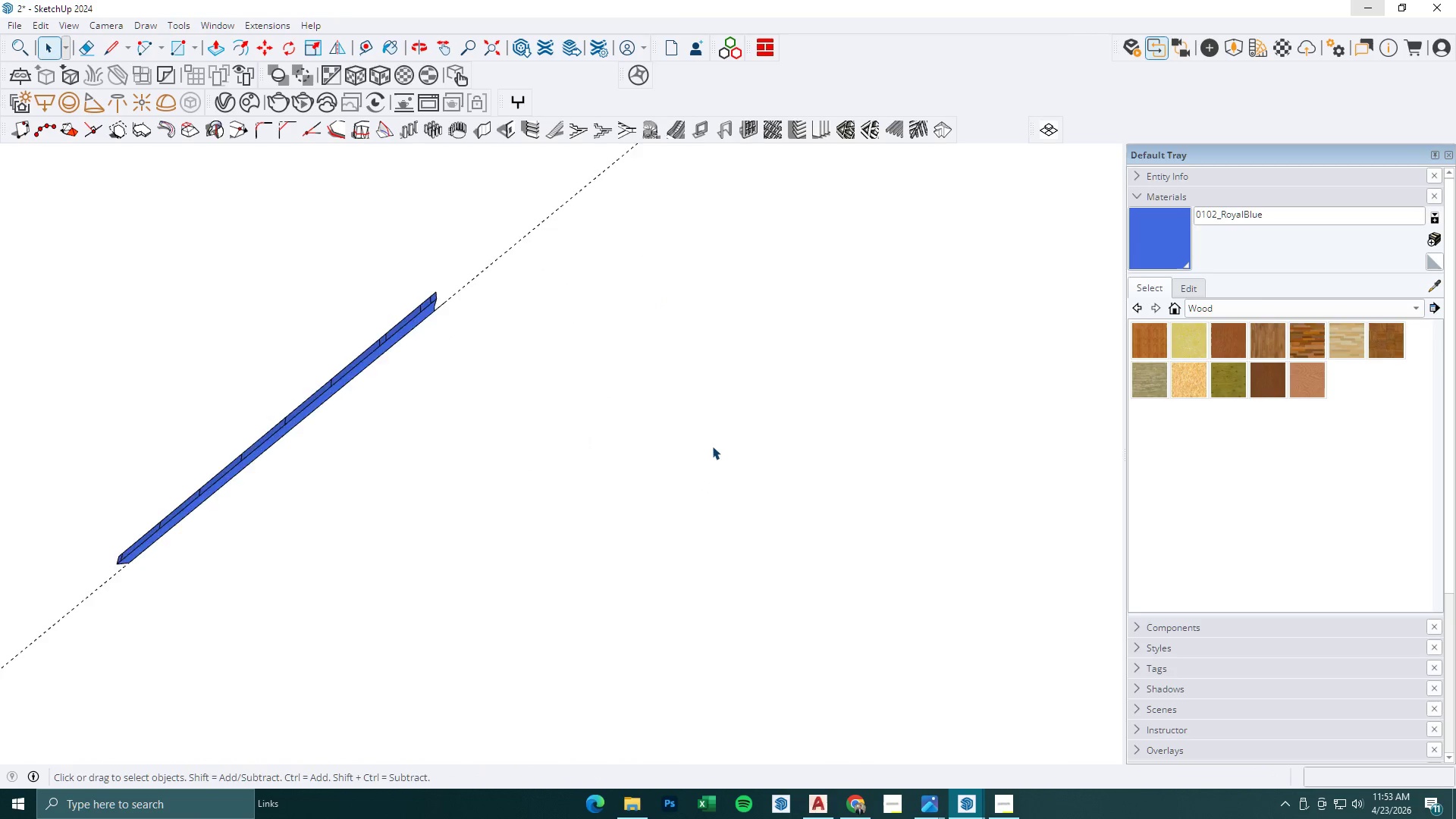 
key(Space)
 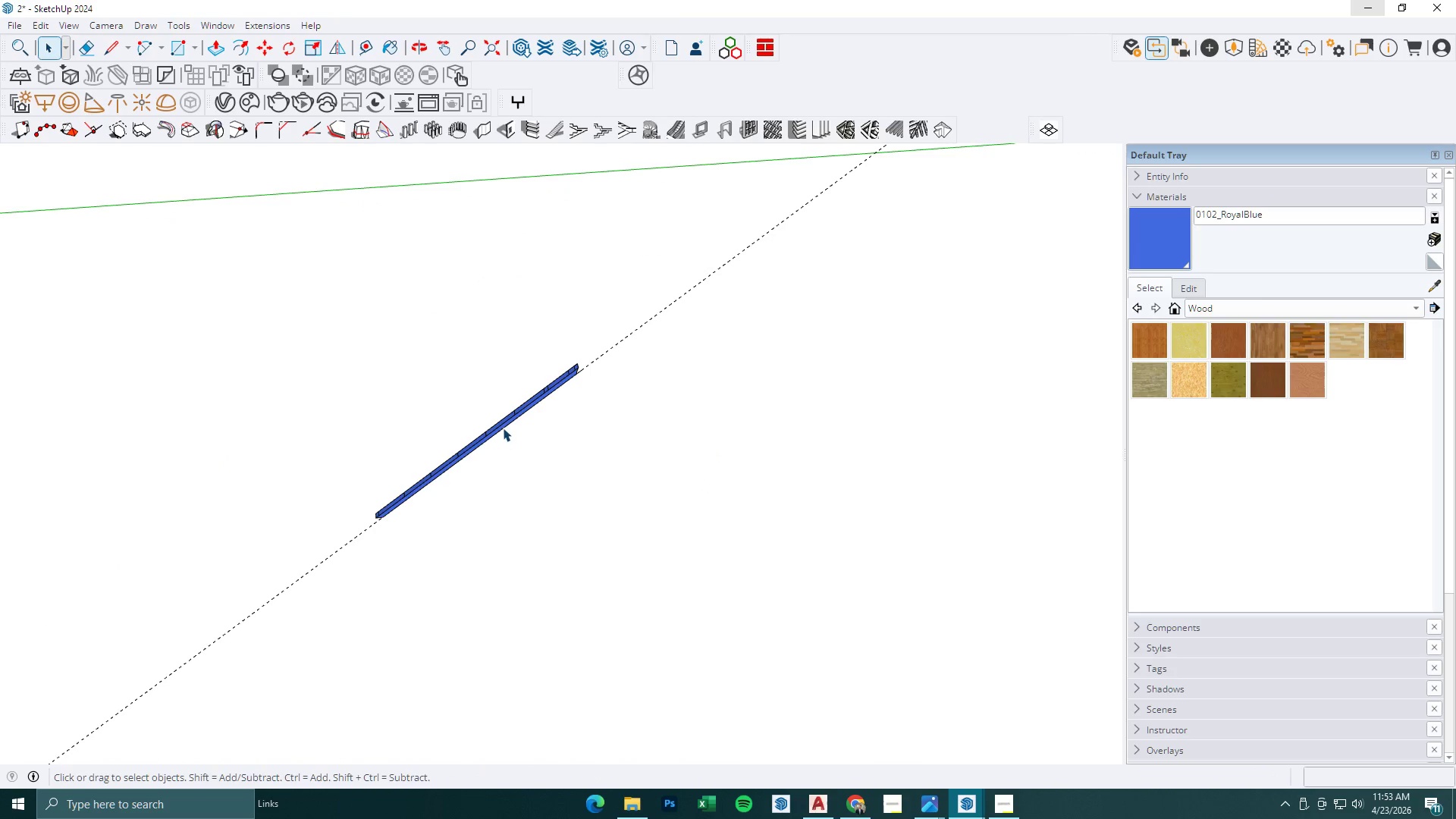 
key(Escape)
 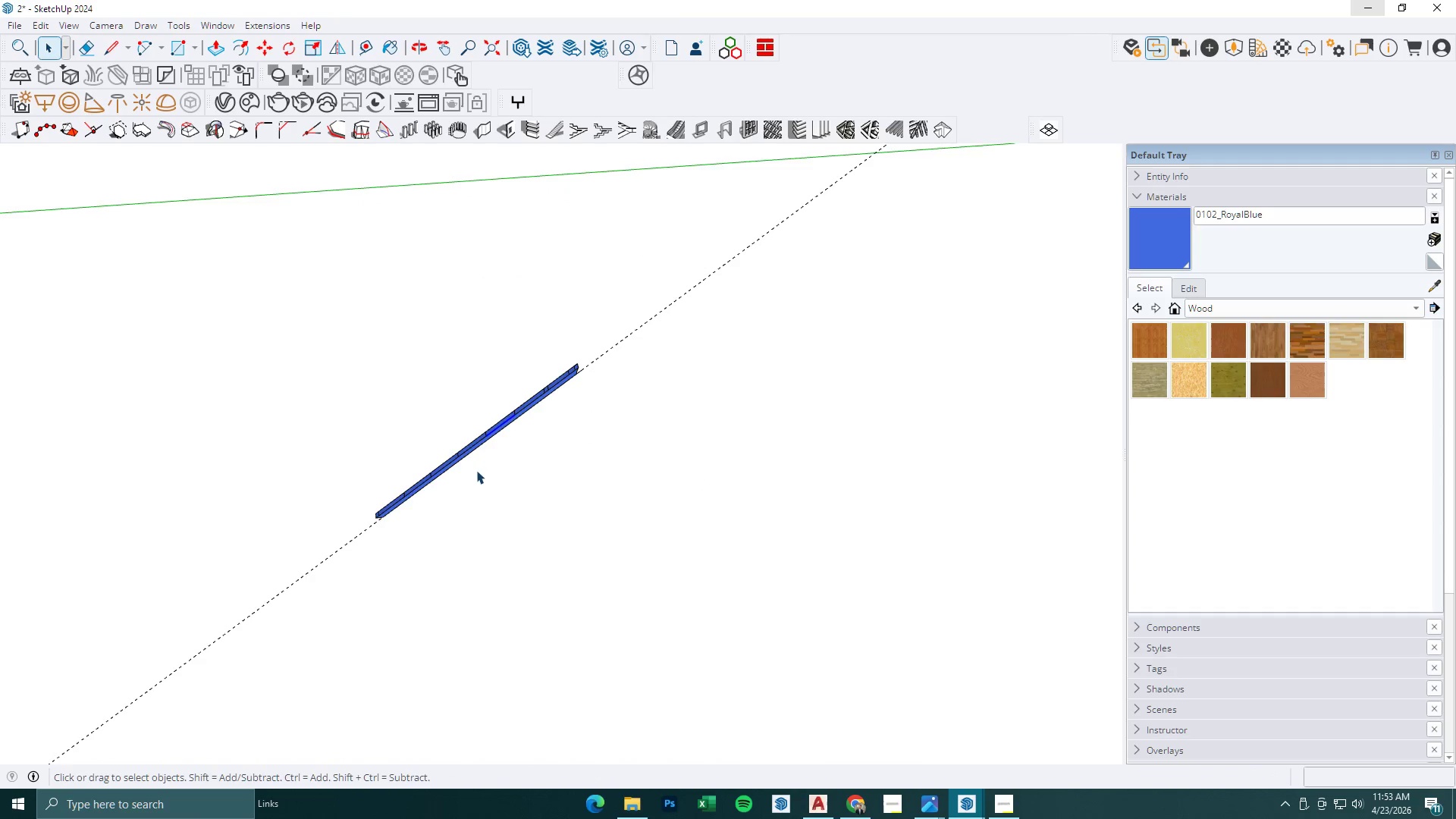 
scroll: coordinate [478, 482], scroll_direction: down, amount: 10.0
 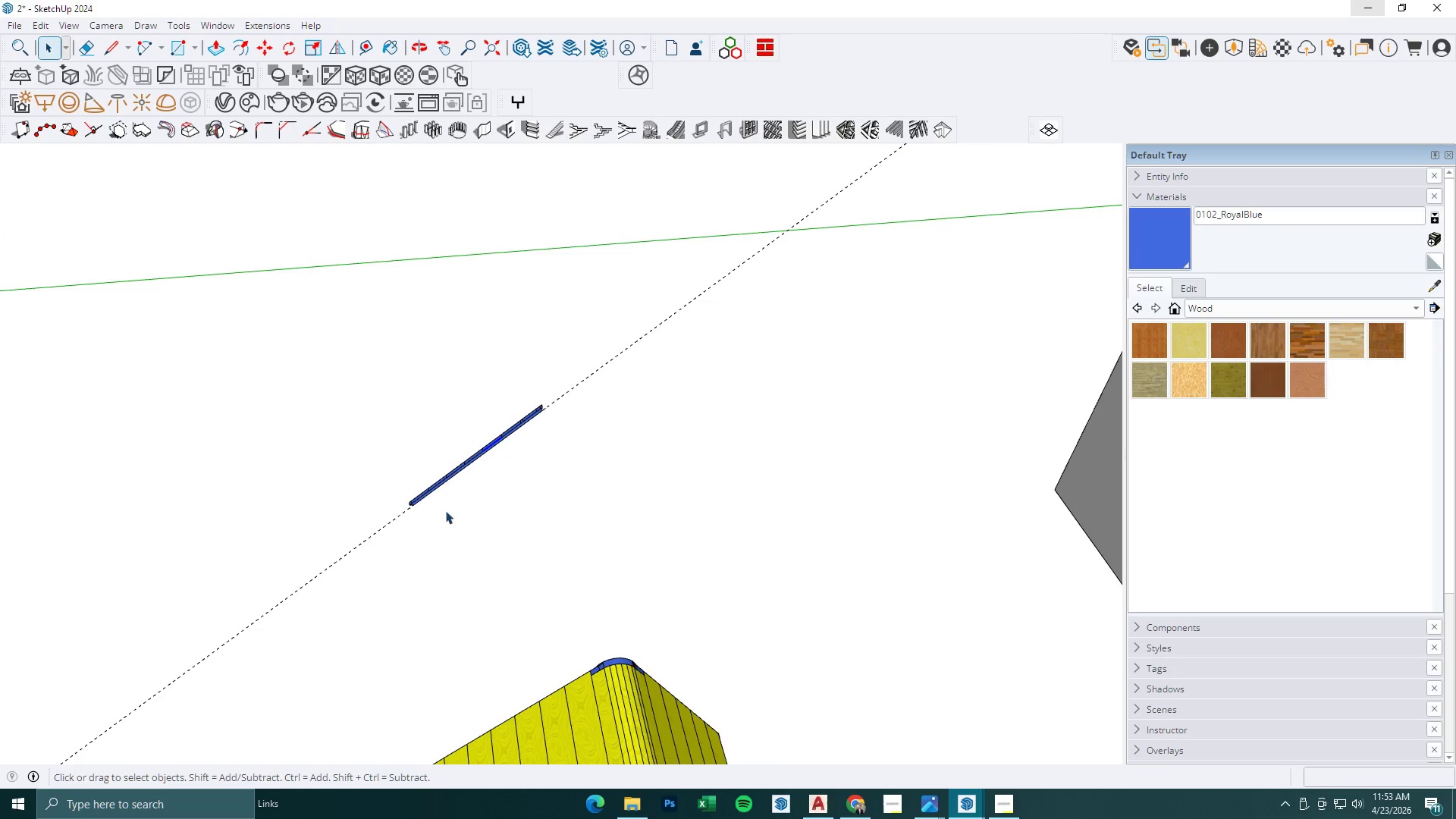 
left_click_drag(start_coordinate=[371, 565], to_coordinate=[616, 300])
 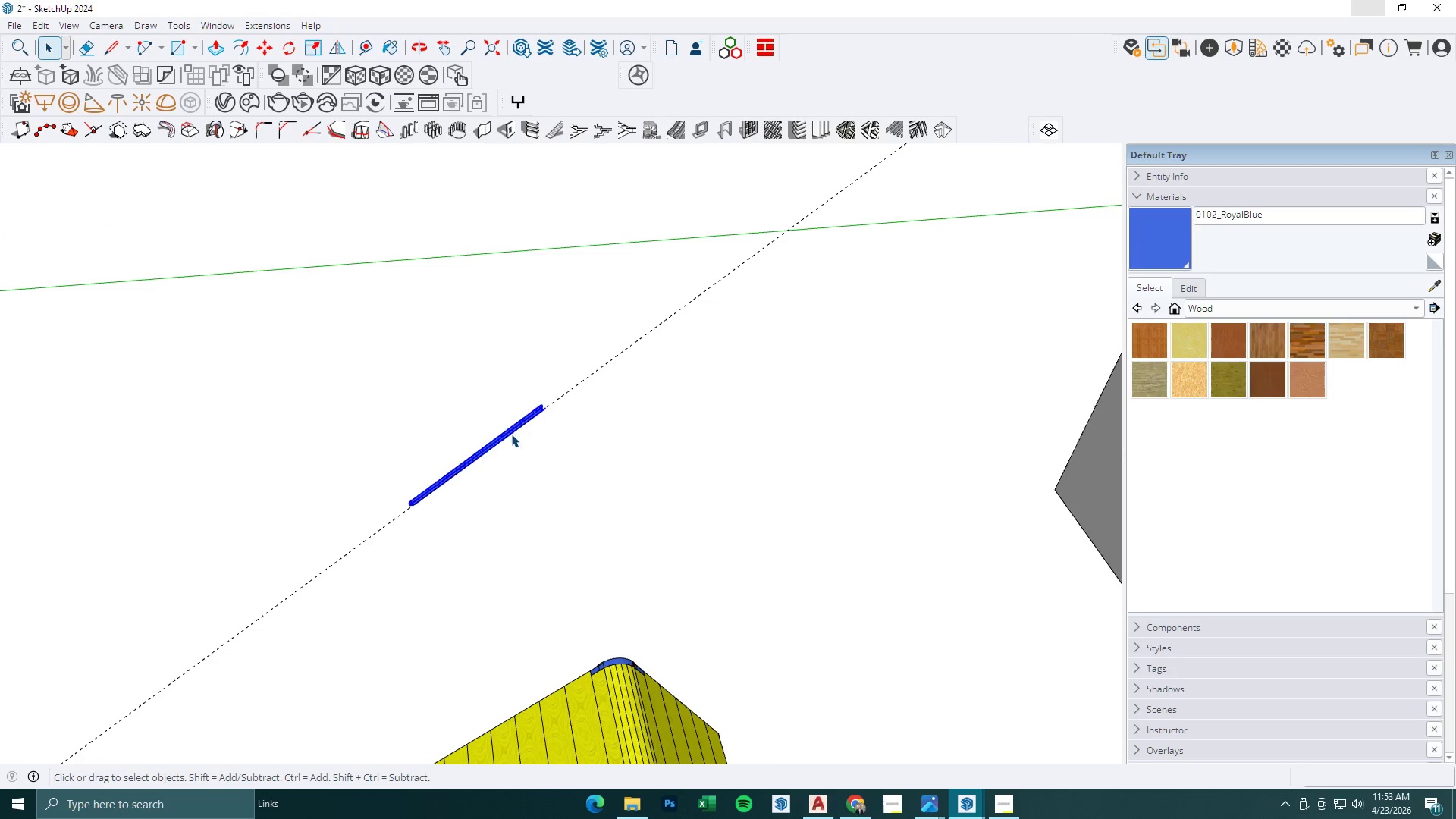 
right_click([511, 434])
 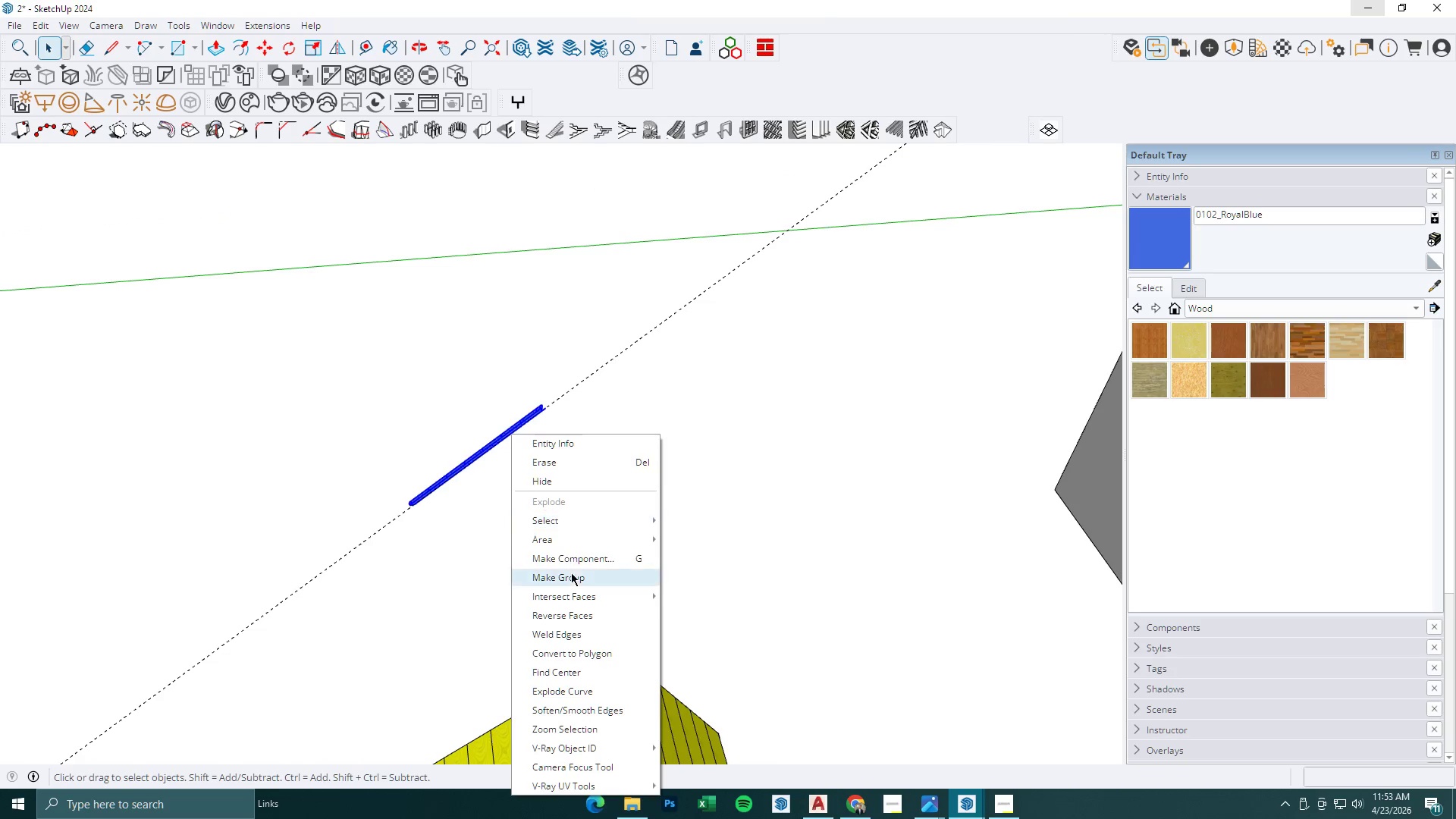 
left_click([572, 579])
 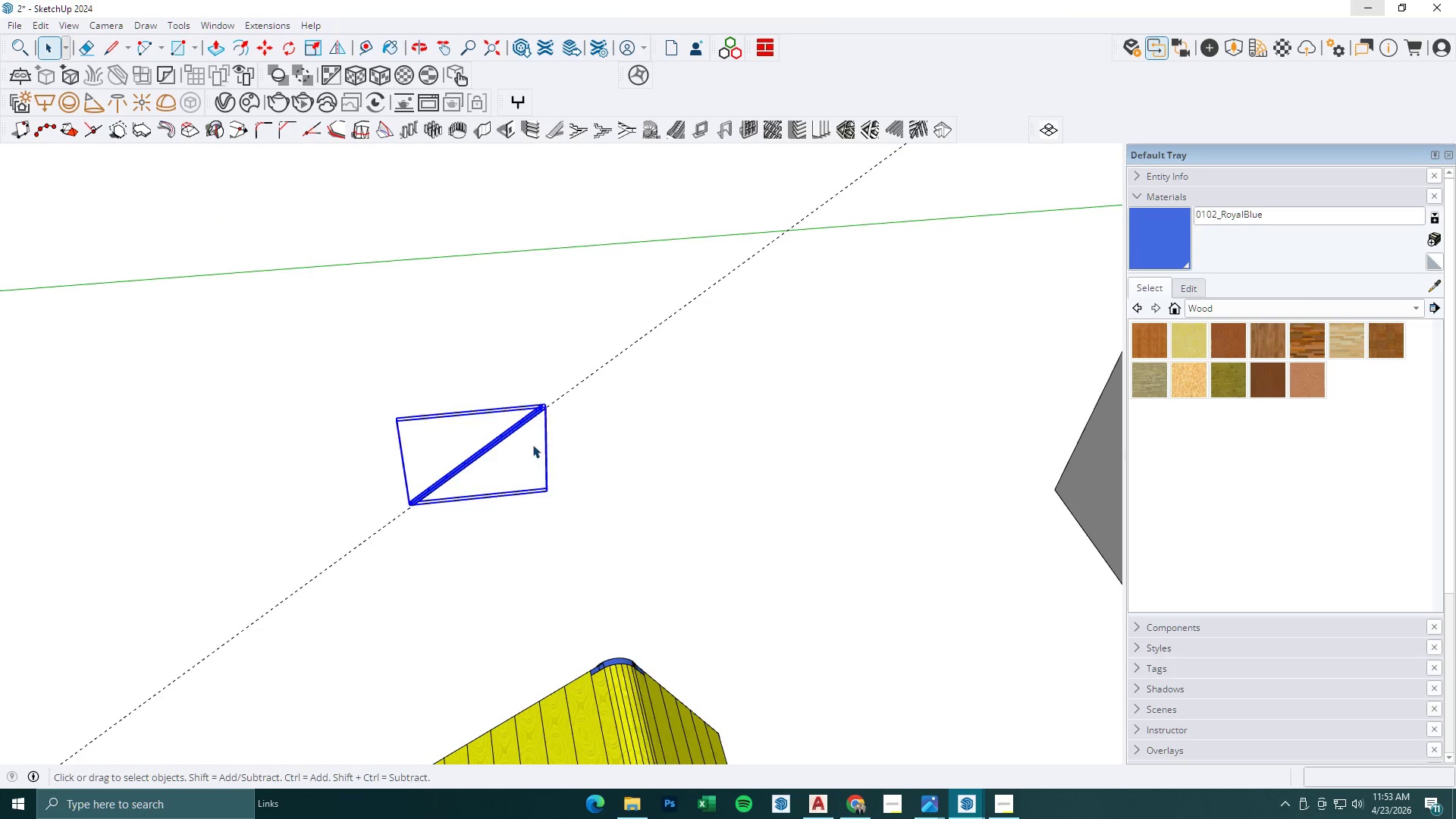 
key(M)
 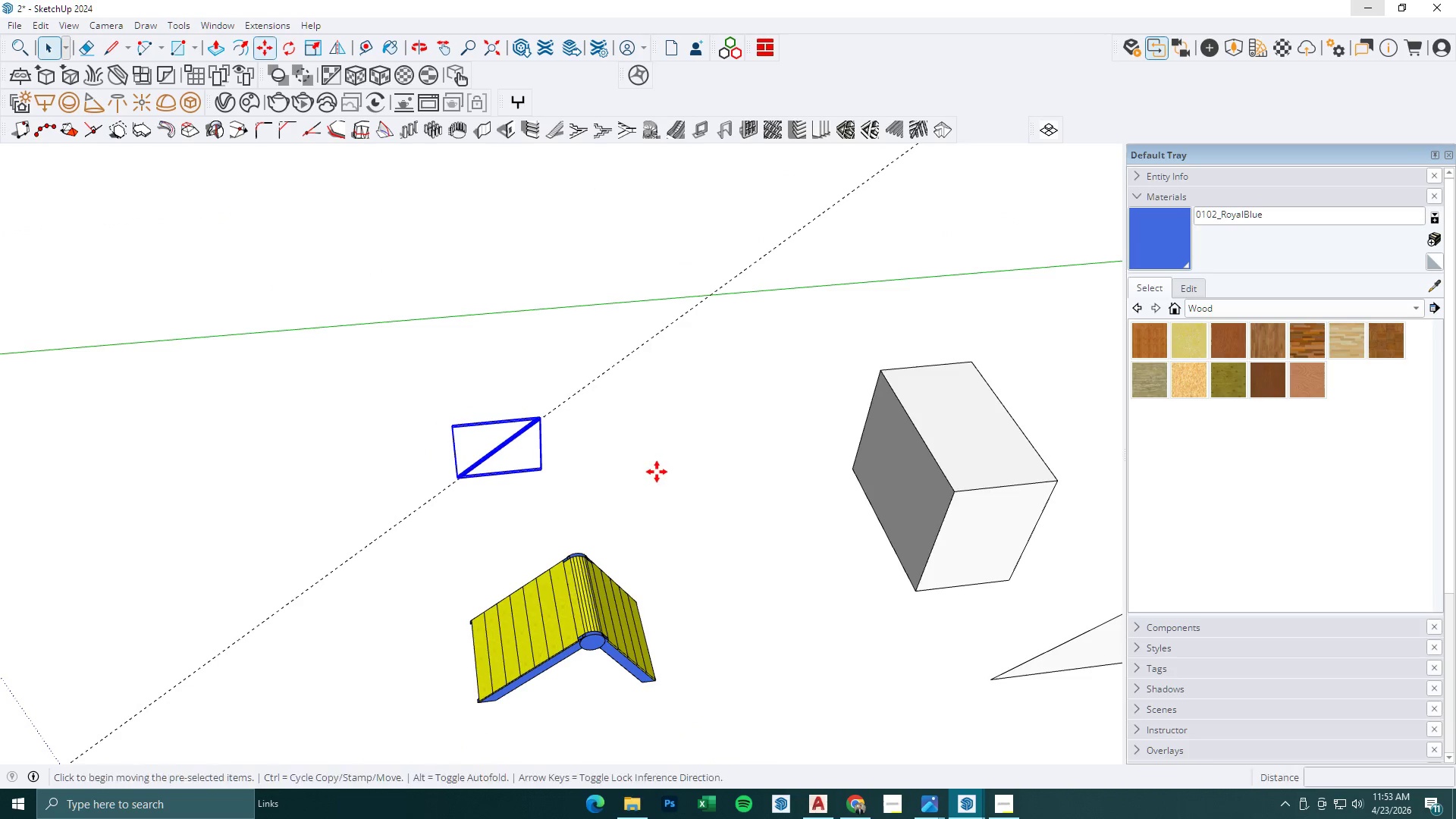 
left_click([657, 472])
 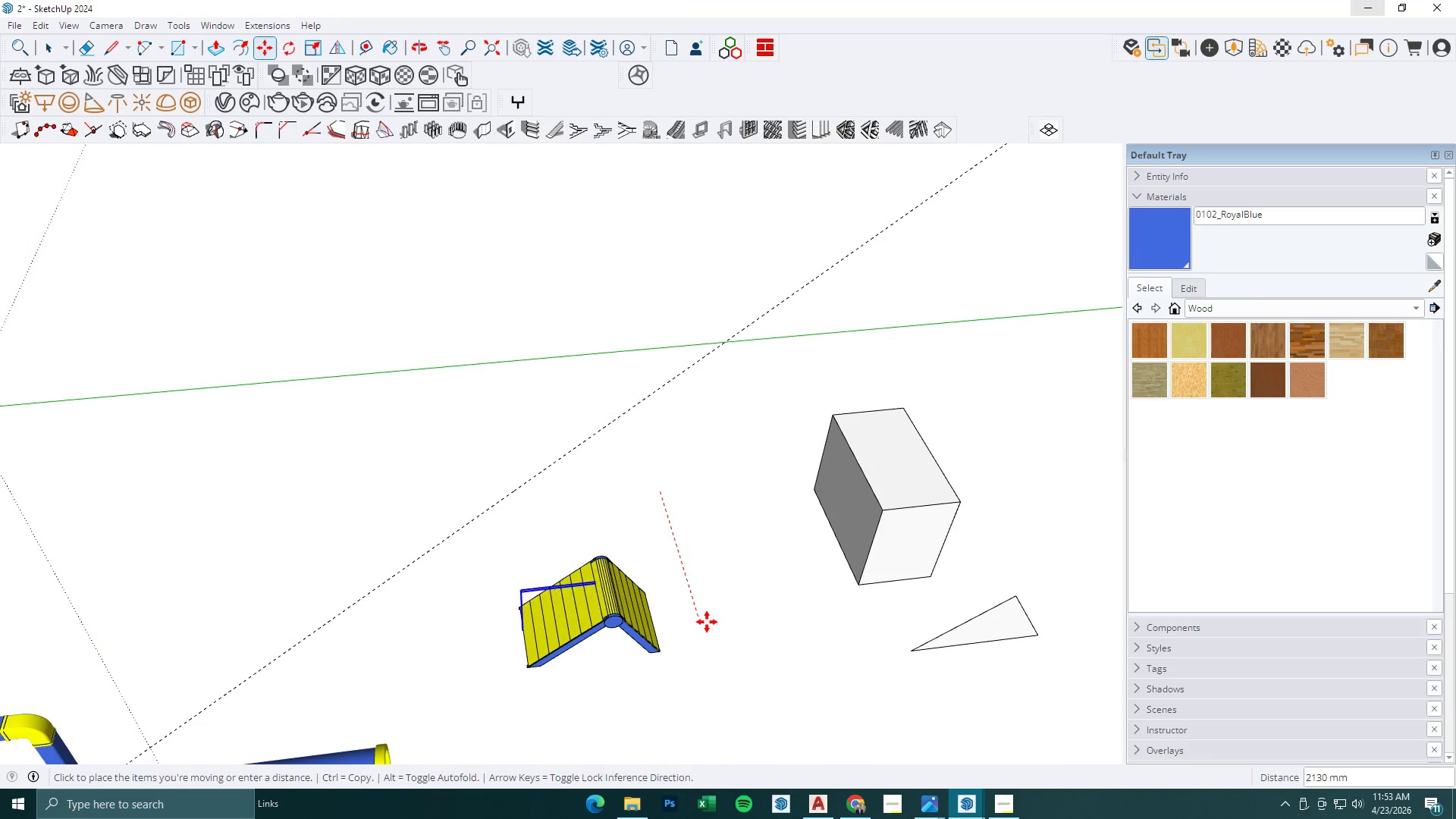 
scroll: coordinate [675, 573], scroll_direction: down, amount: 9.0
 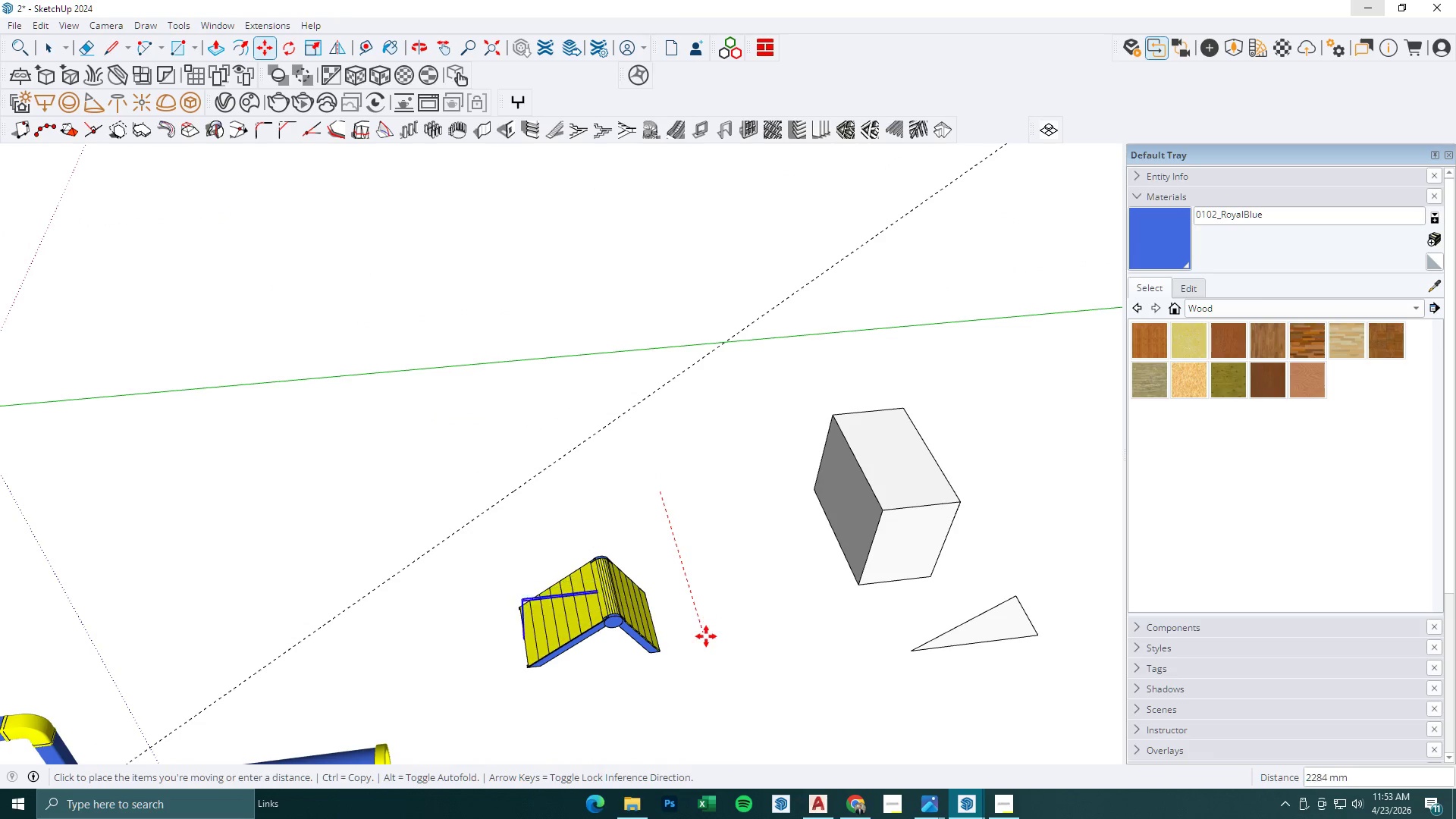 
left_click([707, 614])
 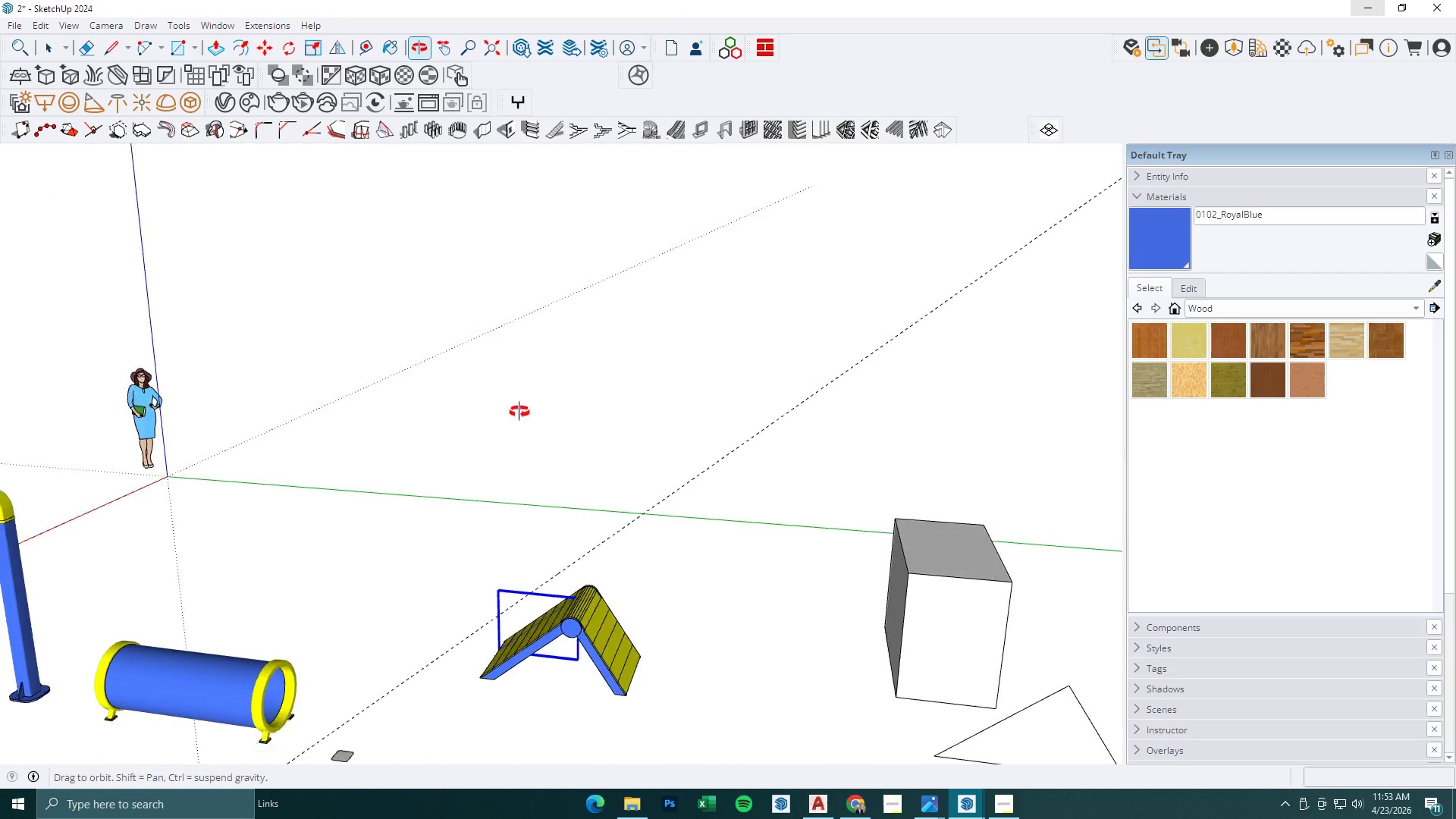 
scroll: coordinate [485, 606], scroll_direction: up, amount: 14.0
 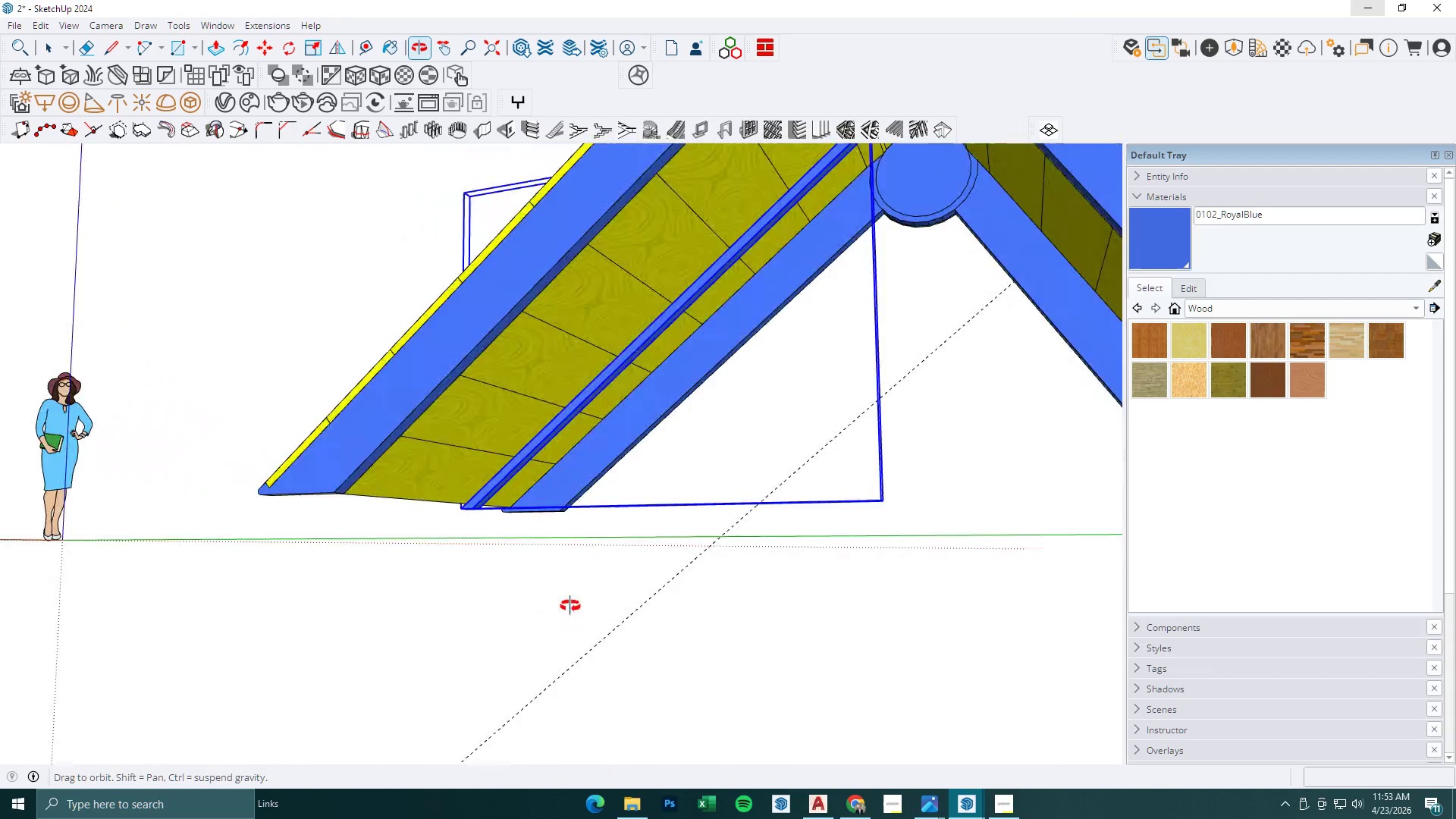 
key(Space)
 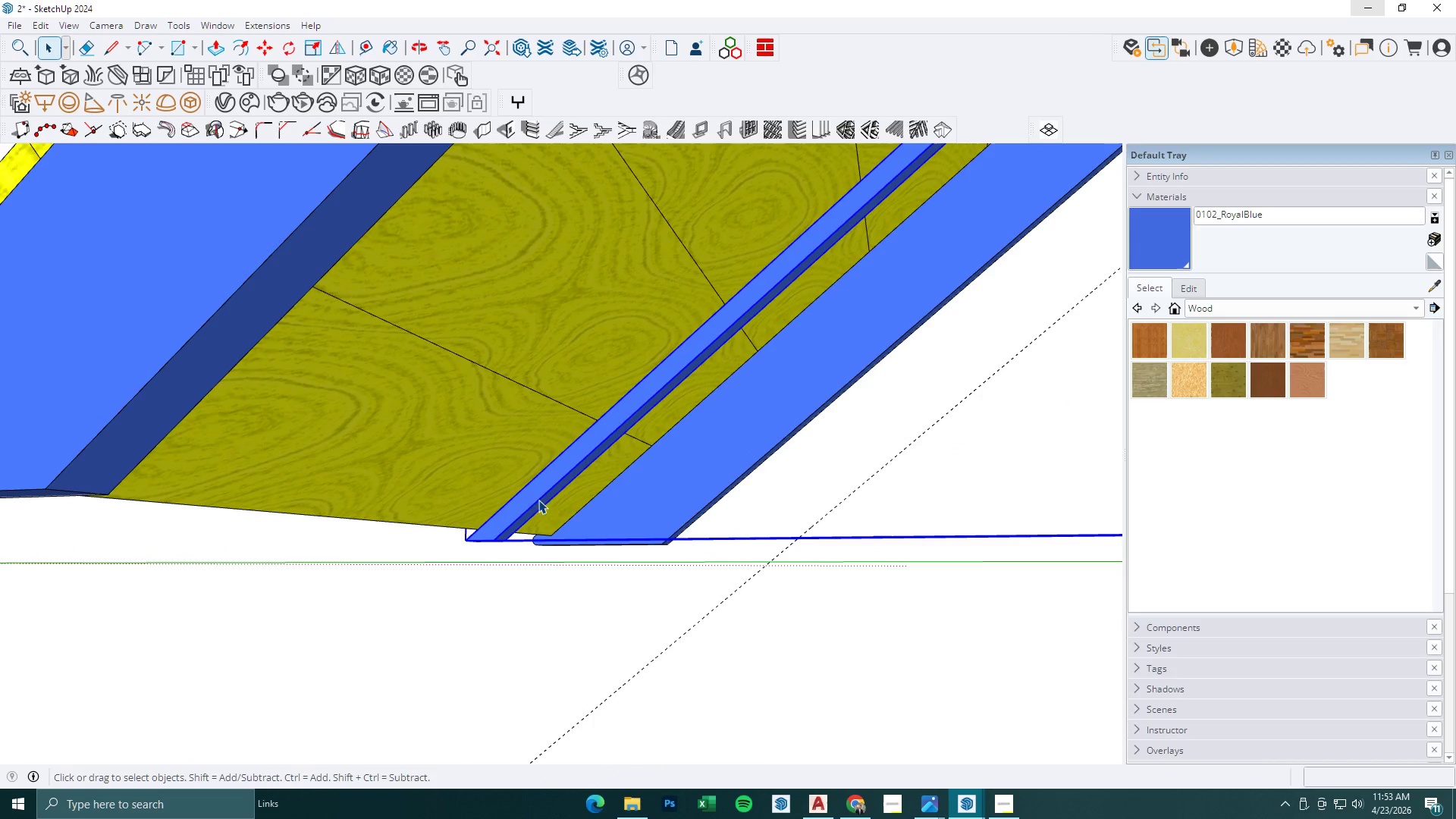 
scroll: coordinate [567, 476], scroll_direction: up, amount: 8.0
 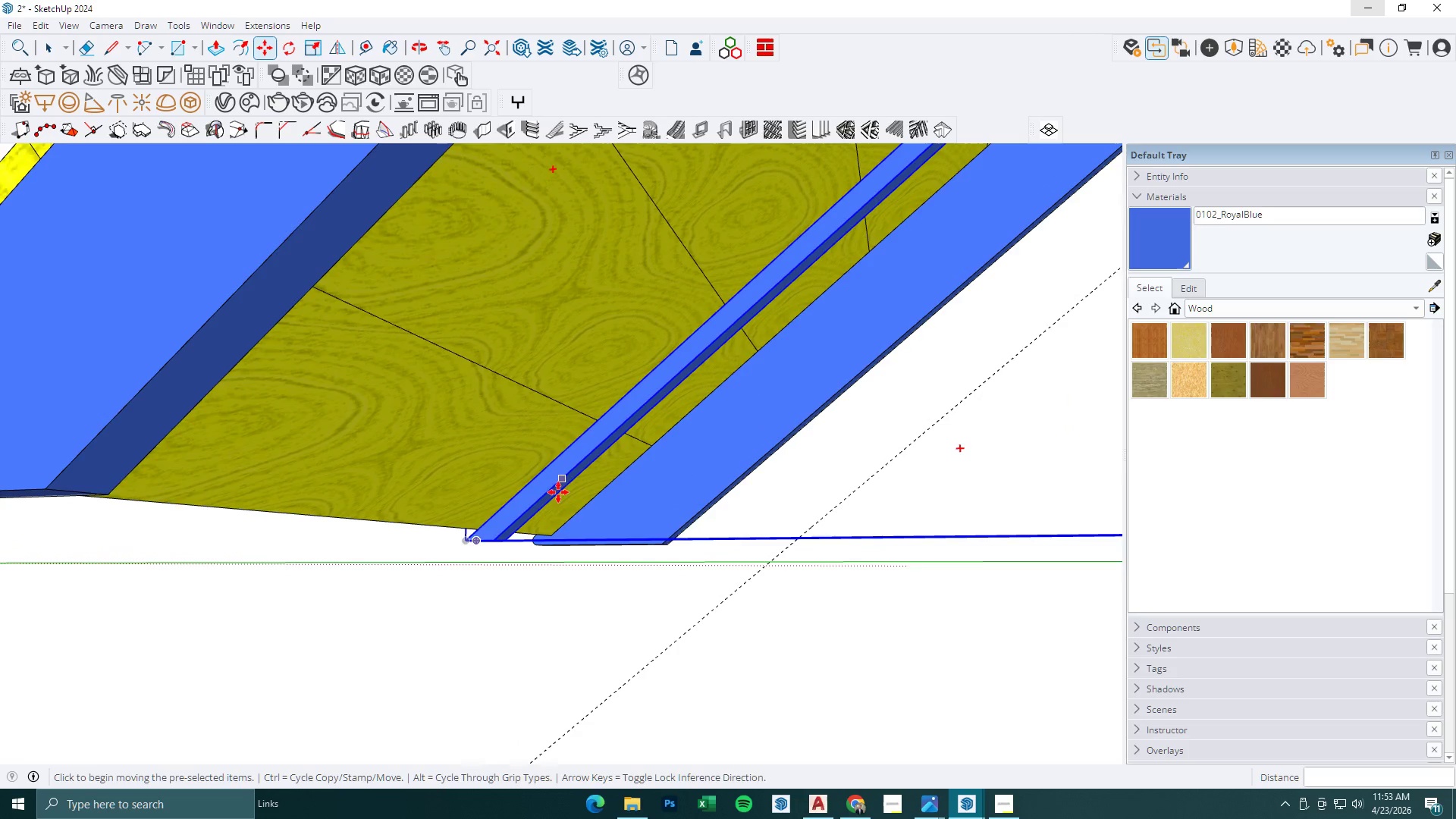 
left_click([532, 497])
 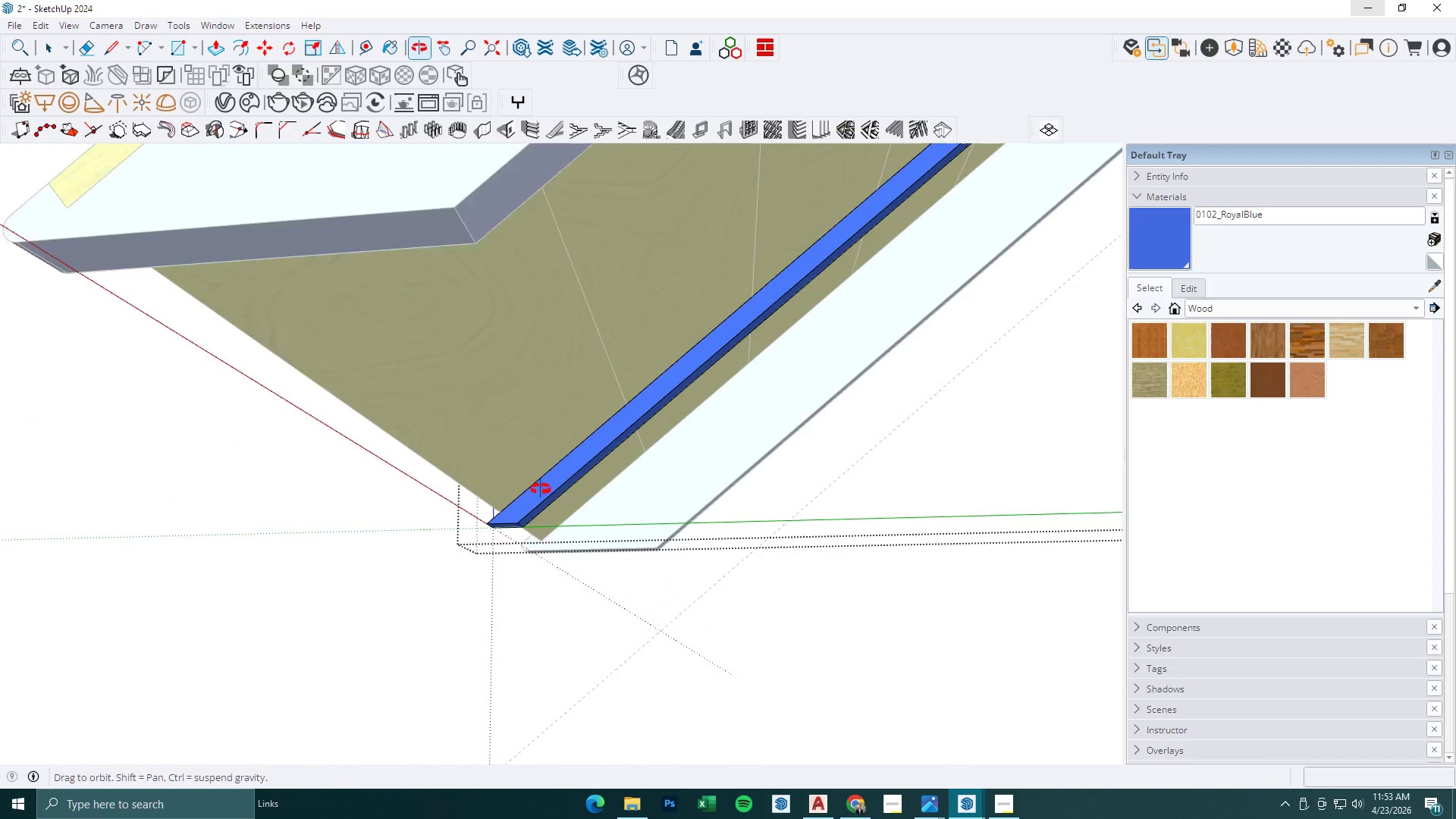 
key(Semicolon)
 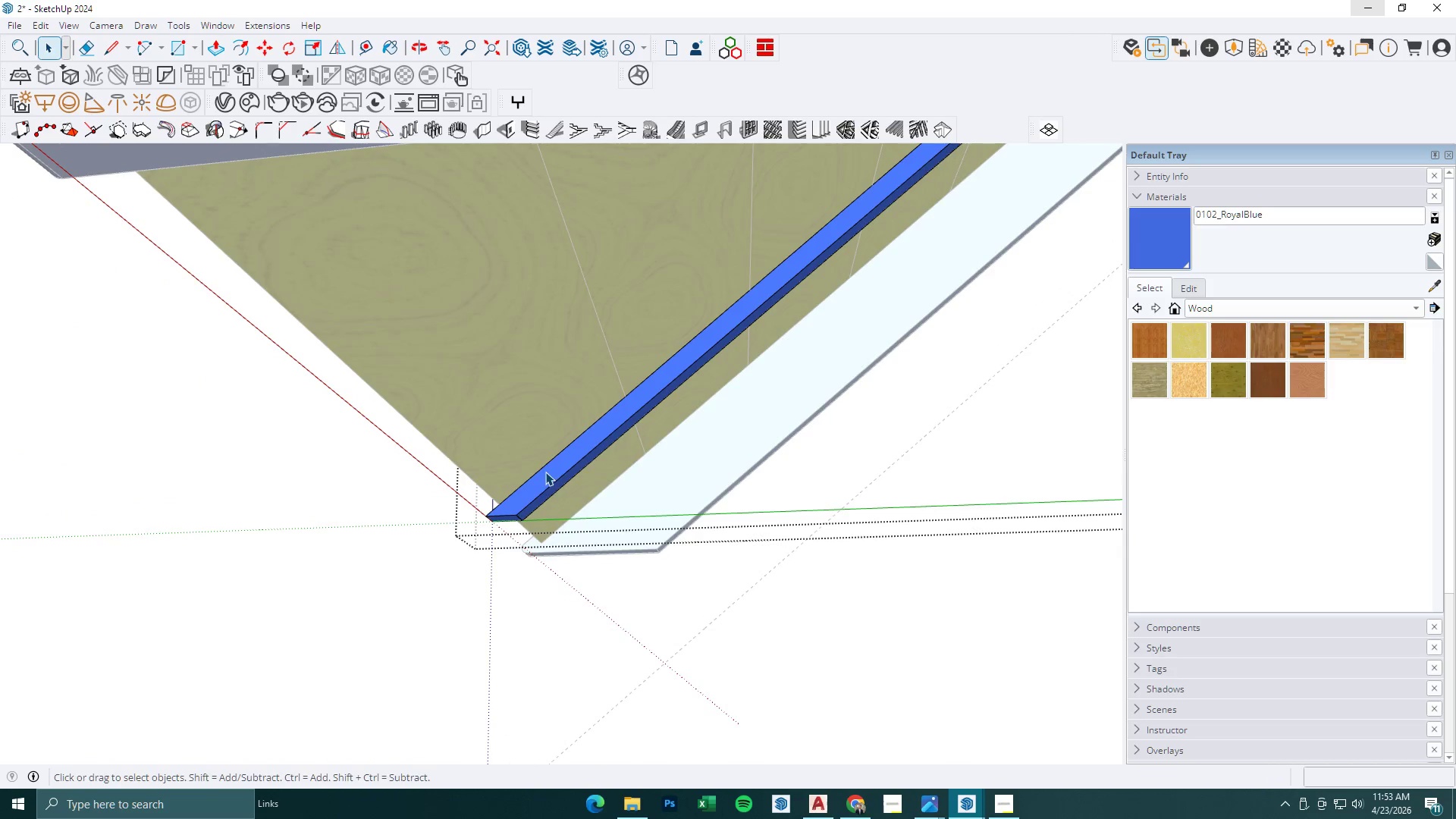 
key(L)
 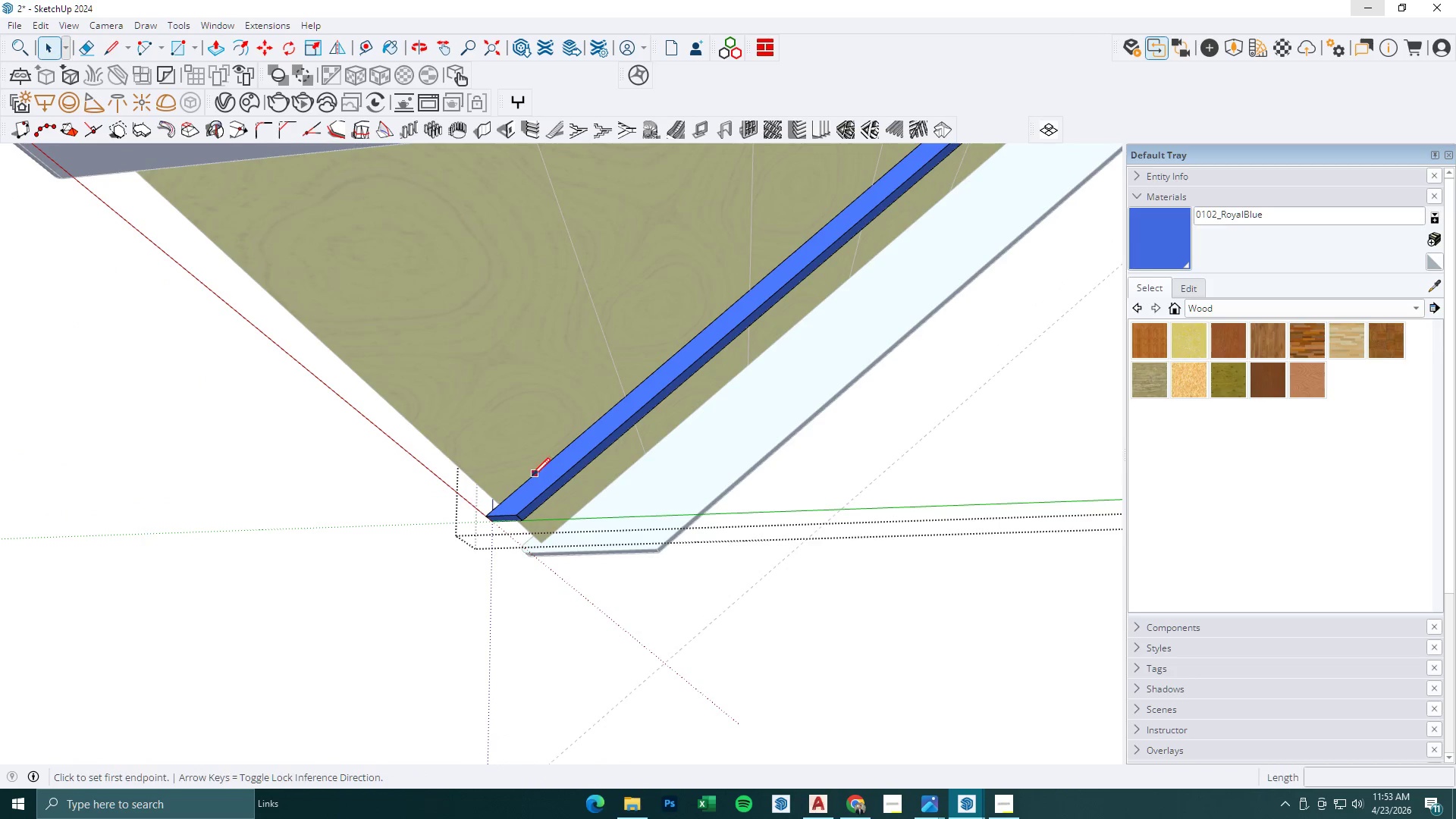 
left_click([532, 475])
 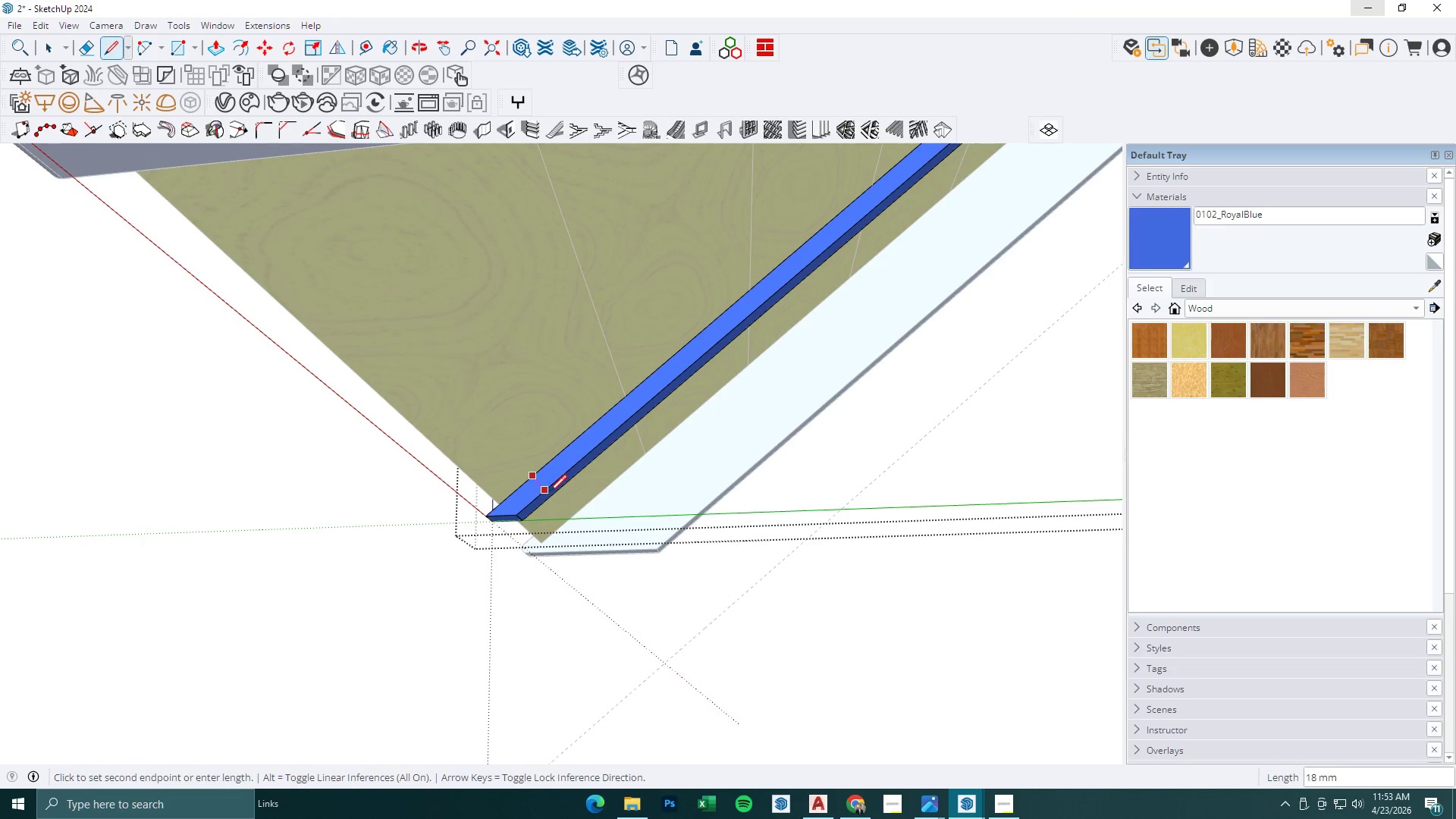 
left_click([549, 494])
 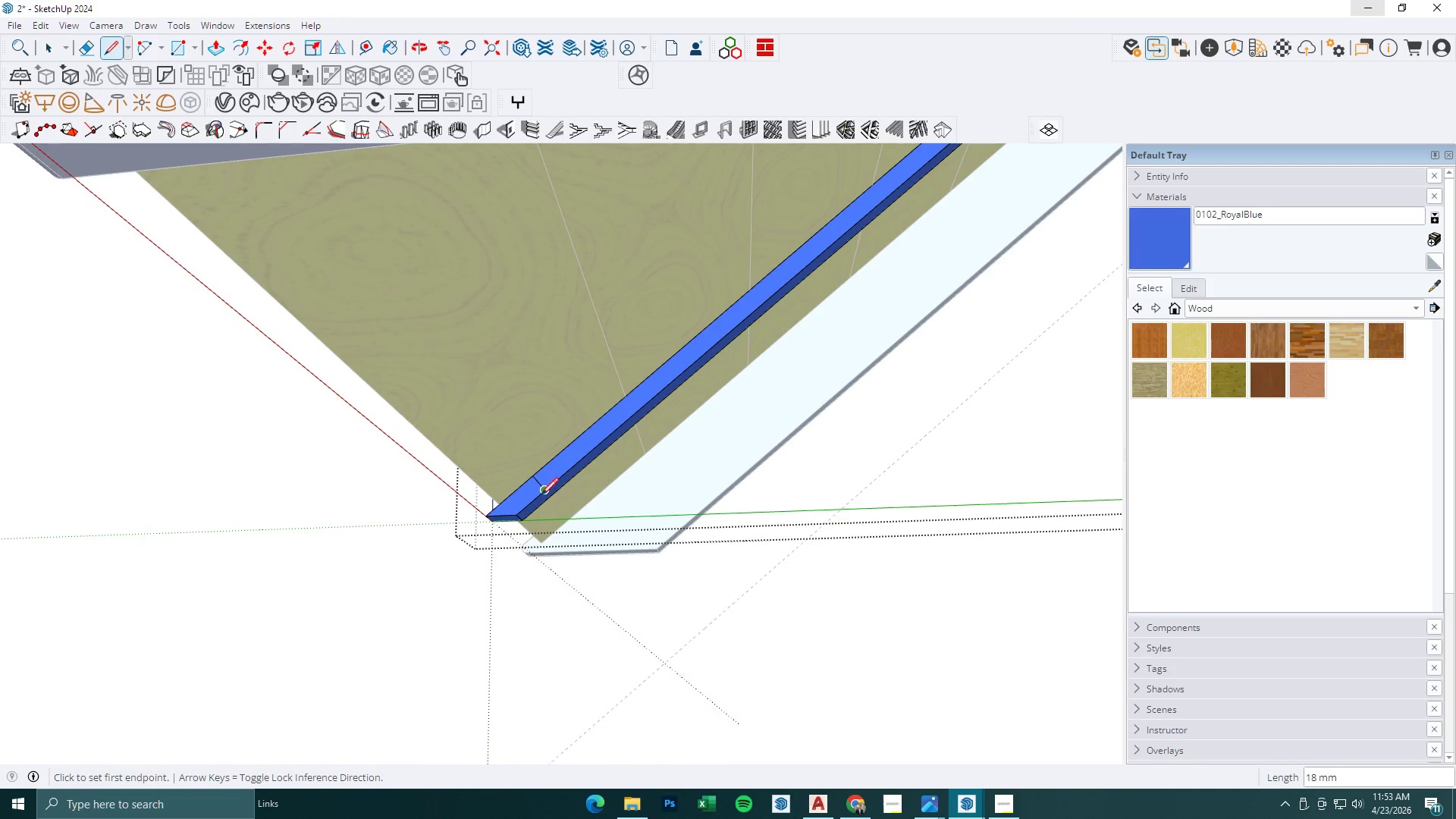 
key(BracketLeft)
 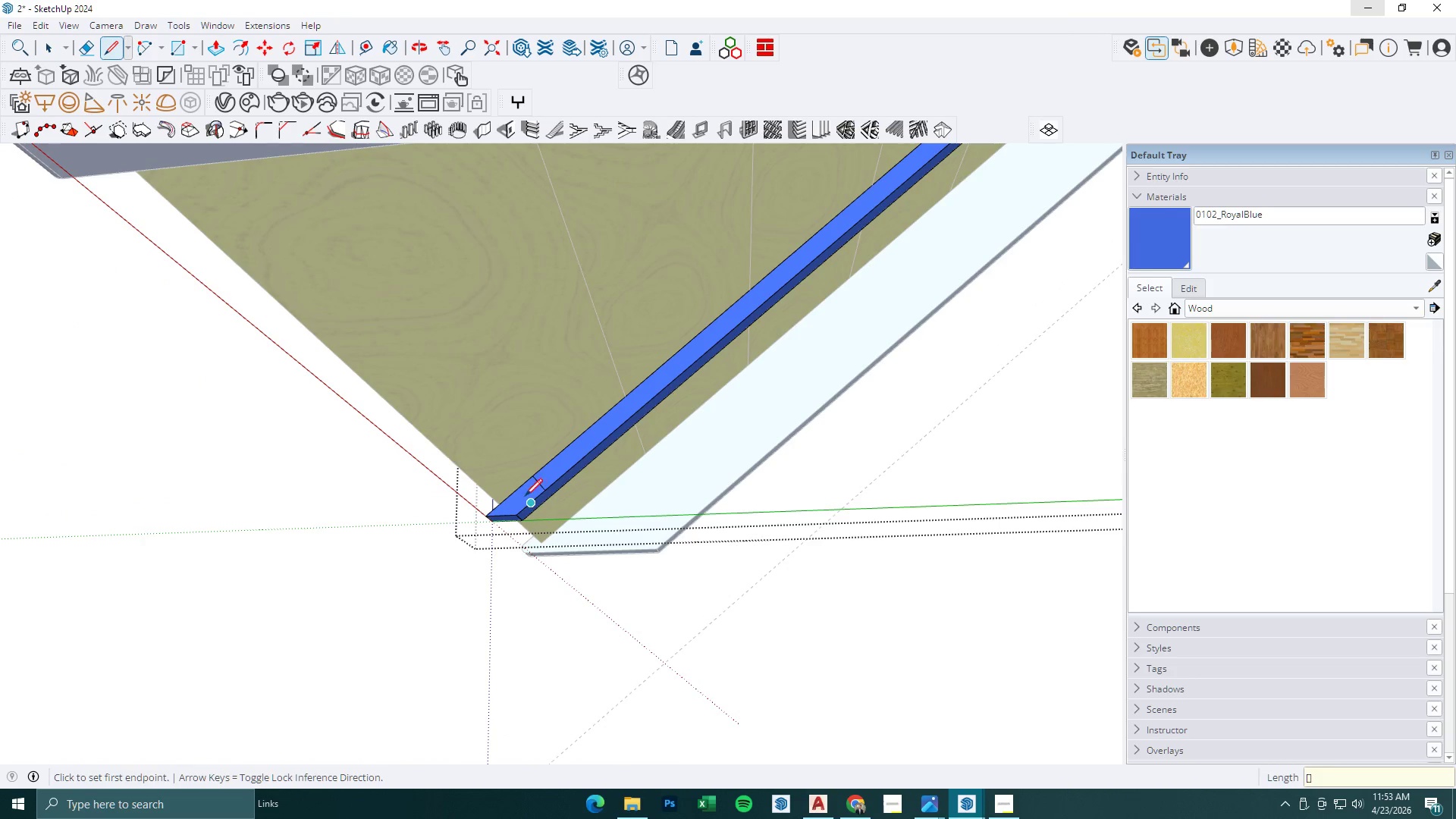 
double_click([522, 496])
 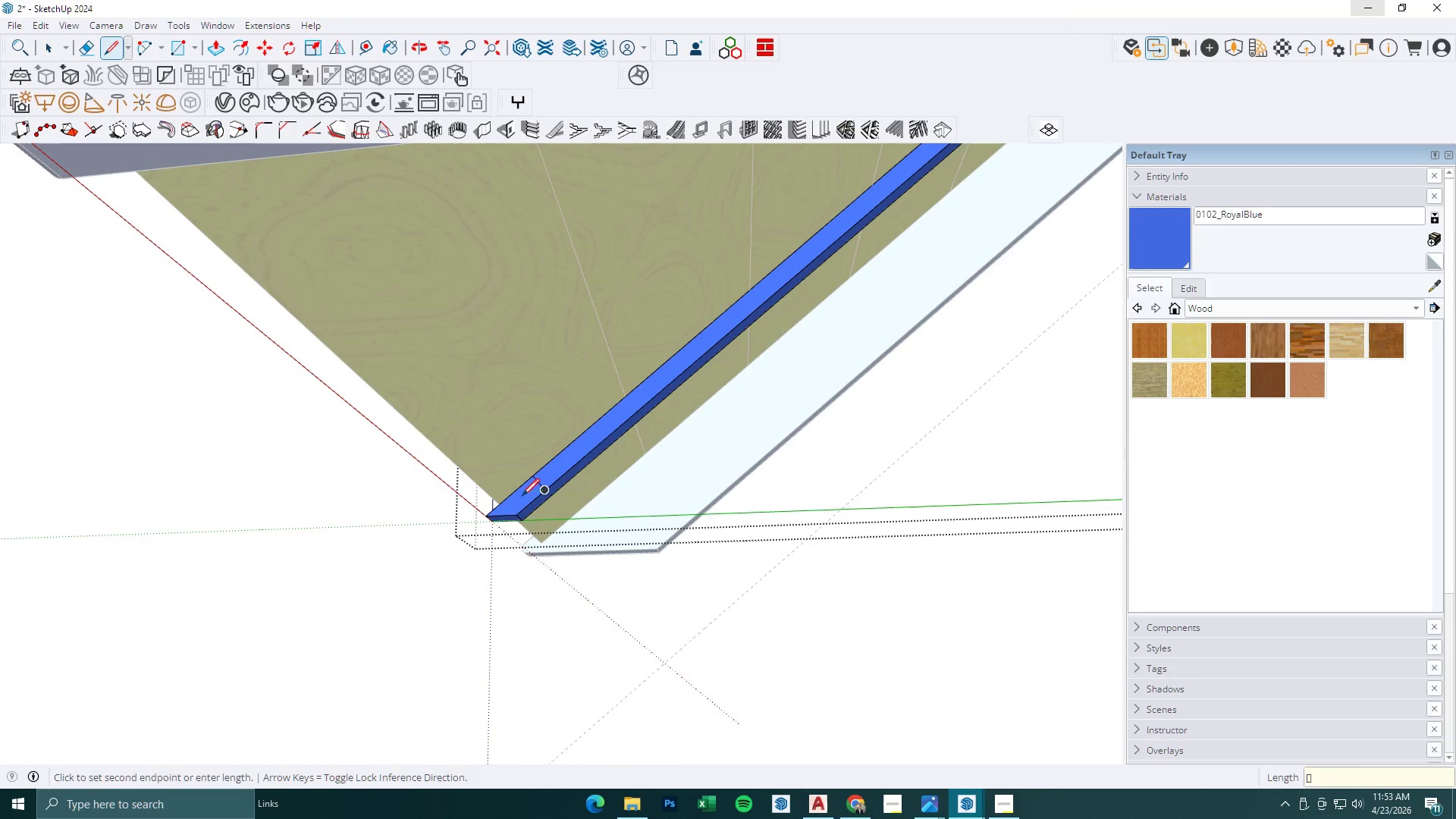 
key(P)
 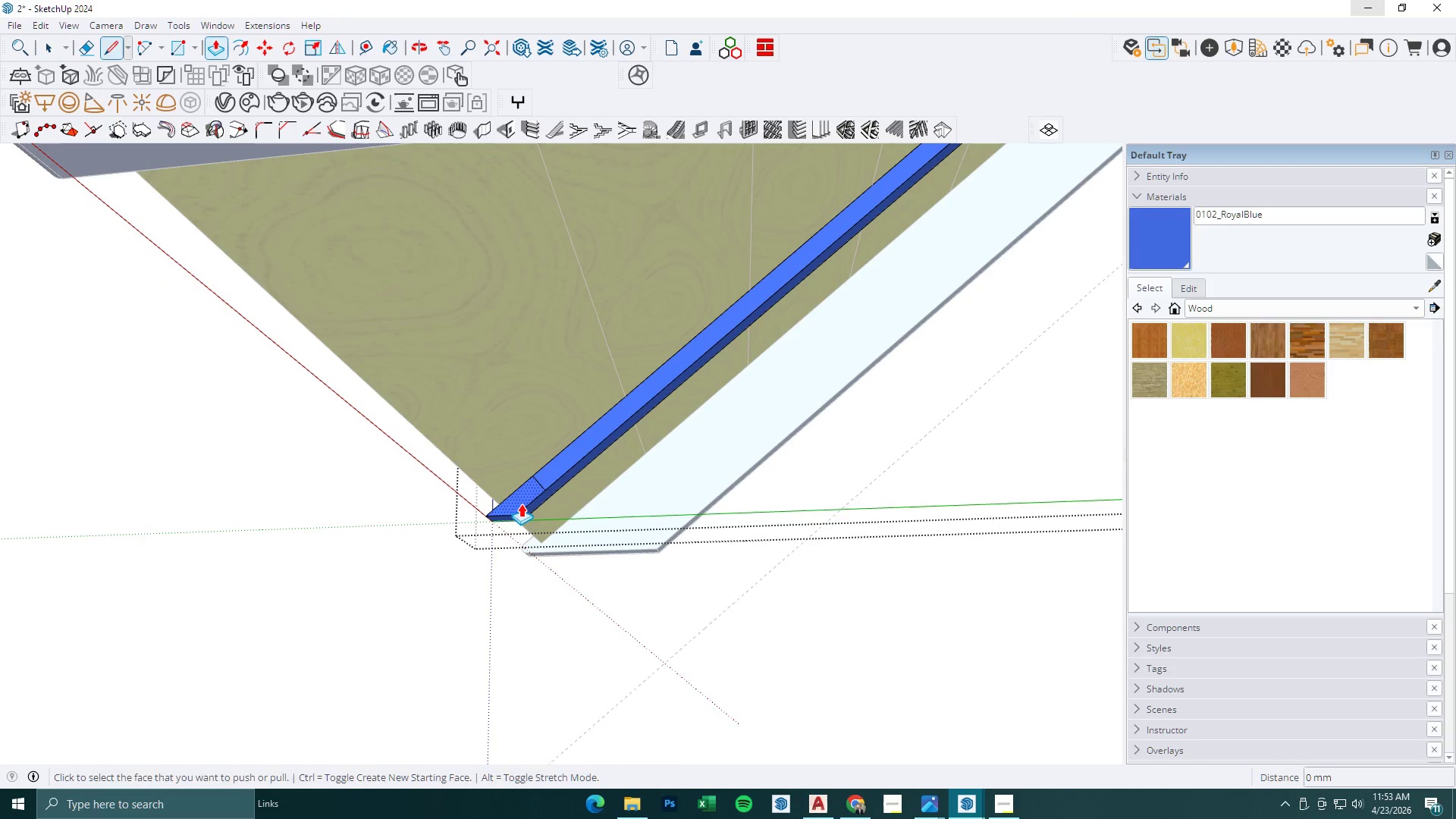 
left_click([521, 503])
 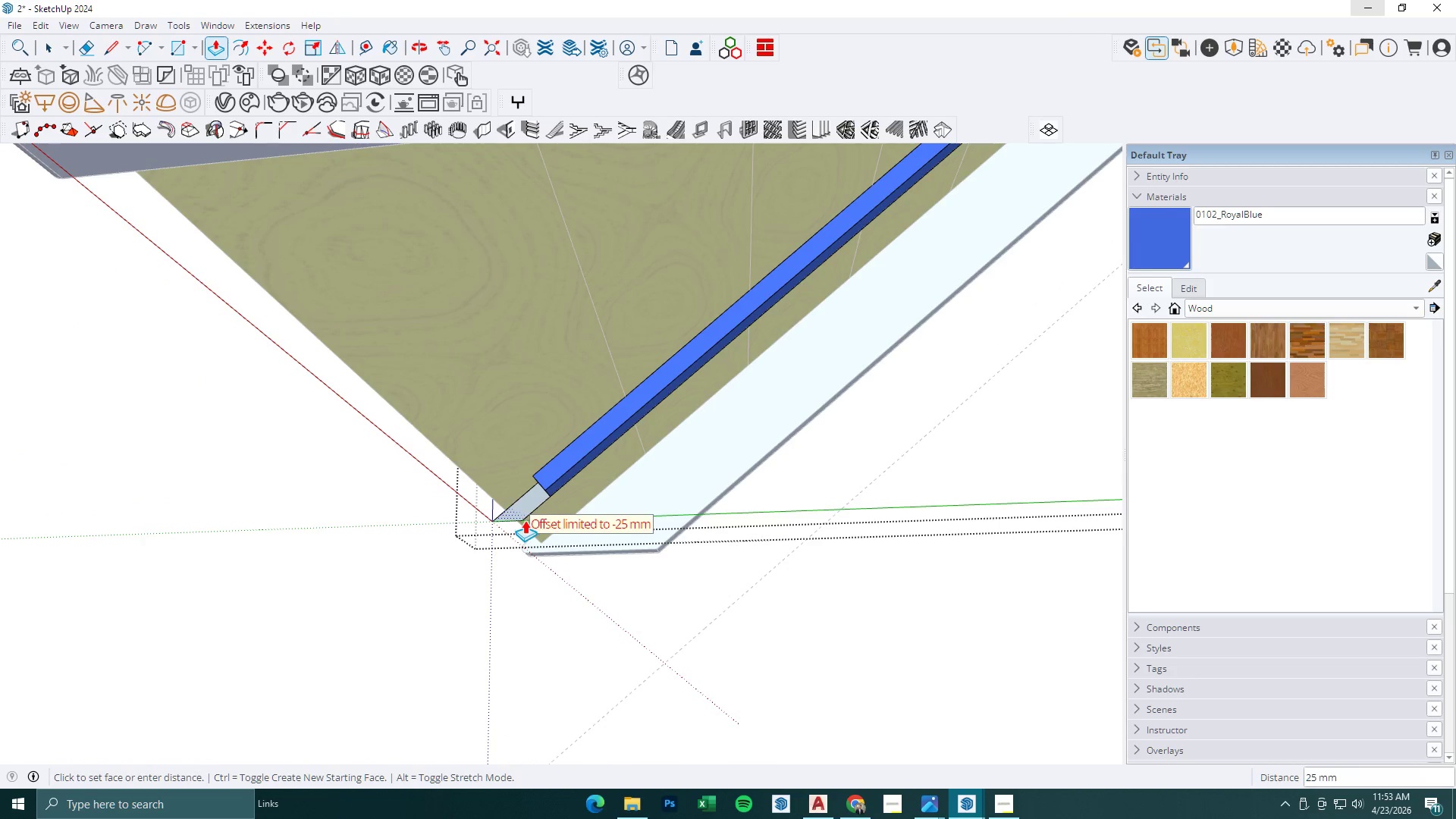 
left_click([524, 520])
 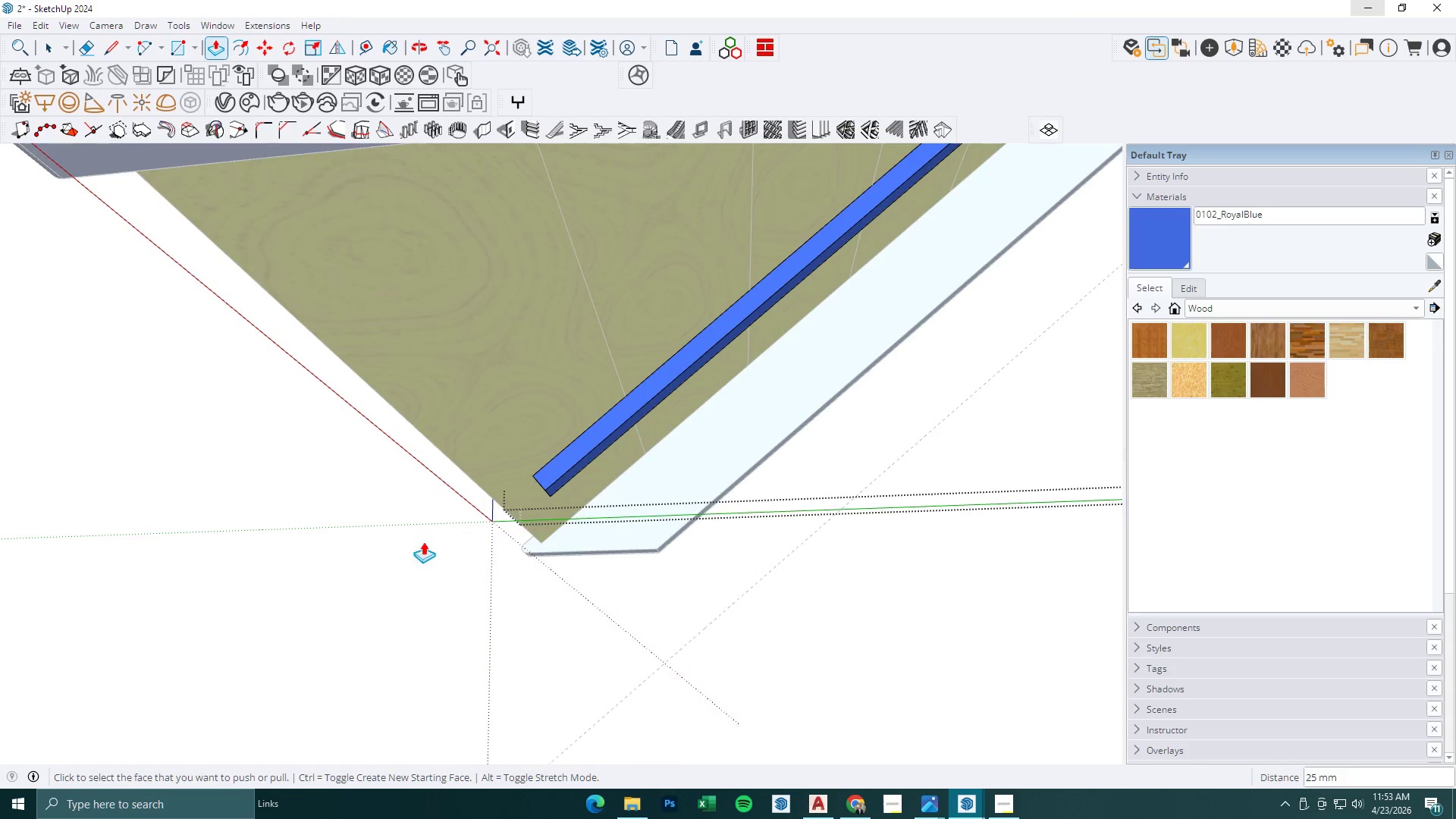 
scroll: coordinate [541, 529], scroll_direction: down, amount: 14.0
 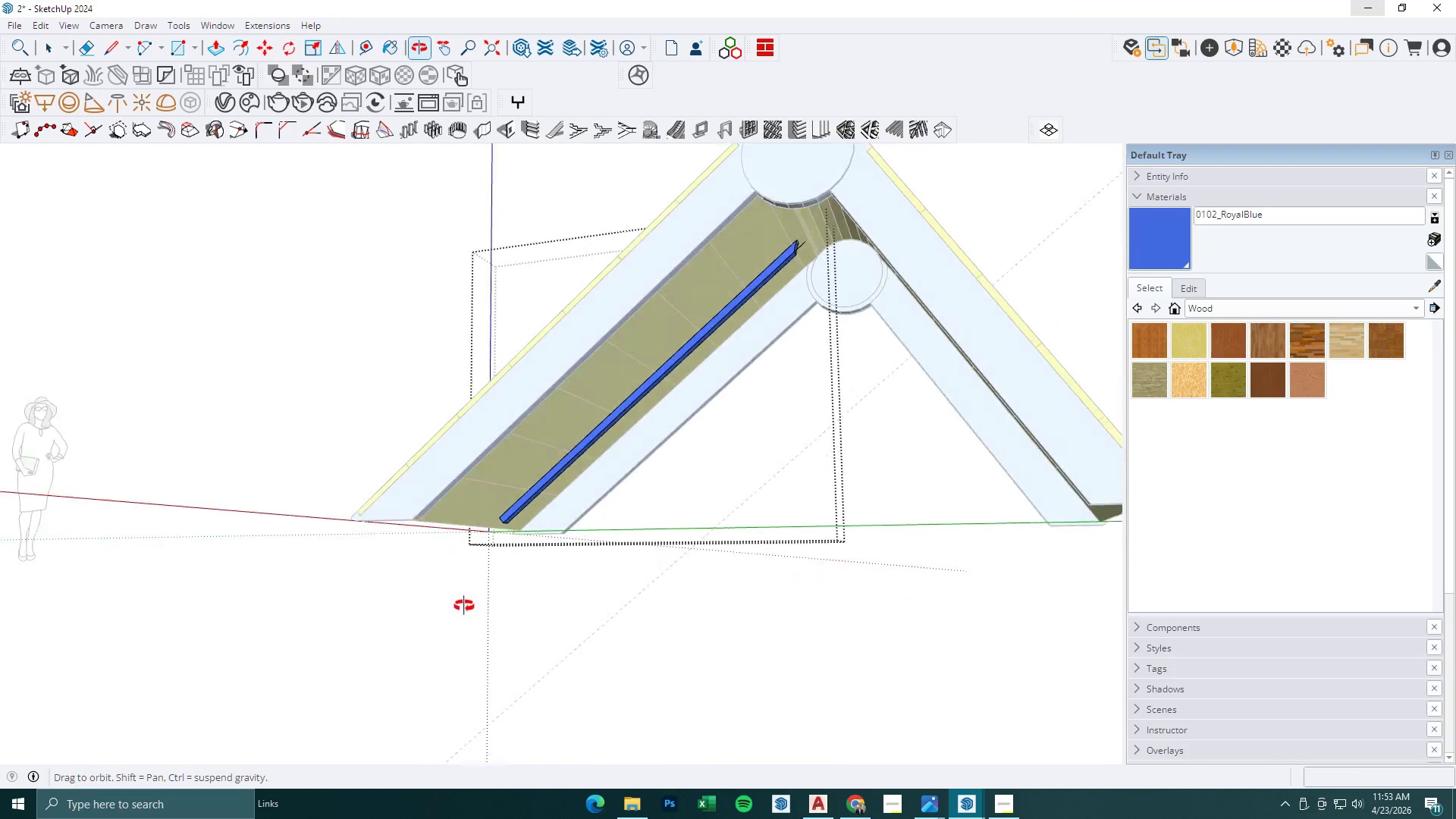 
key(Space)
 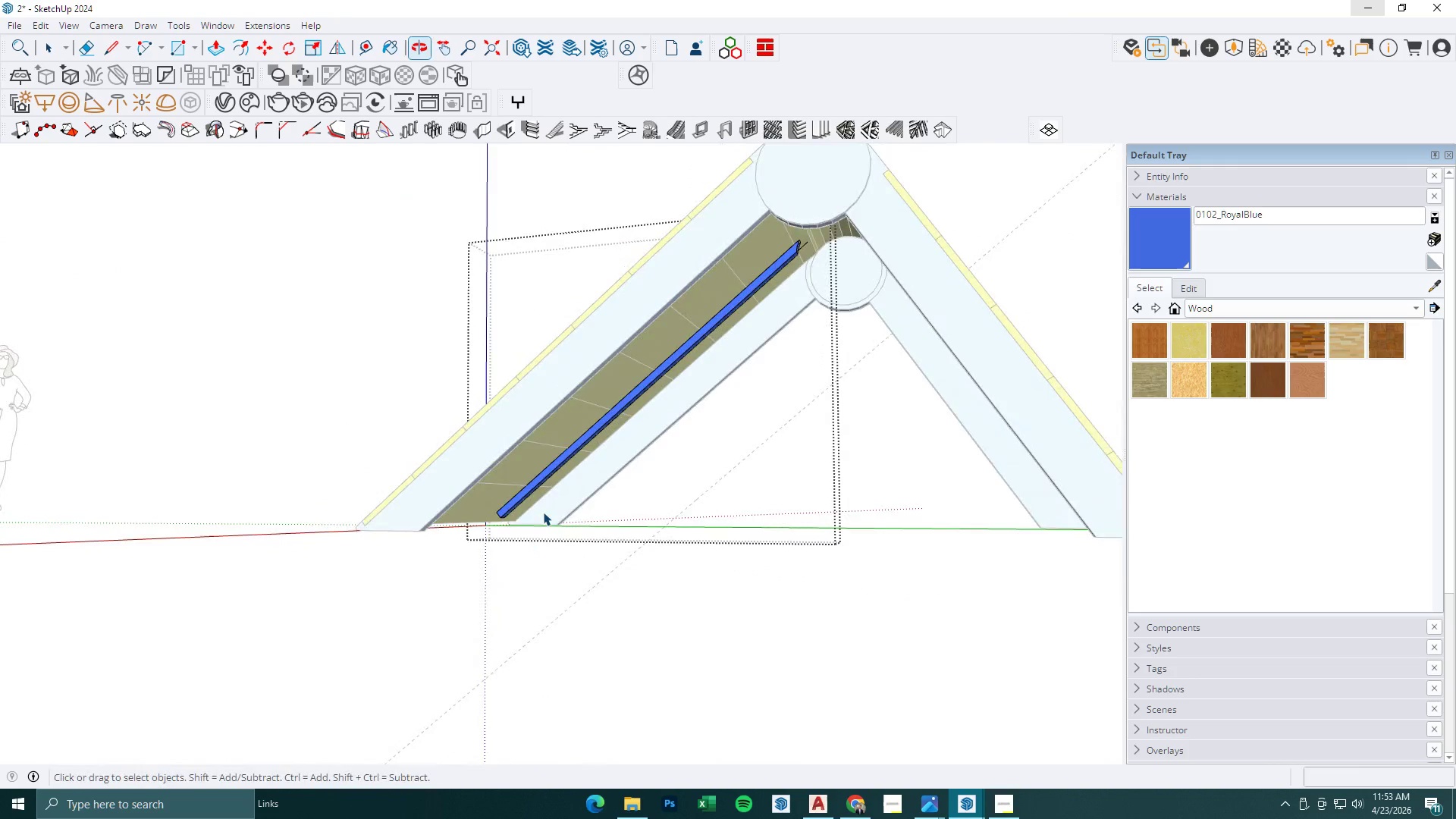 
key(Escape)
 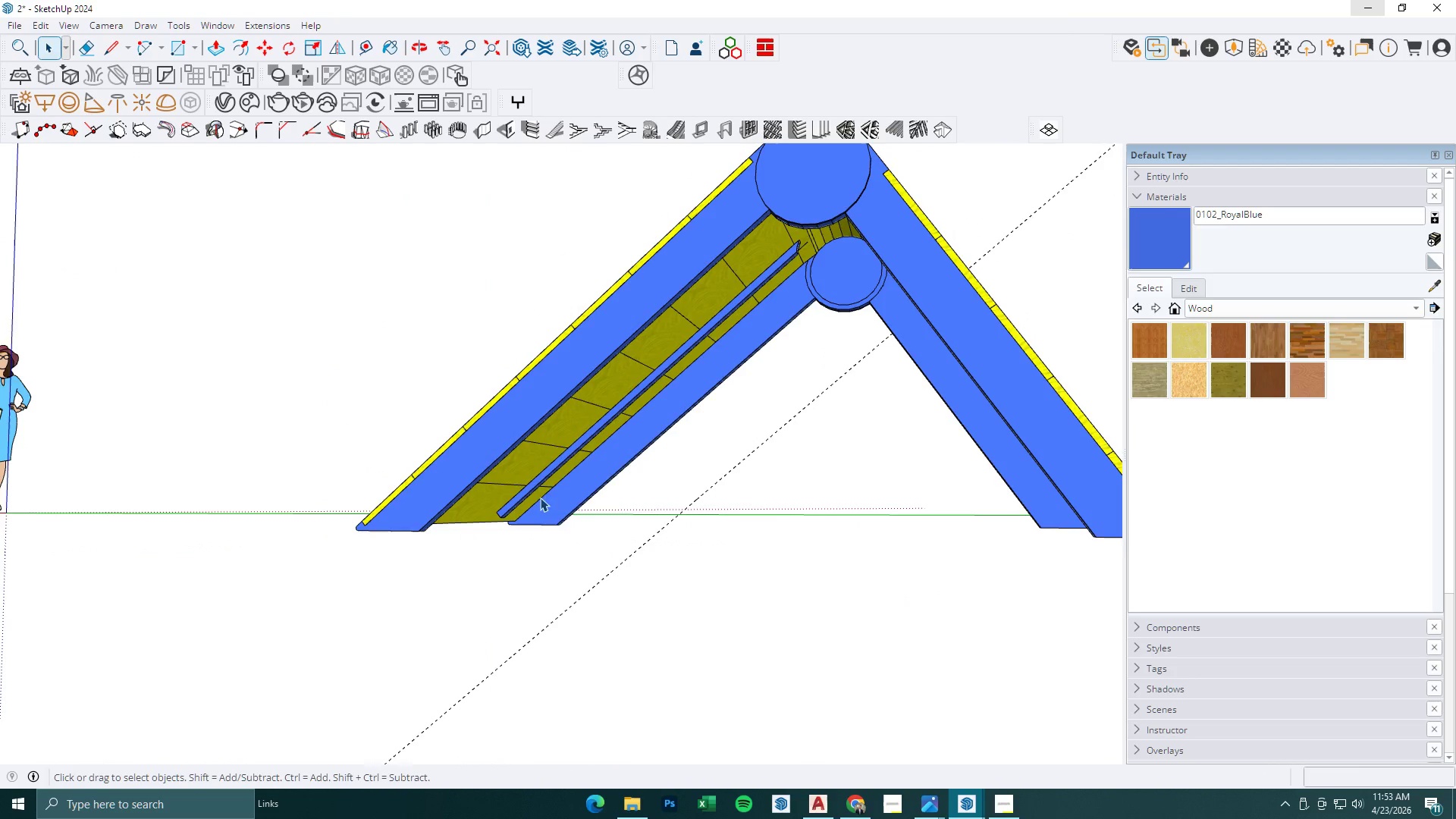 
key(Escape)
 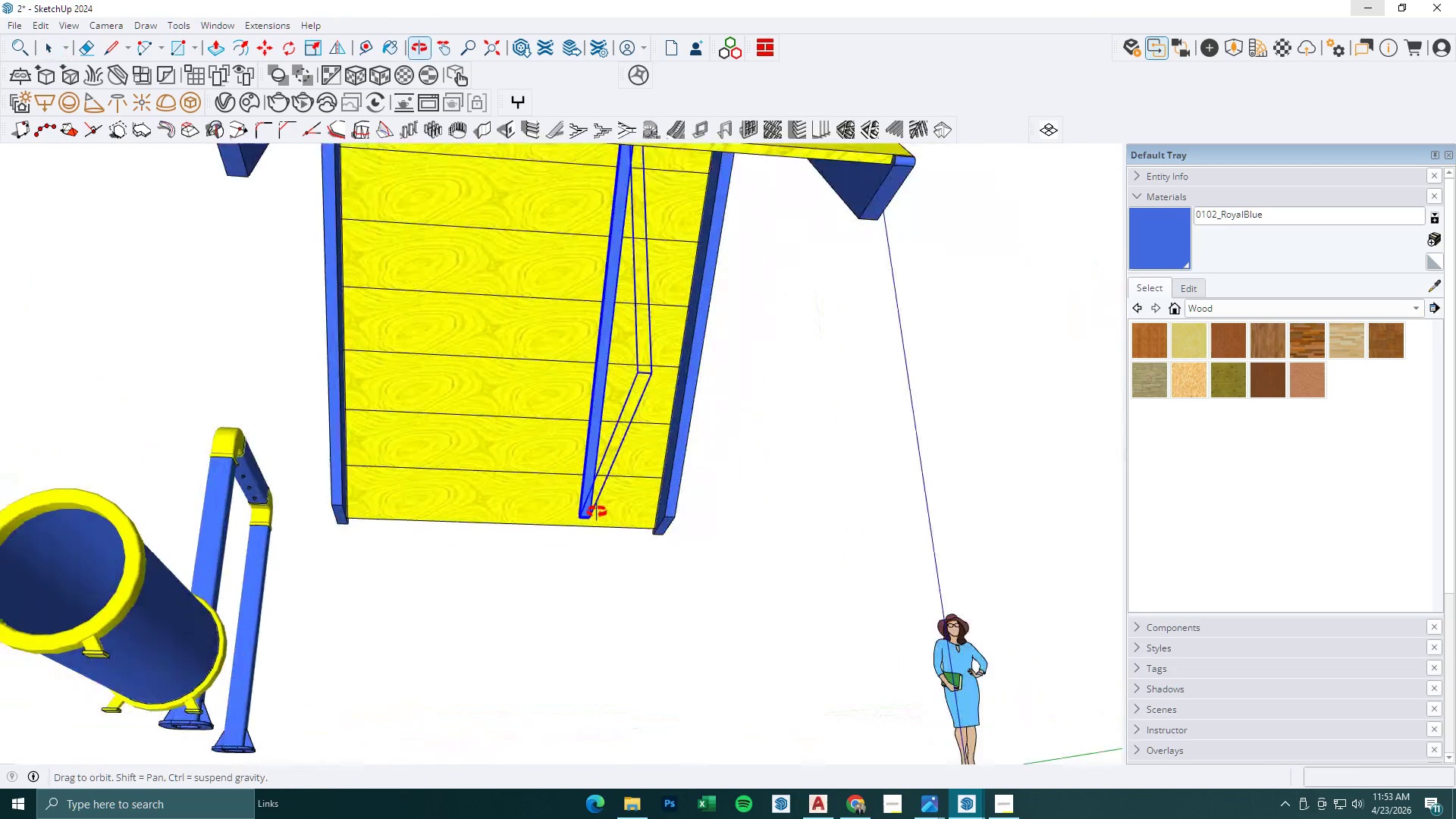 
key(Comma)
 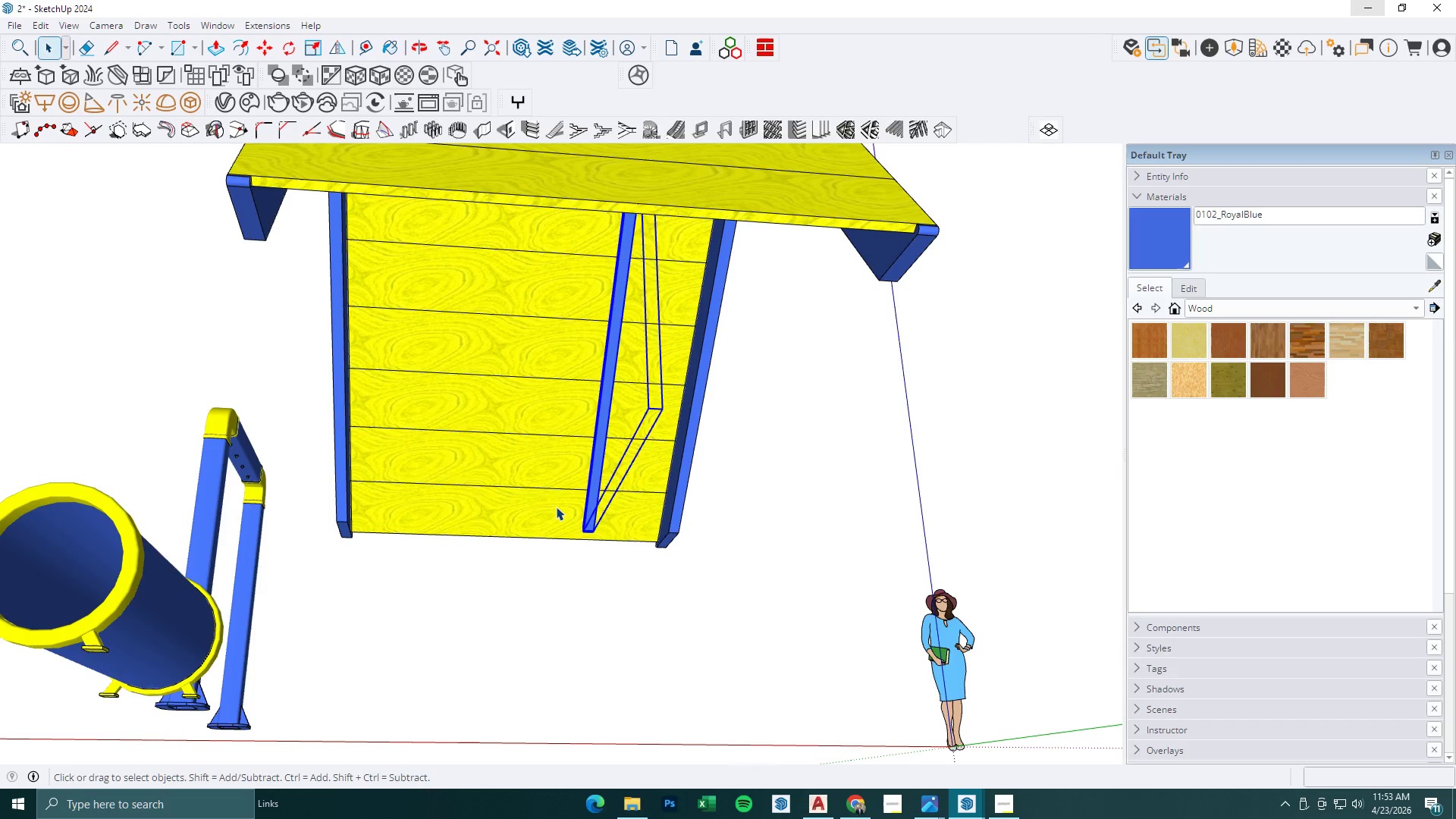 
left_click([556, 507])
 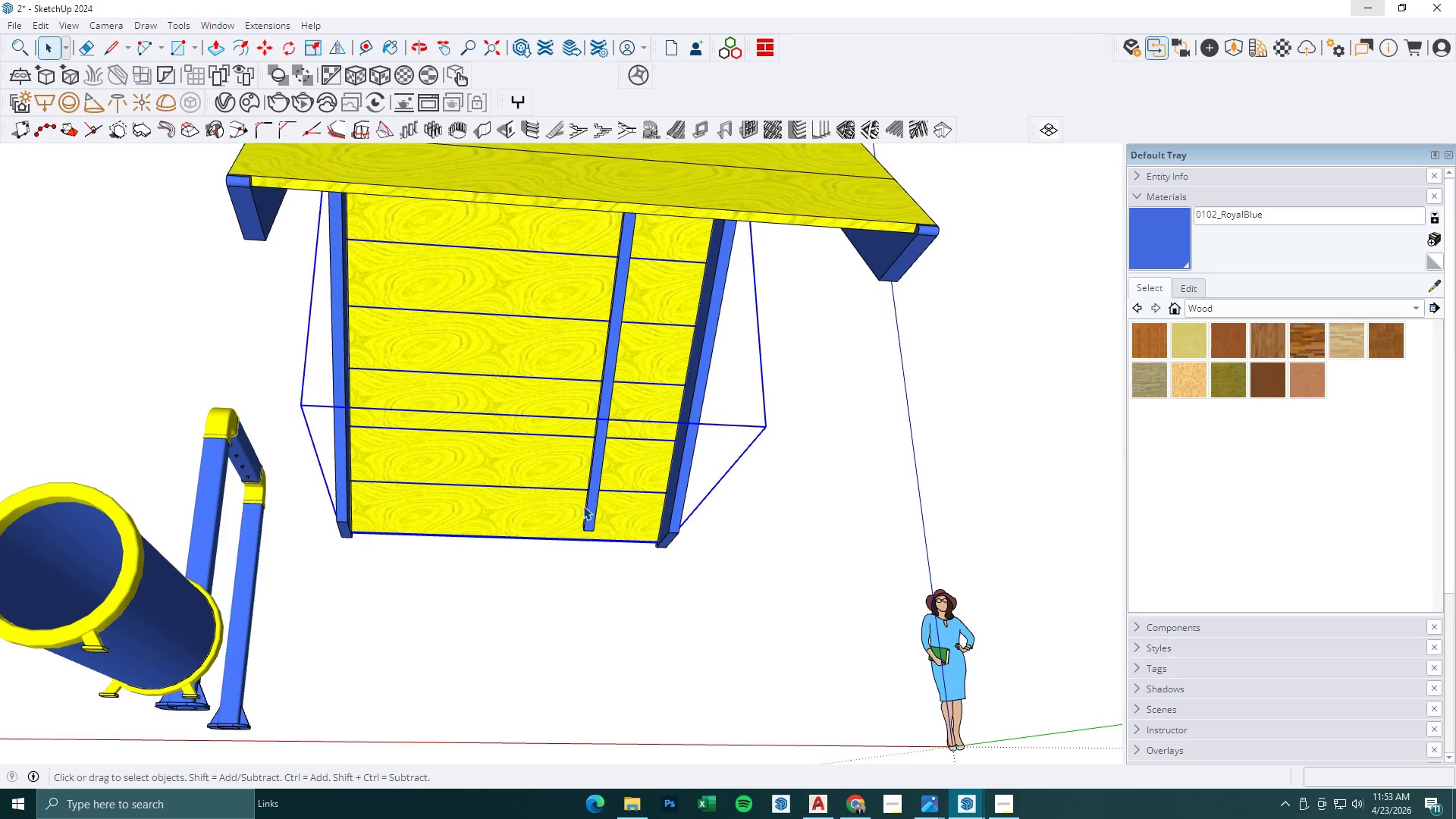 
left_click([592, 506])
 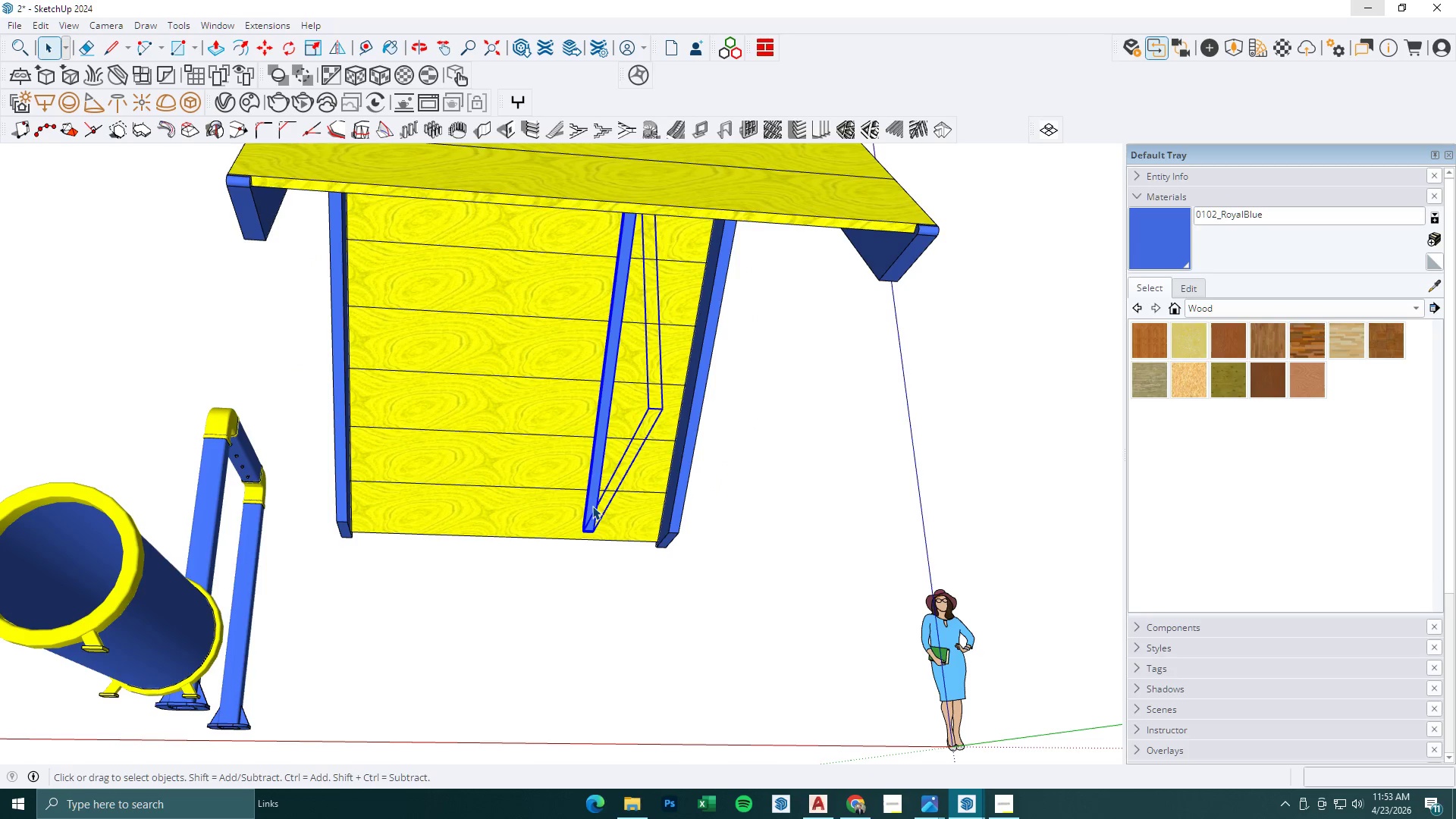 
key(M)
 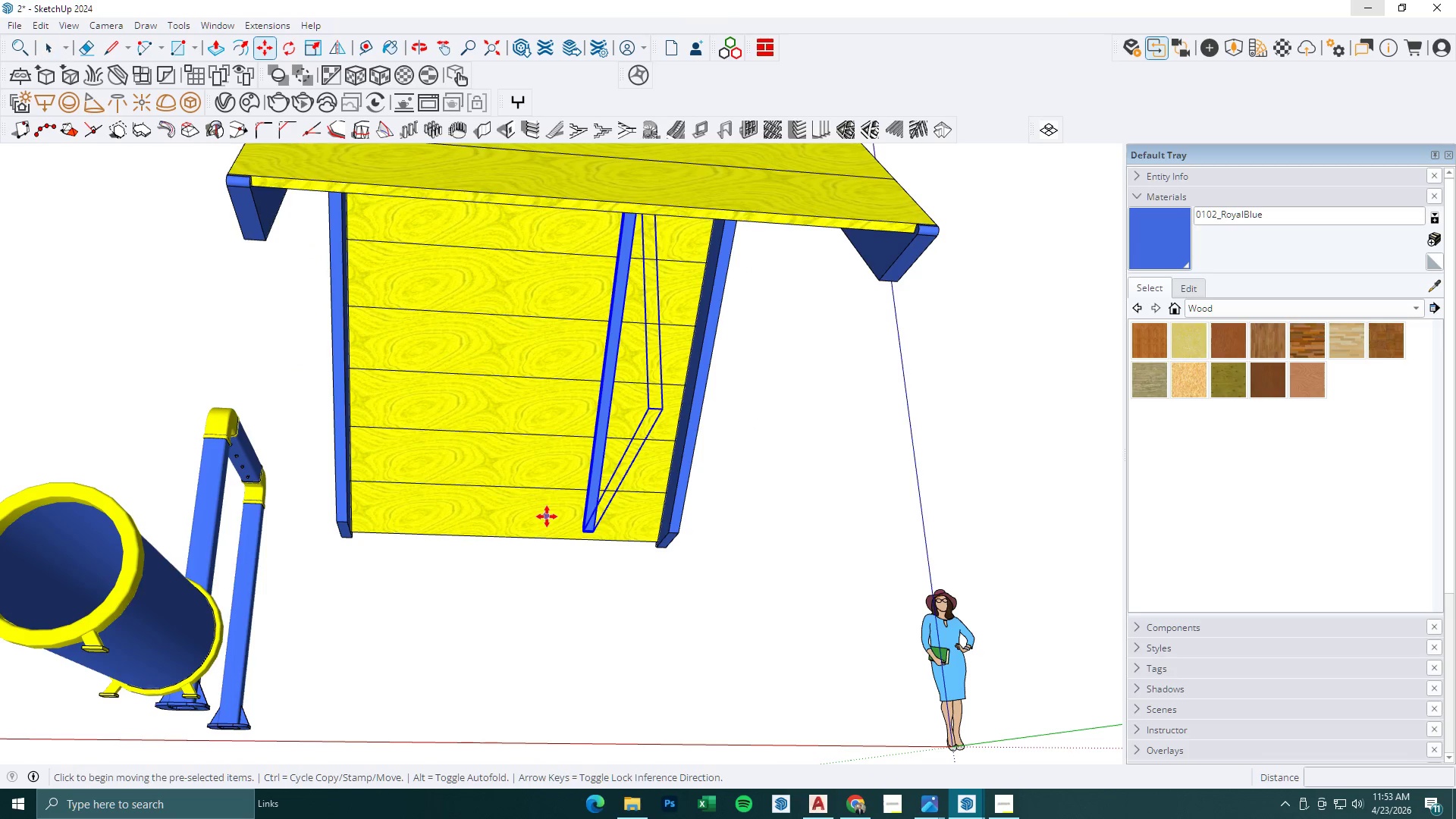 
left_click([547, 516])
 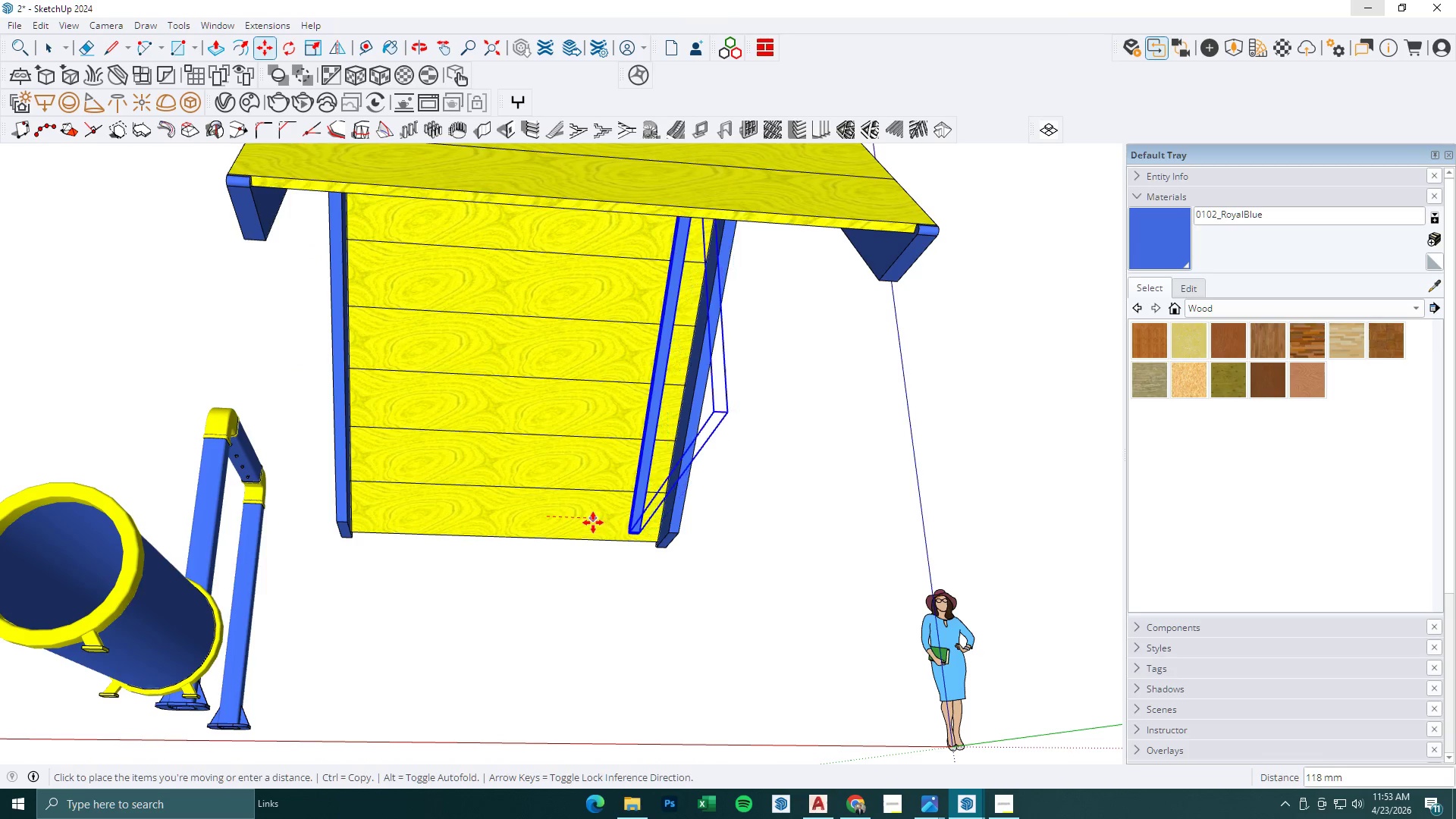 
left_click([593, 522])
 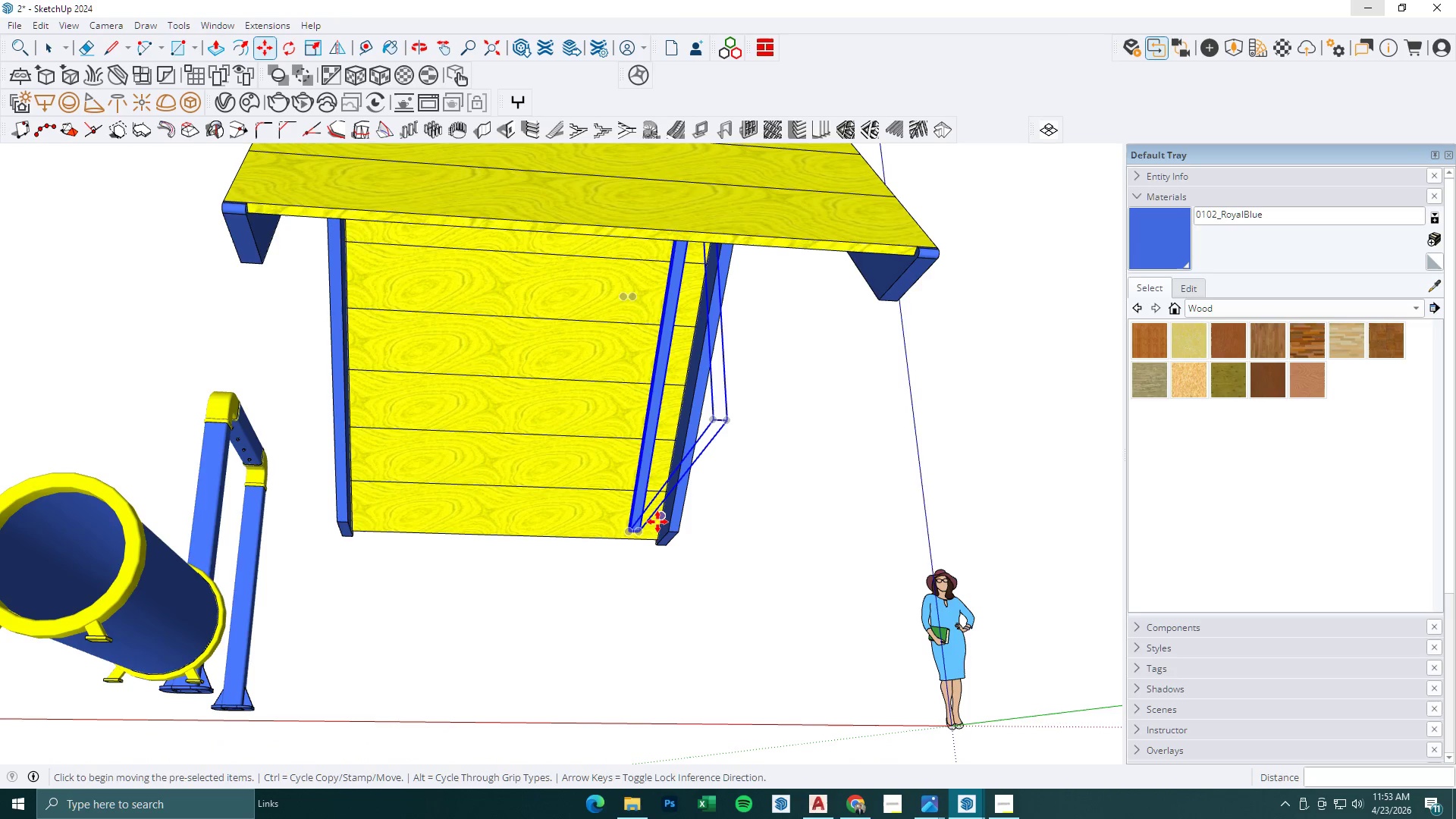 
key(Control+ControlLeft)
 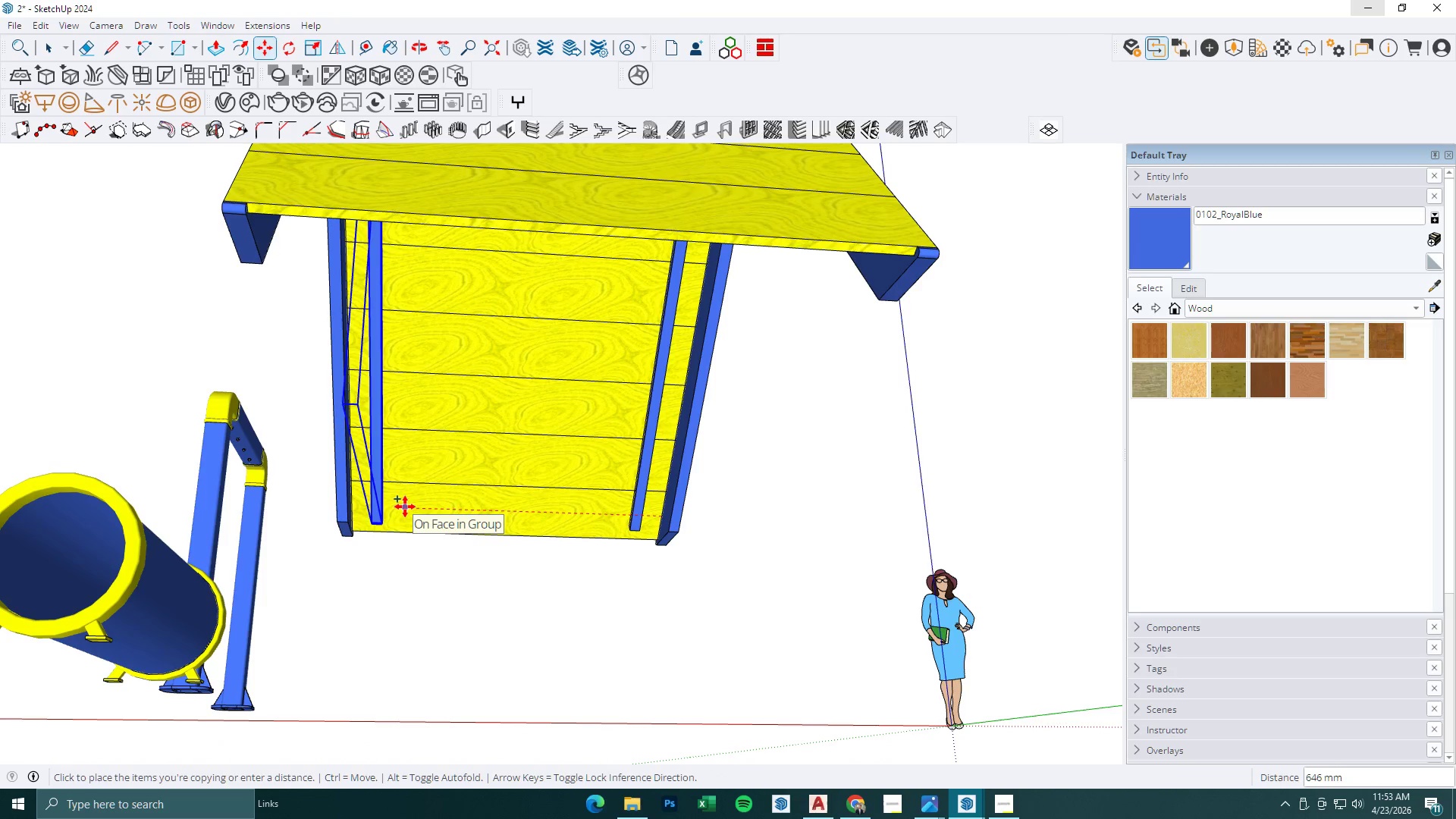 
left_click([412, 507])
 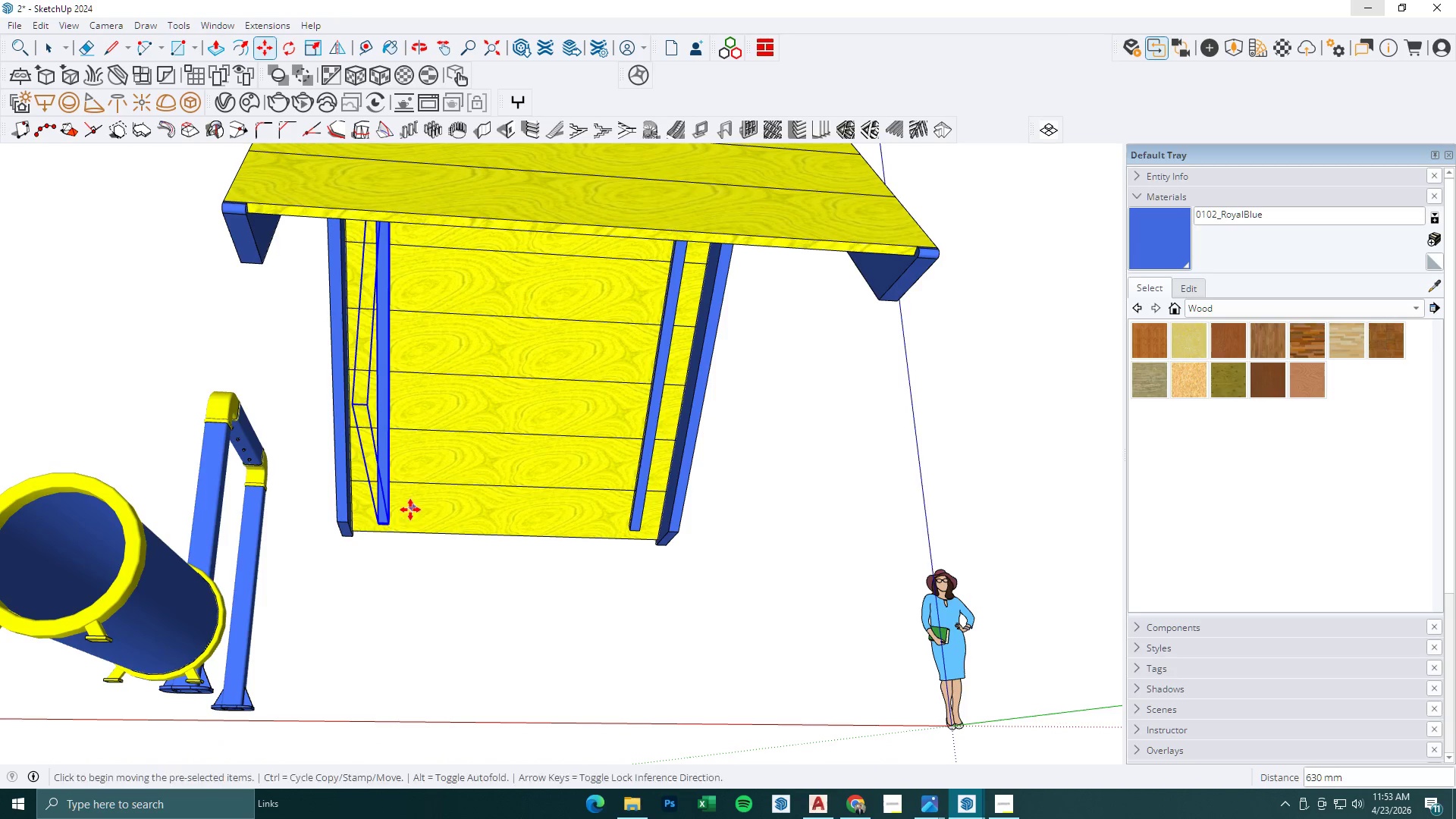 
scroll: coordinate [408, 512], scroll_direction: down, amount: 1.0
 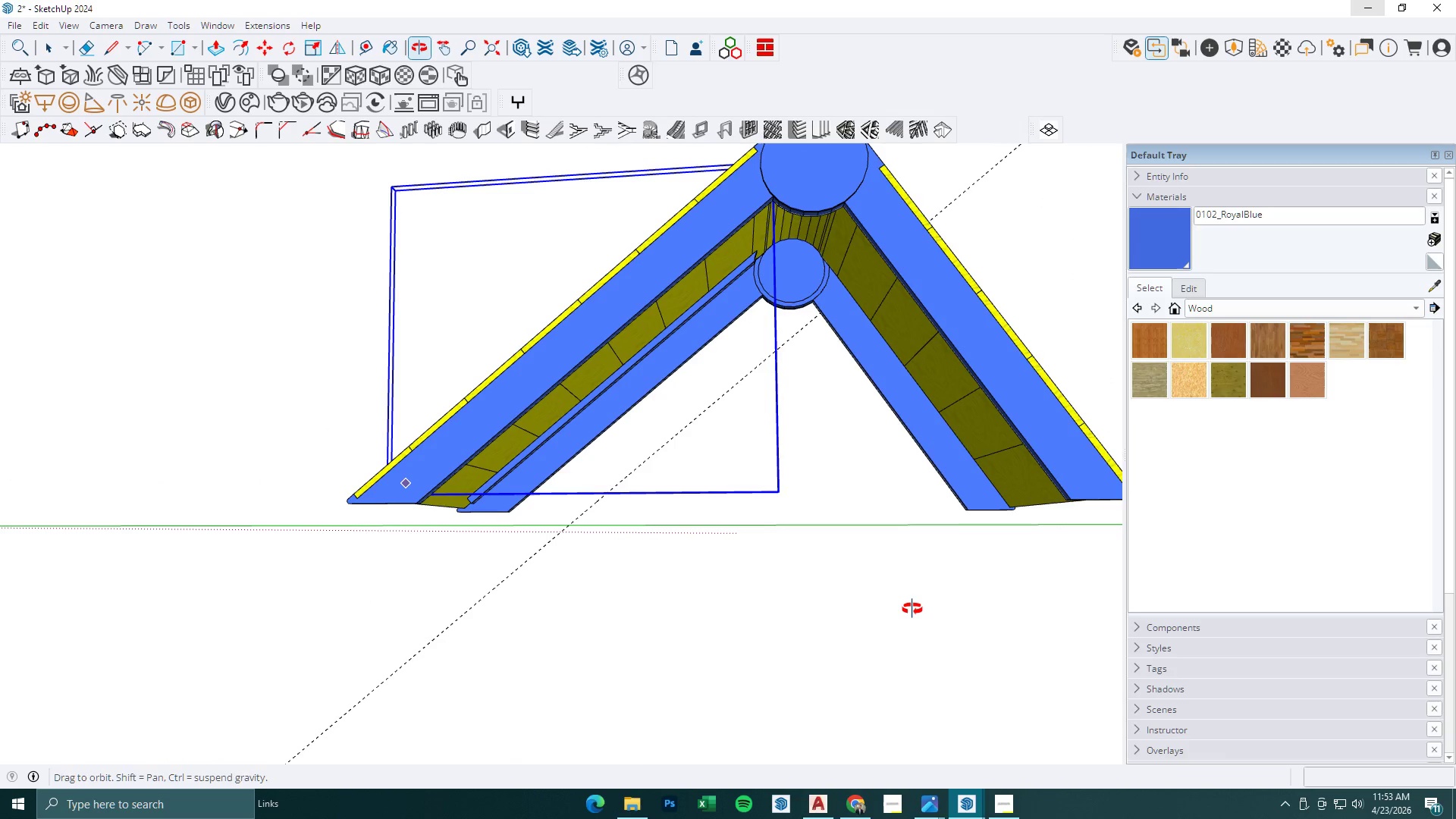 
wait(15.01)
 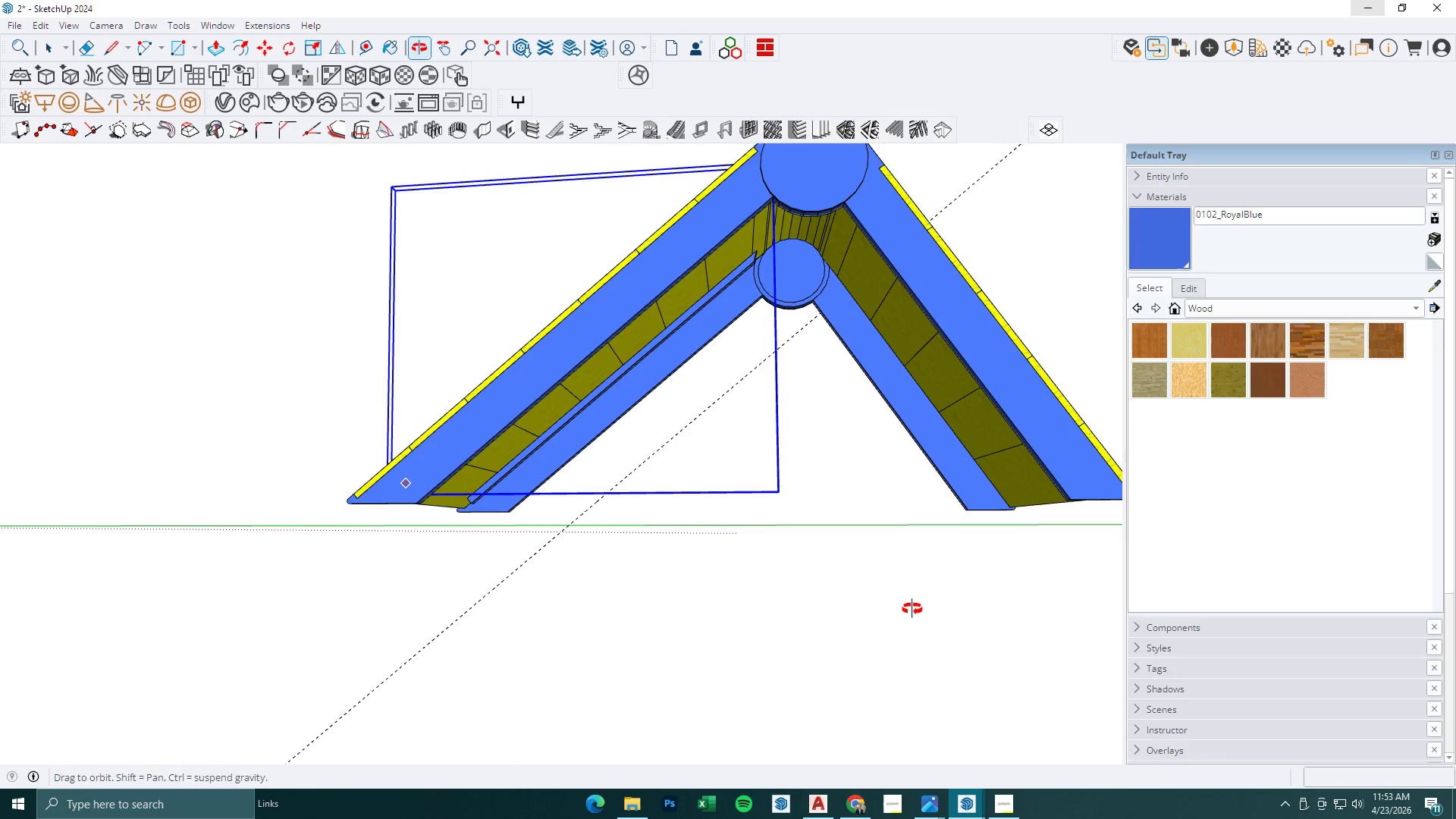 
scroll: coordinate [726, 558], scroll_direction: down, amount: 9.0
 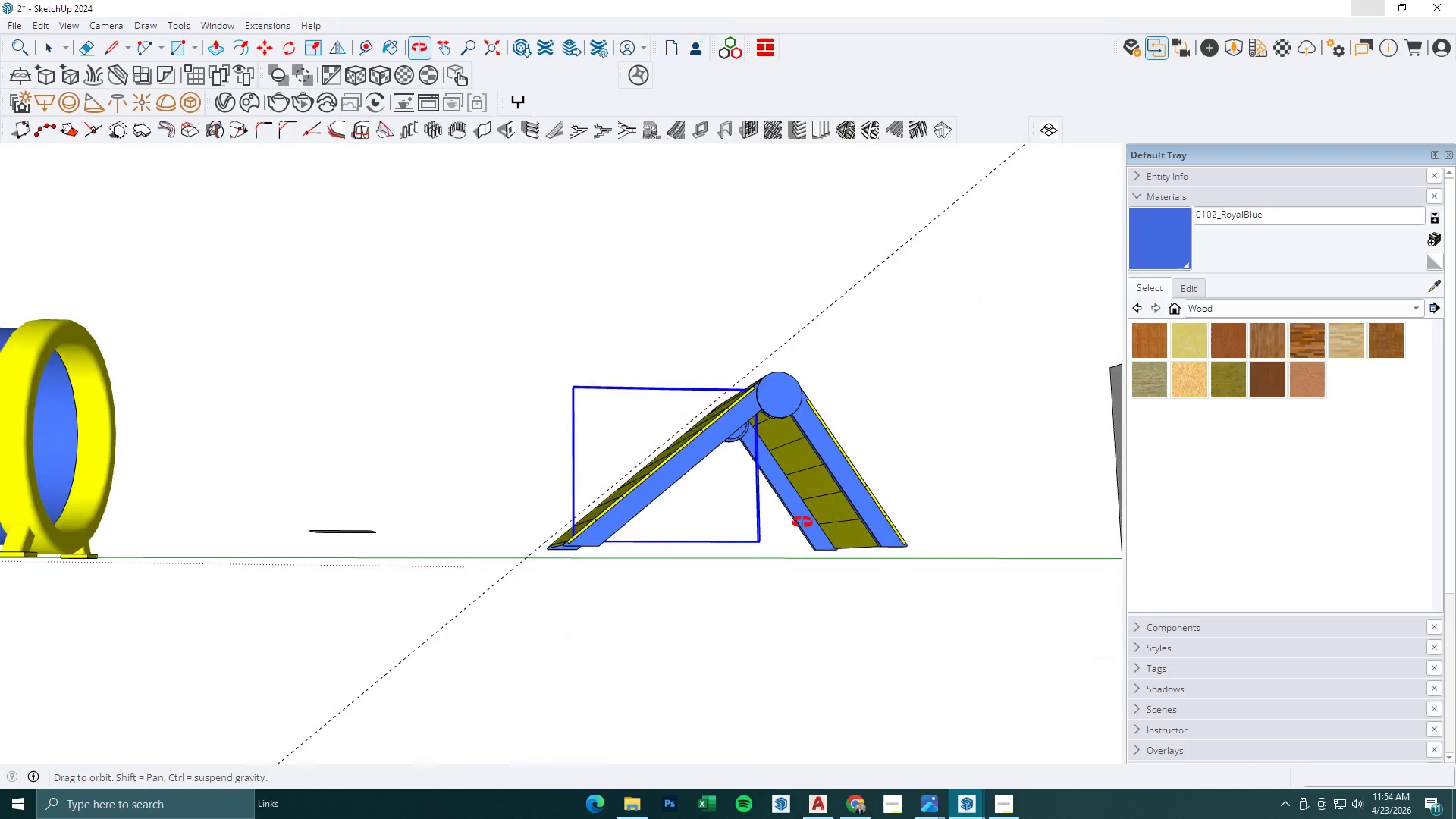 
wait(13.09)
 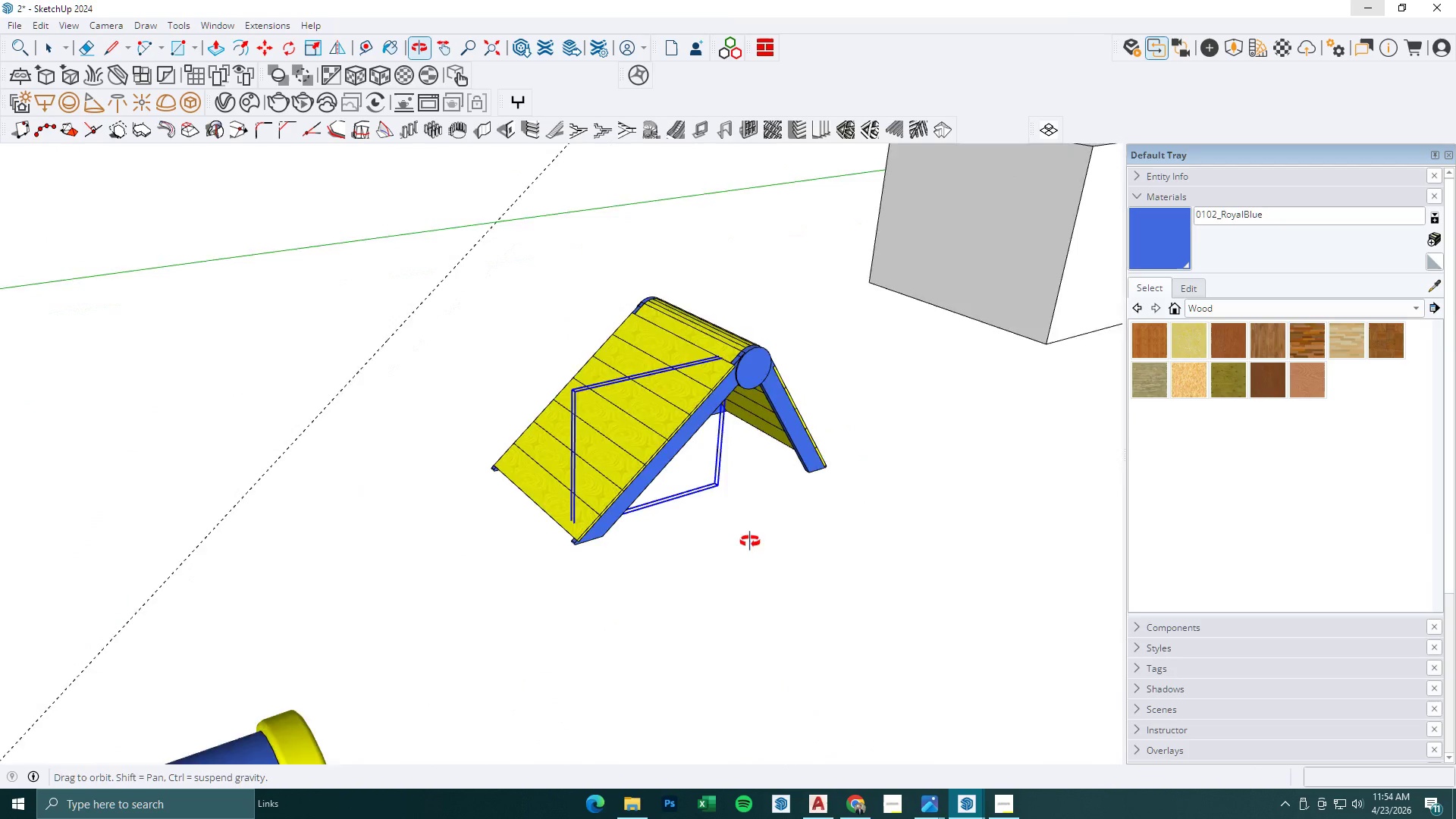 
key(C)
 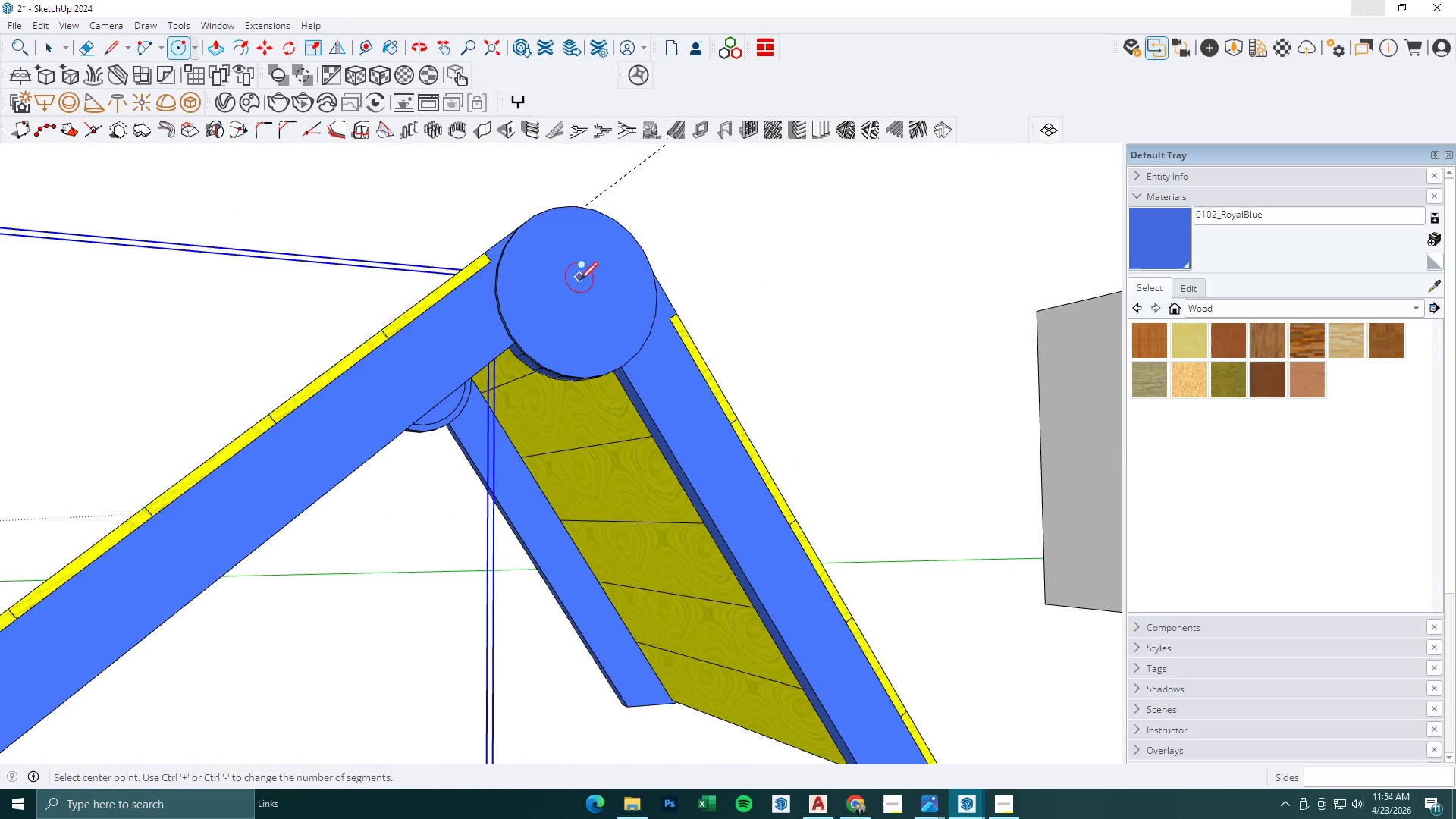 
scroll: coordinate [577, 344], scroll_direction: up, amount: 15.0
 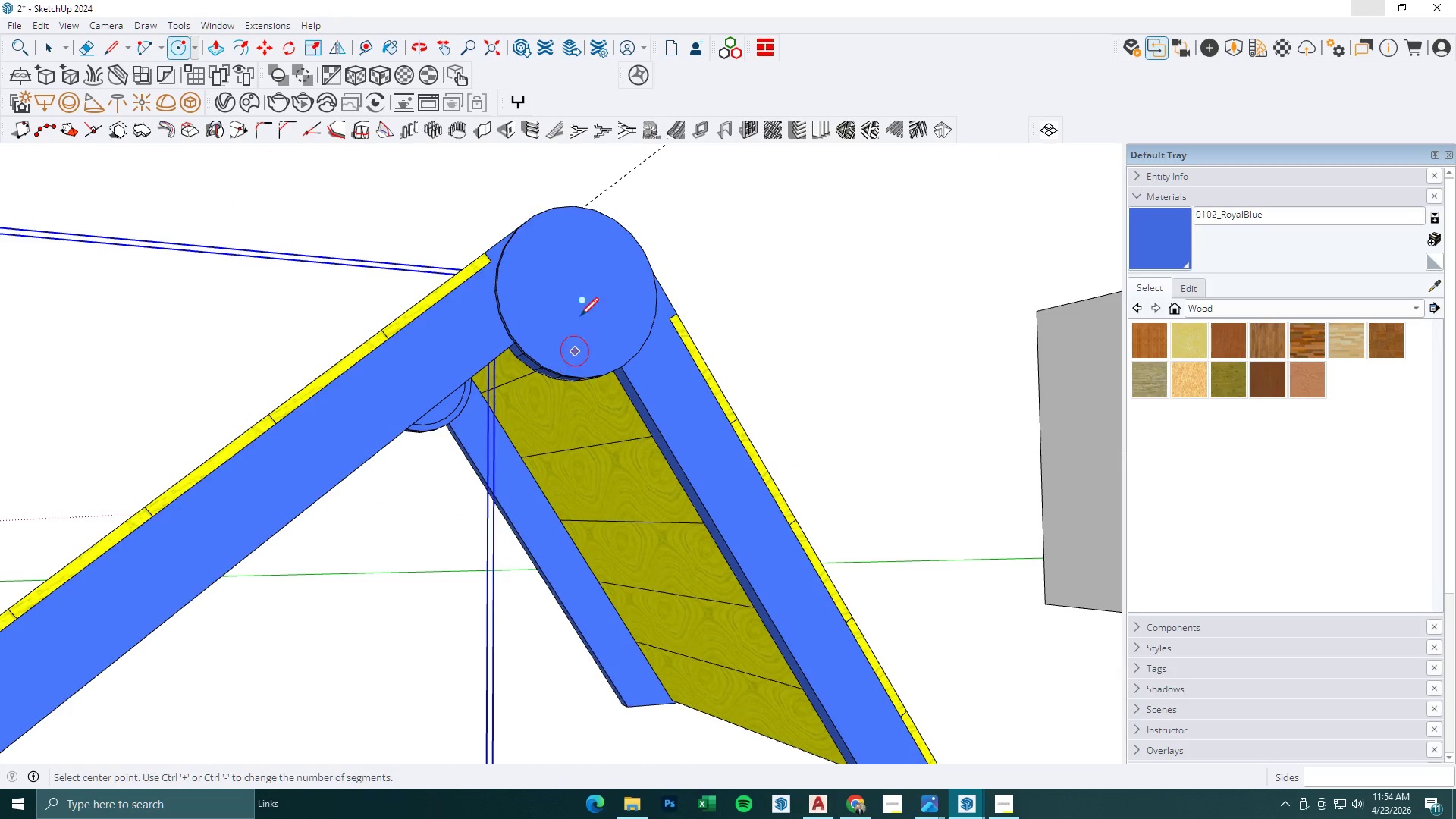 
left_click([580, 291])
 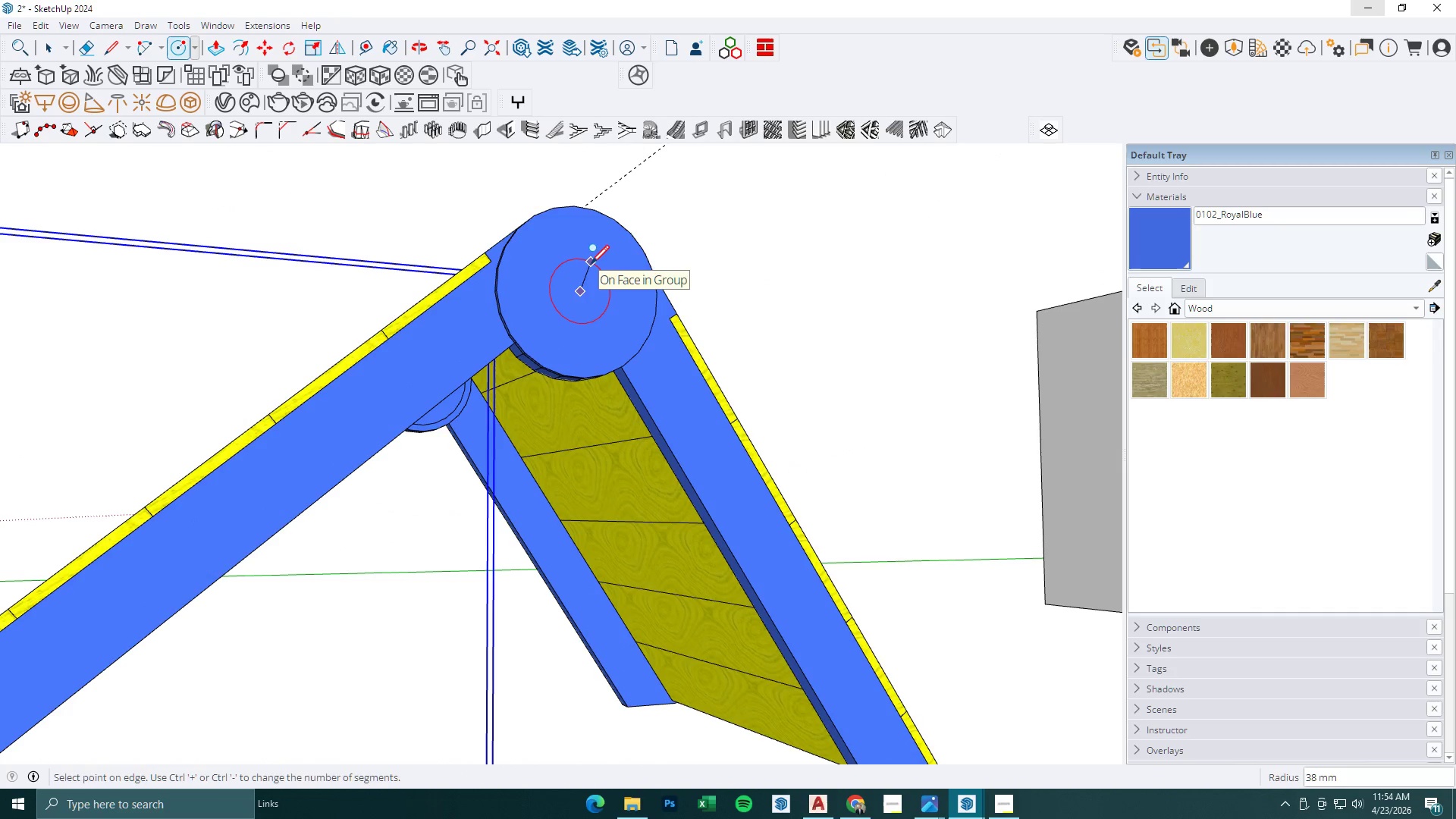 
key(Space)
 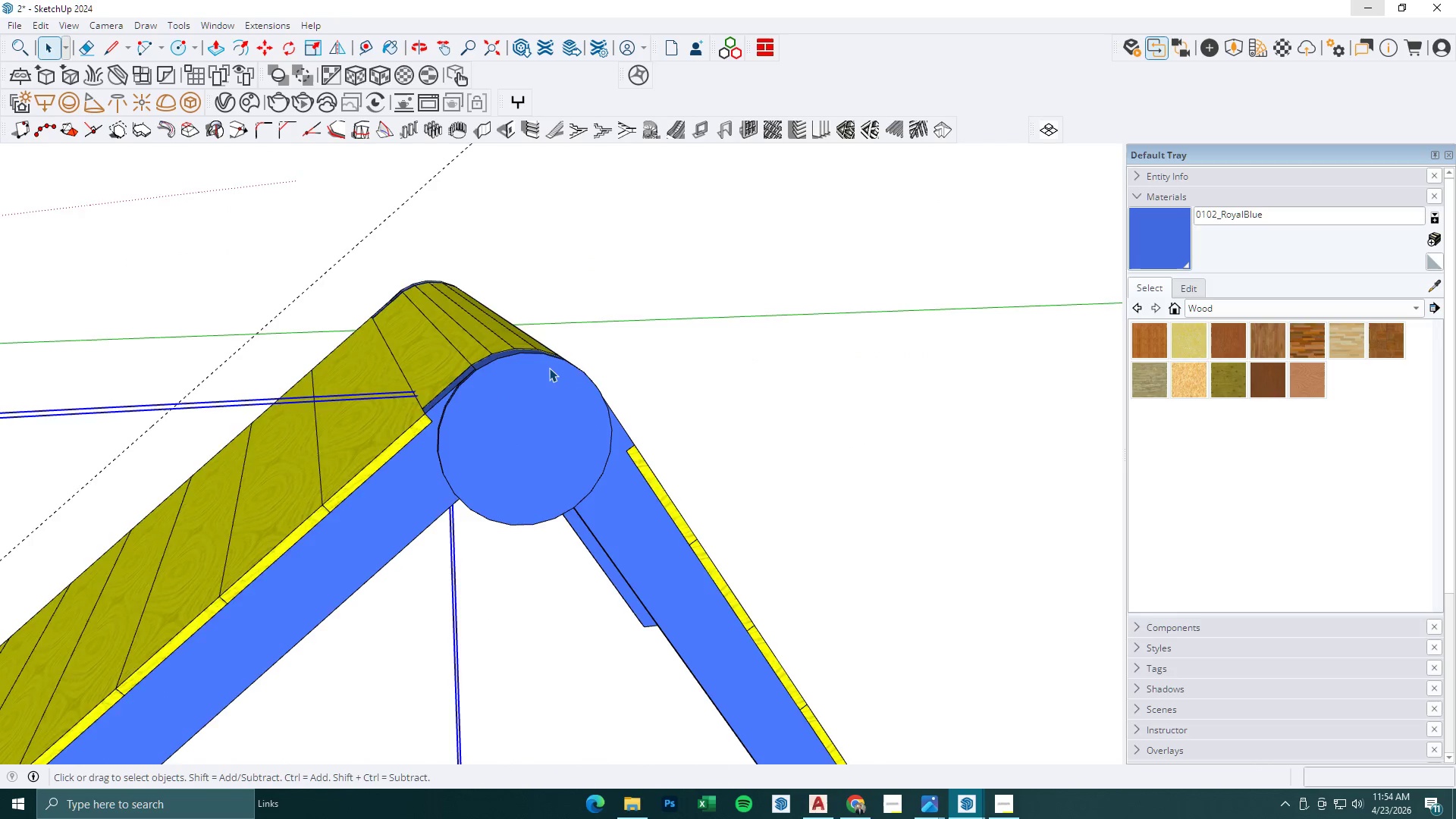 
double_click([549, 368])
 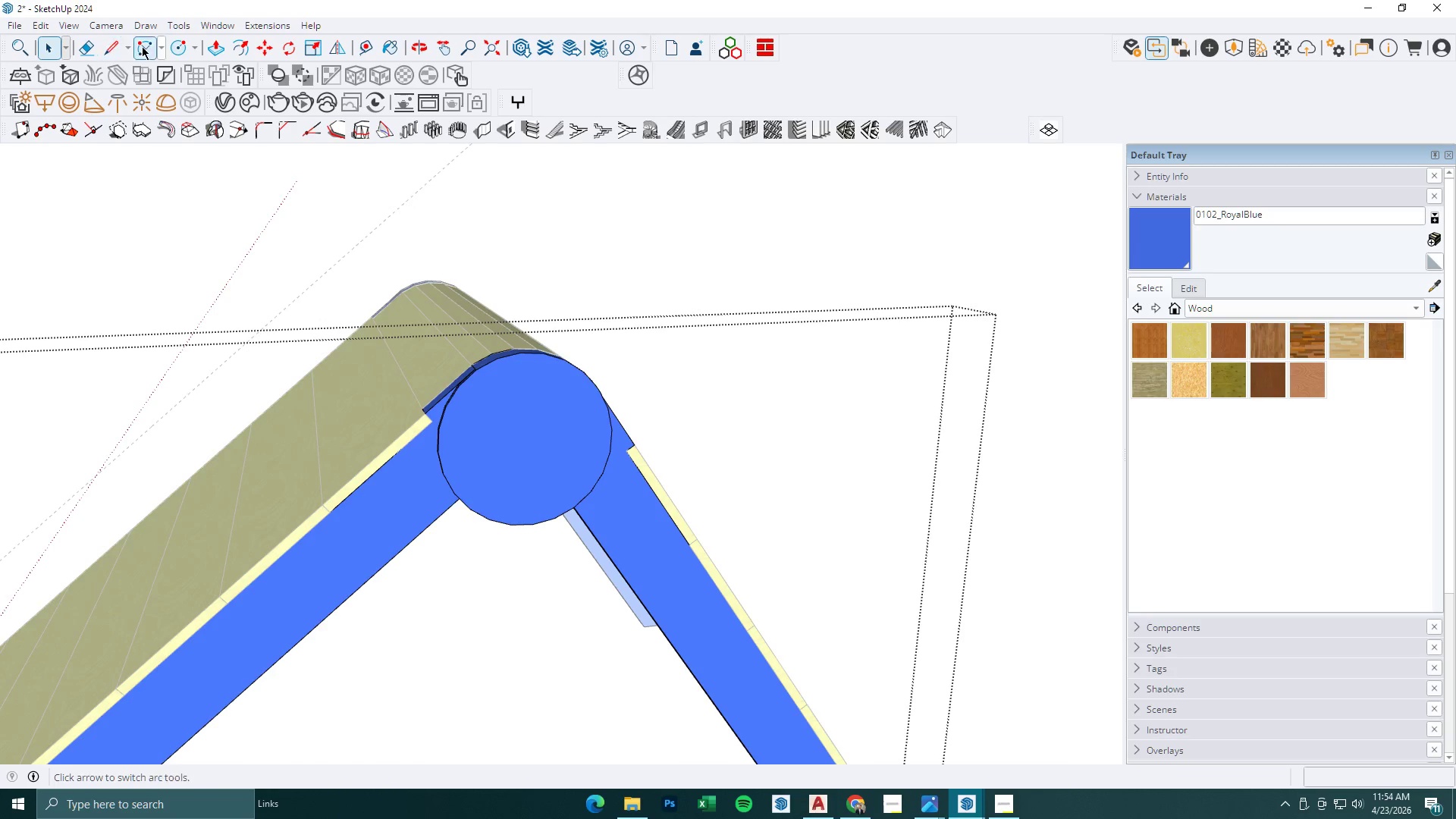 
wait(6.41)
 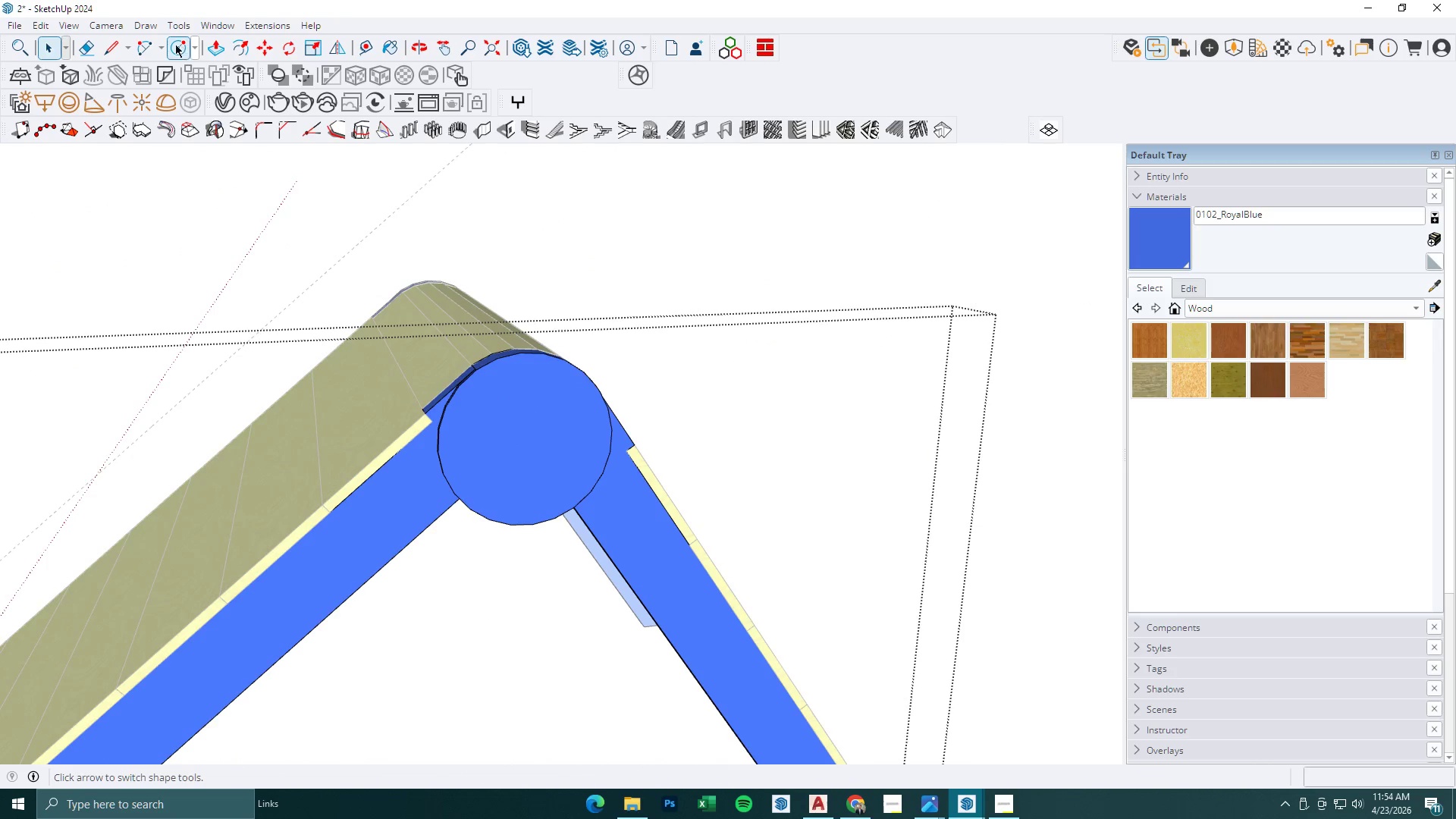 
key(Space)
 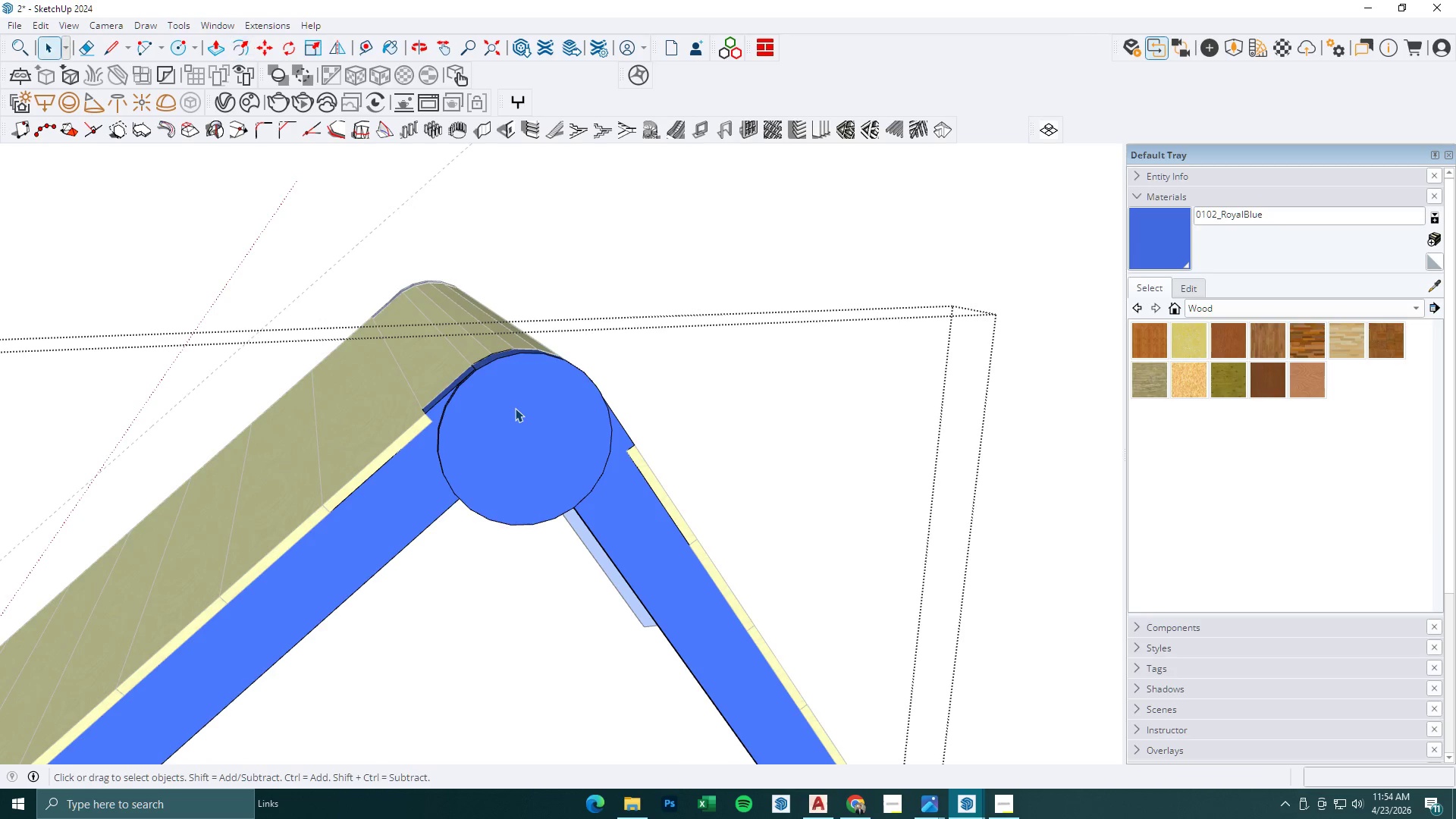 
double_click([515, 408])
 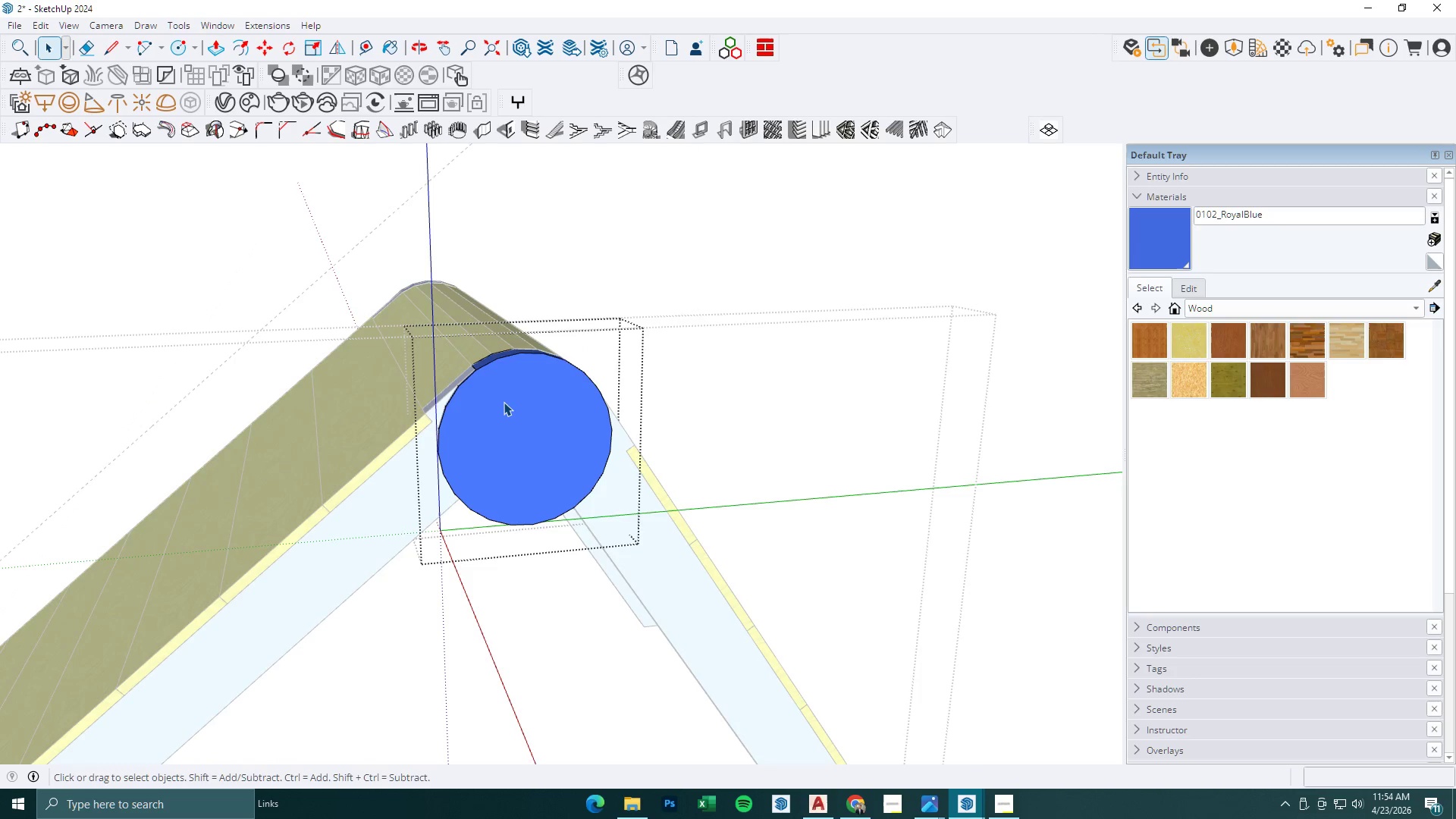 
triple_click([502, 402])
 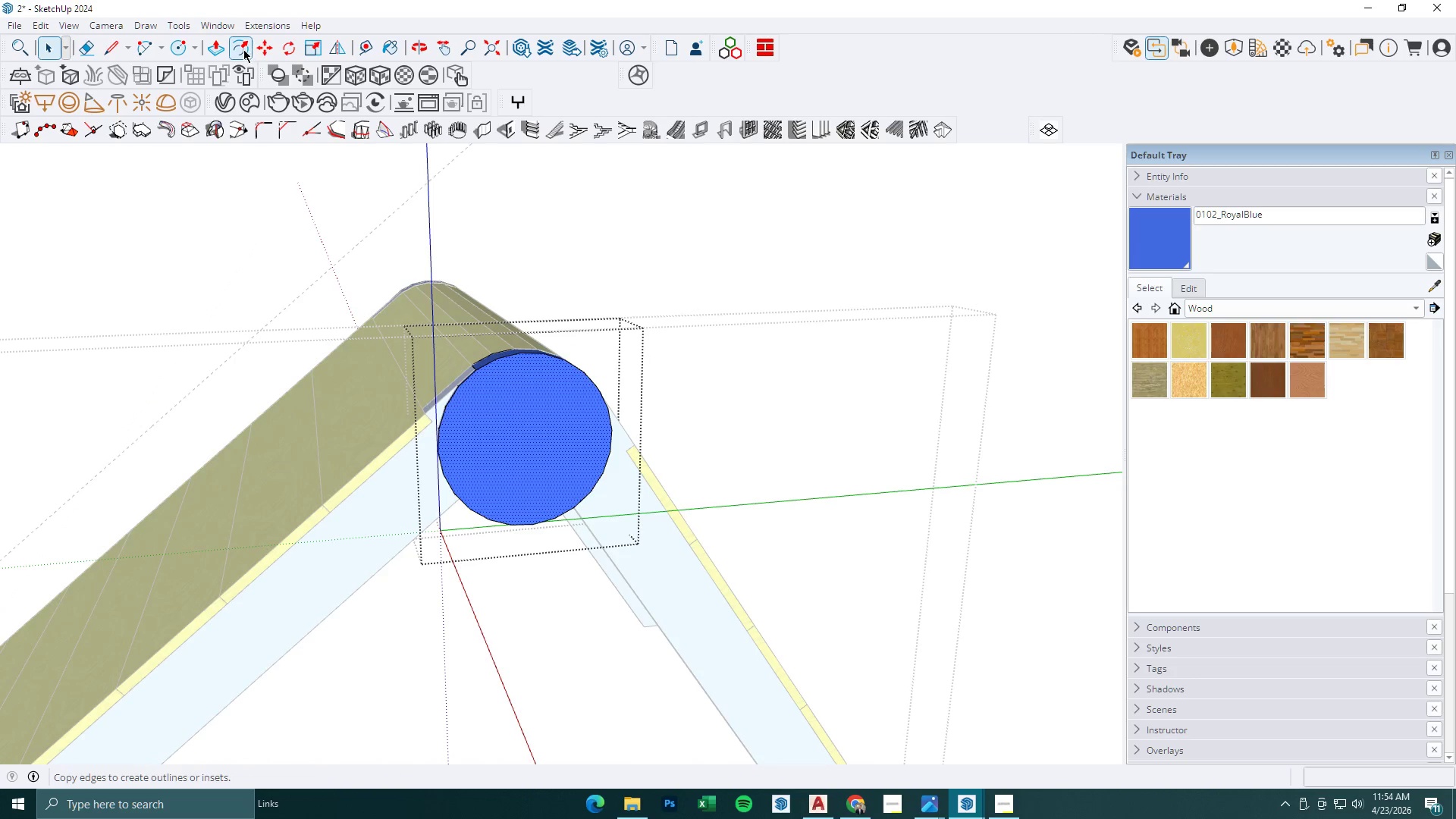 
left_click([243, 49])
 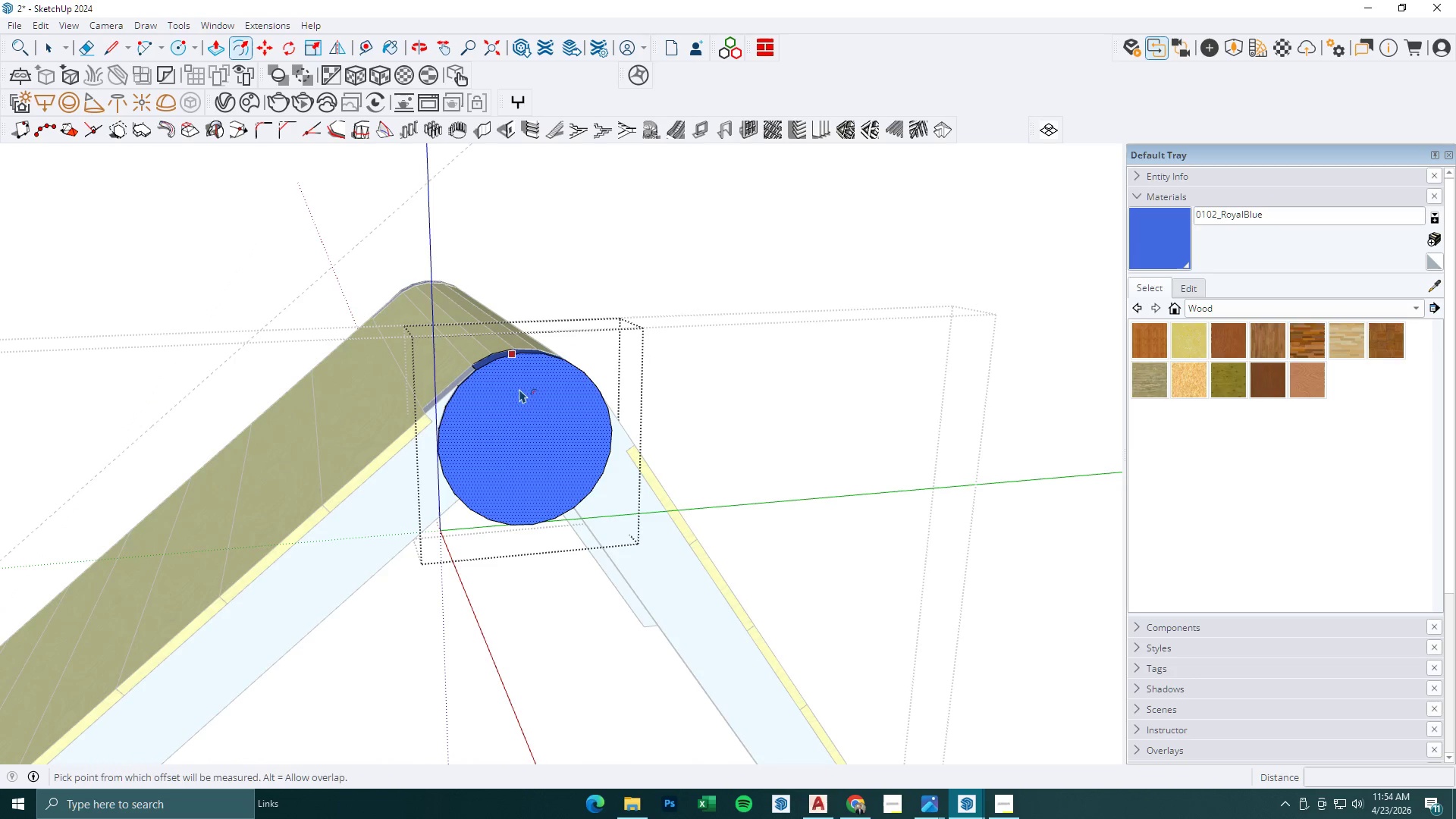 
left_click([522, 399])
 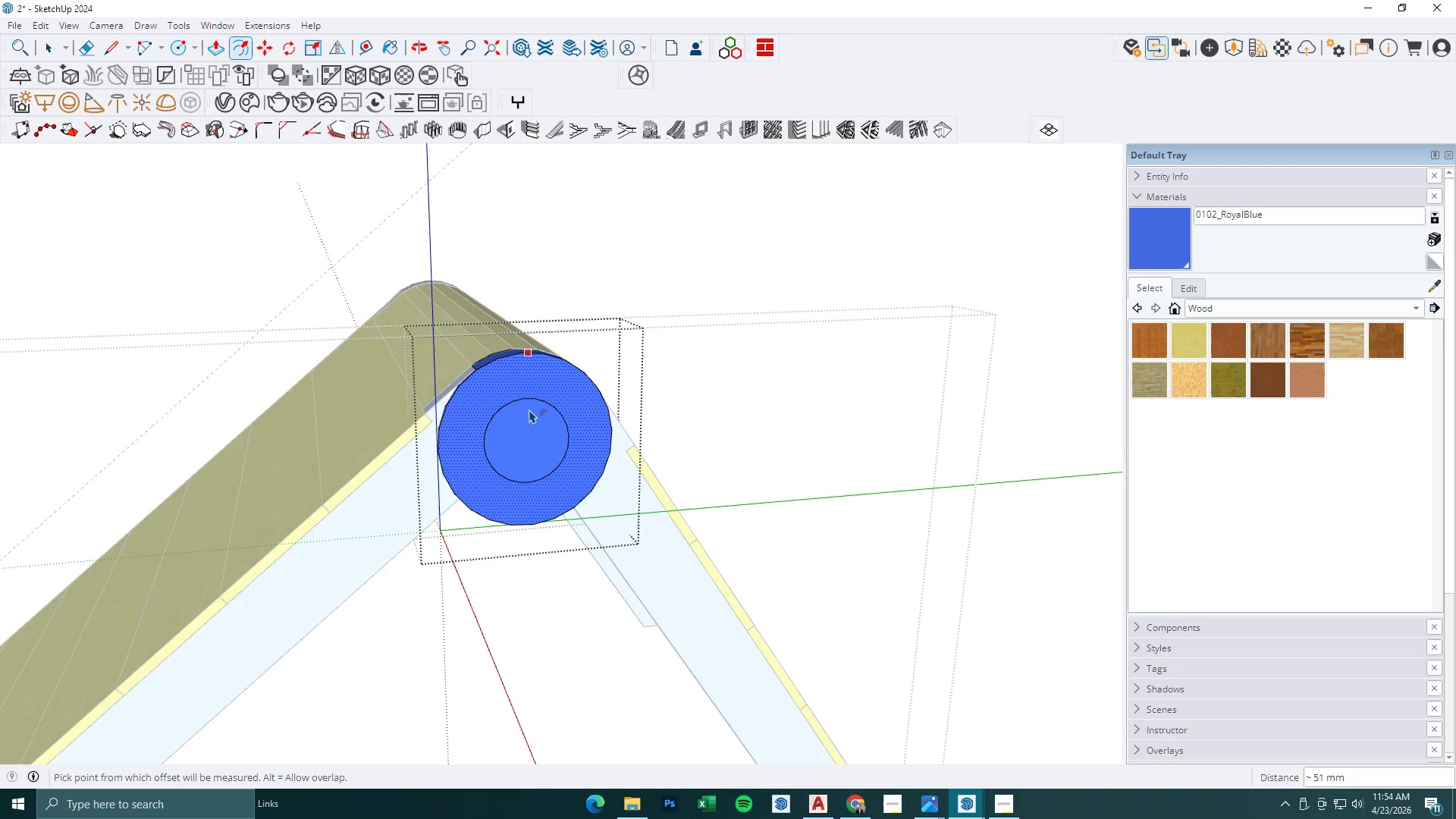 
key(Control+Z)
 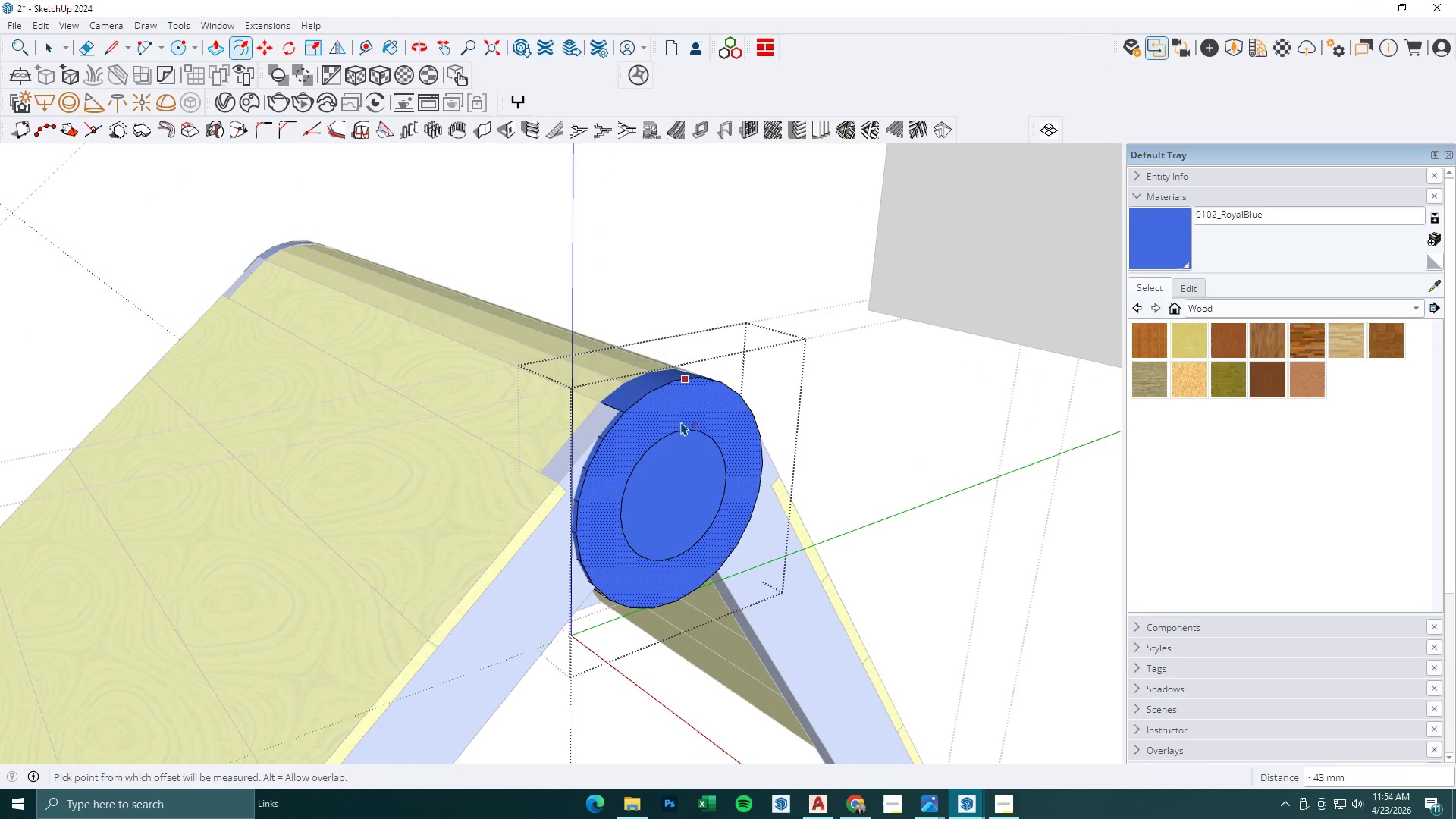 
scroll: coordinate [693, 443], scroll_direction: up, amount: 3.0
 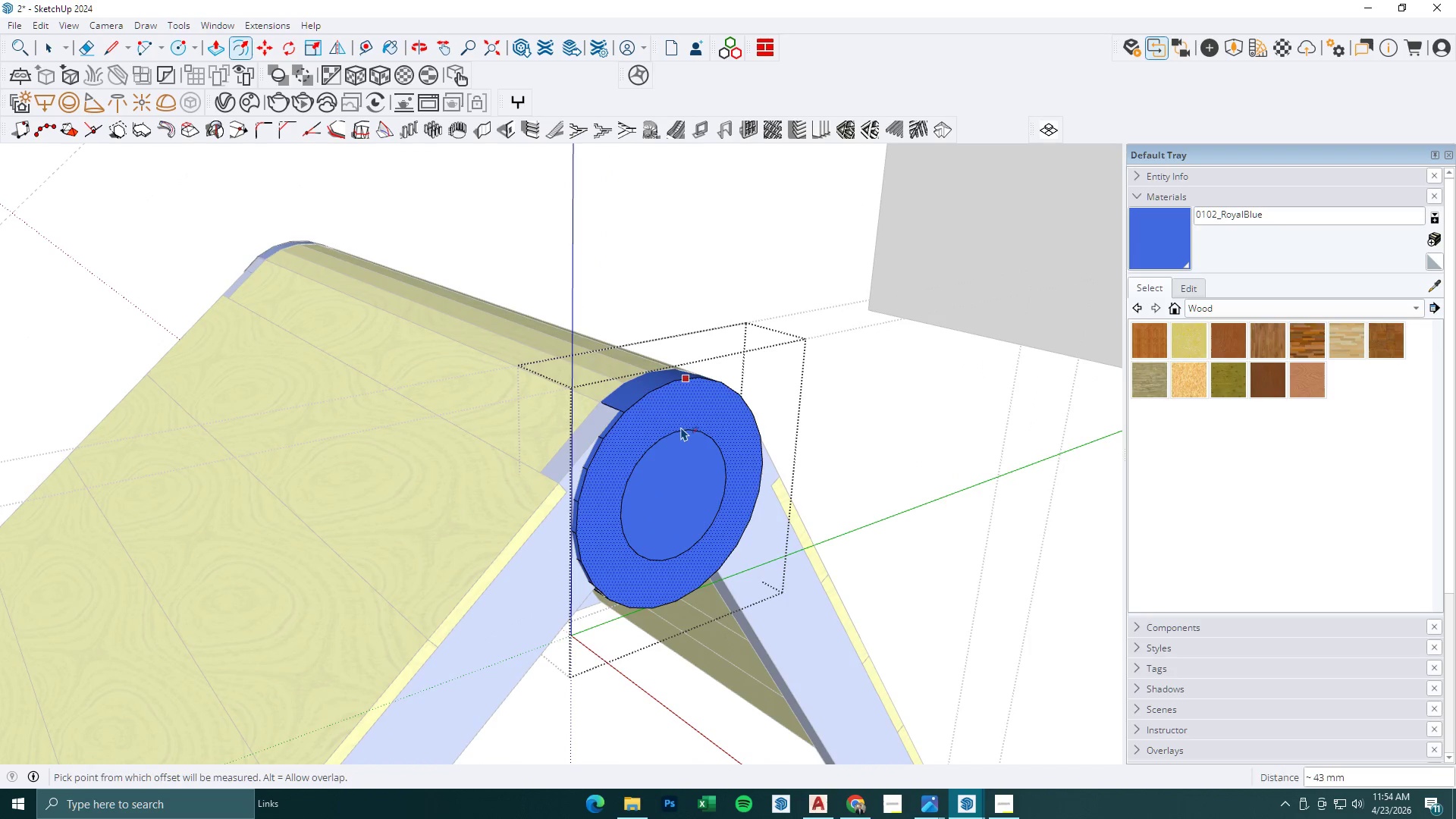 
key(Control+Z)
 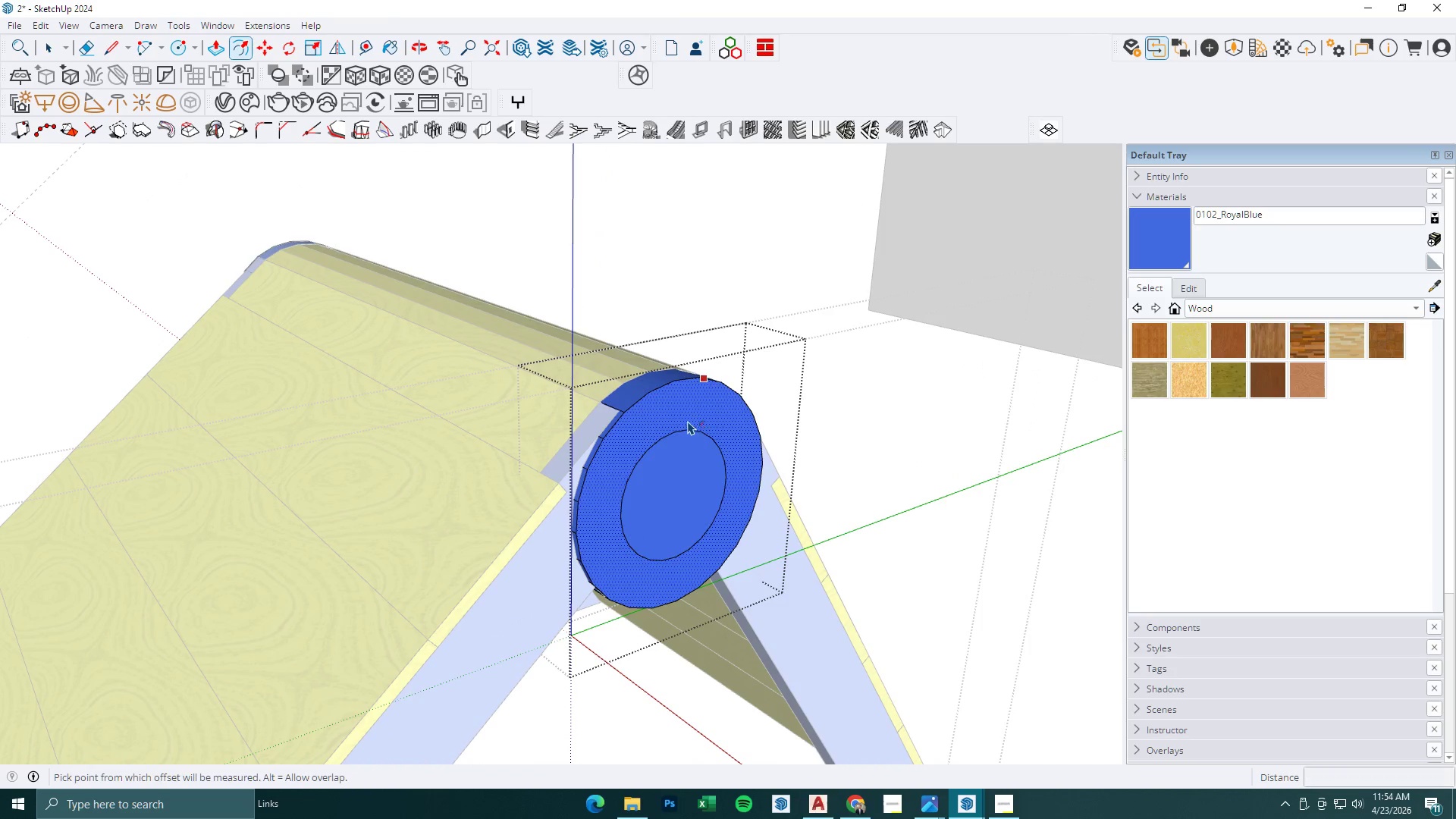 
left_click([688, 421])
 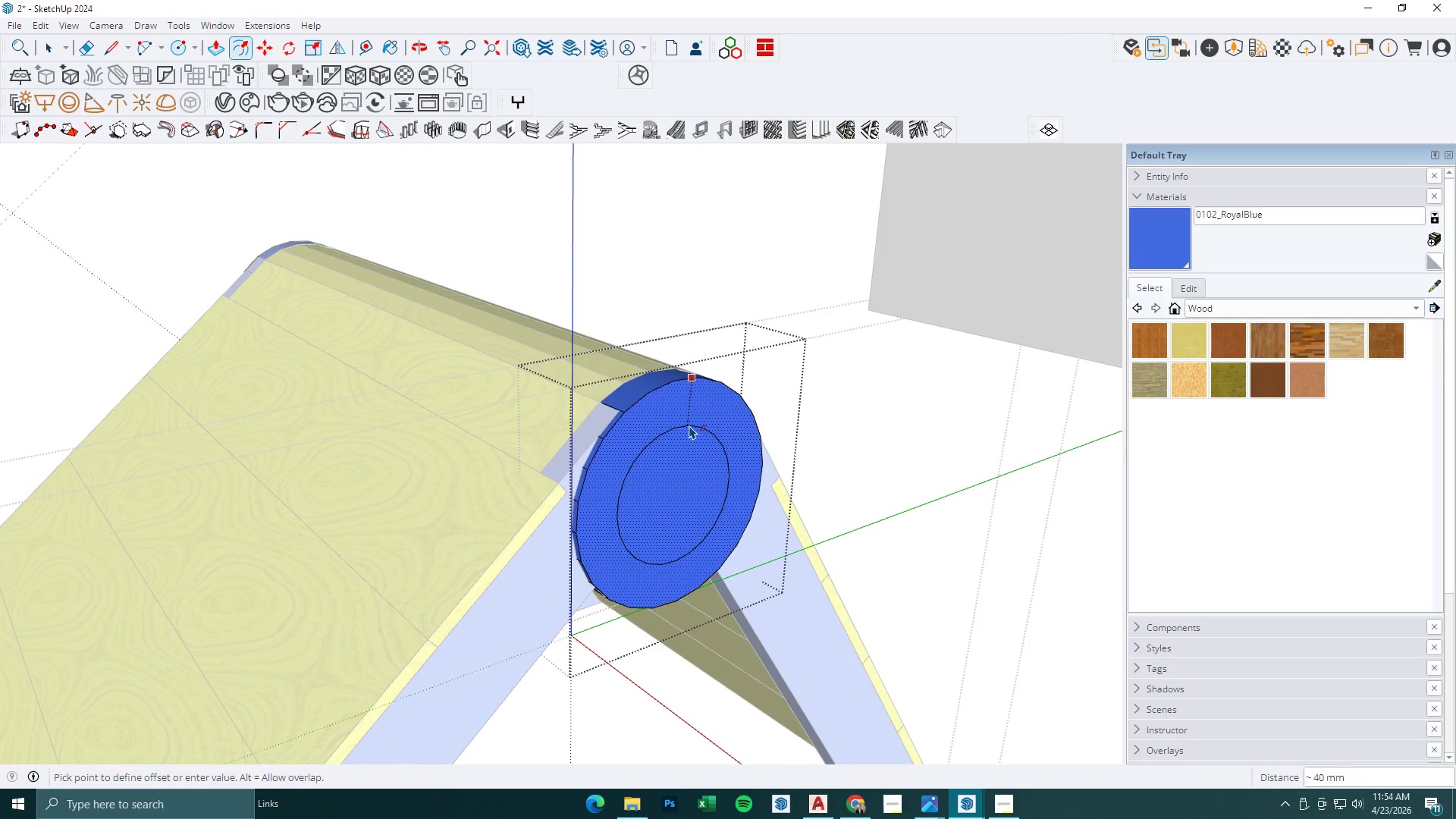 
key(Numpad0)
 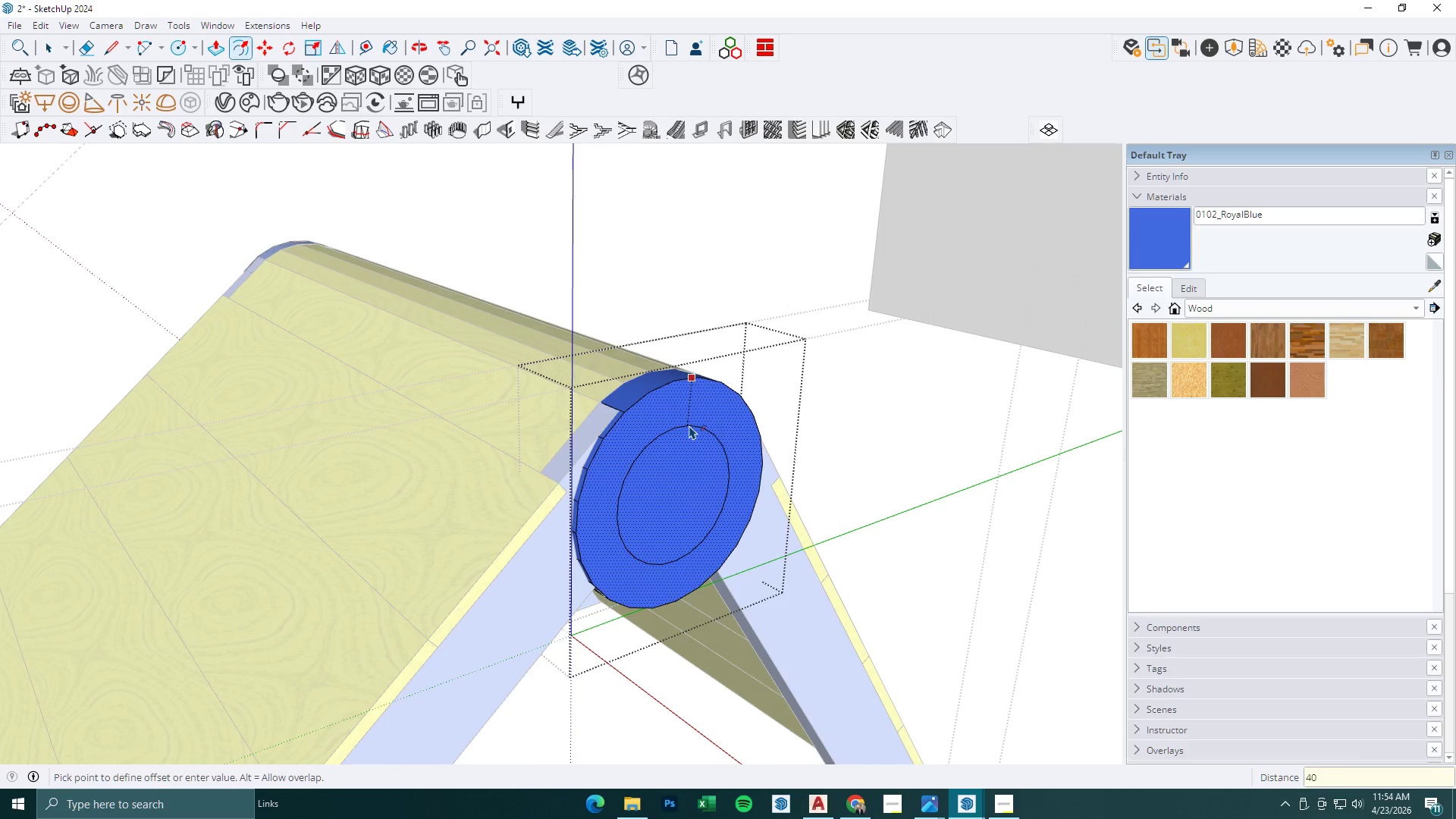 
key(NumpadEnter)
 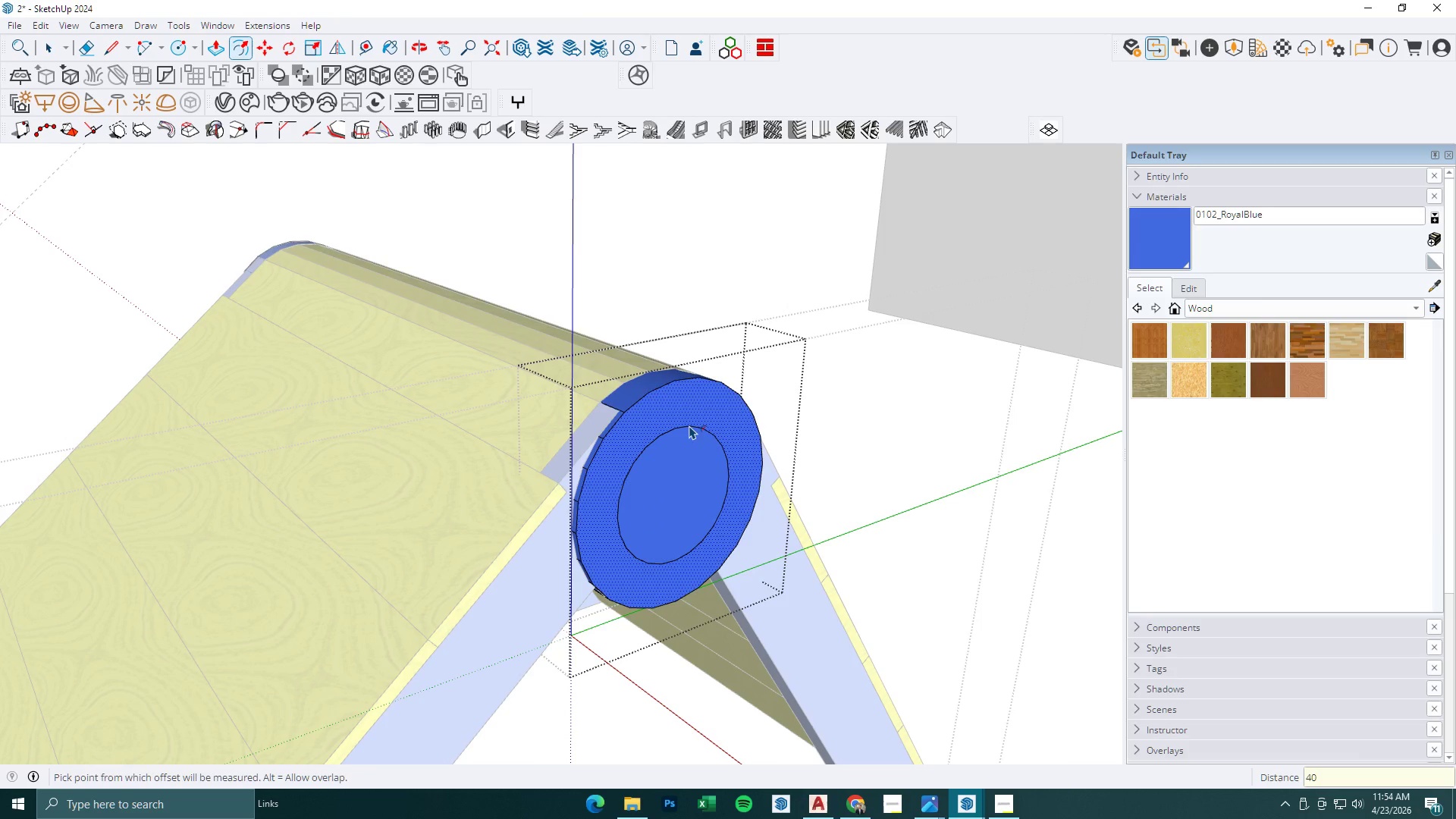 
left_click([655, 423])
 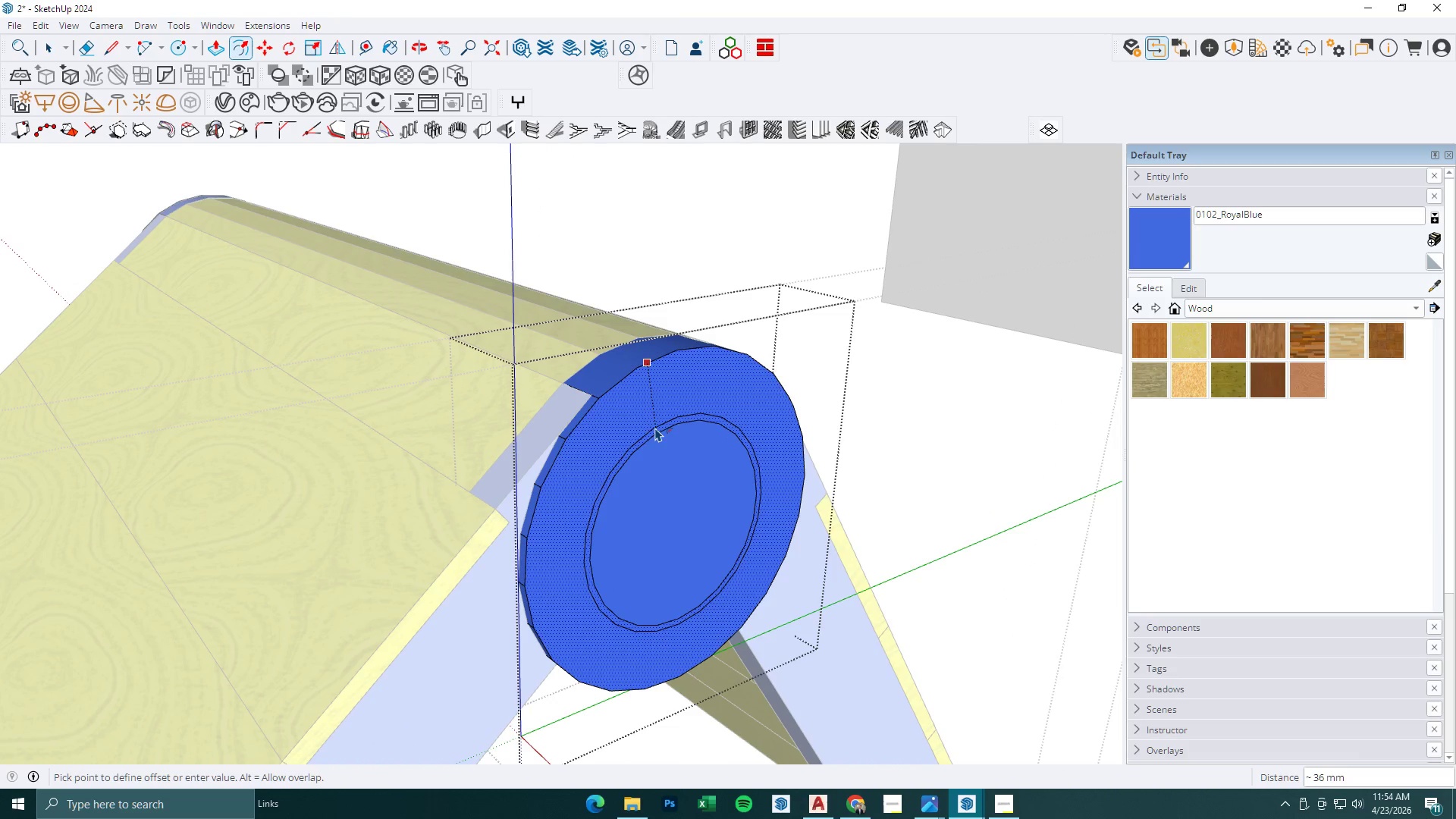 
scroll: coordinate [643, 449], scroll_direction: up, amount: 4.0
 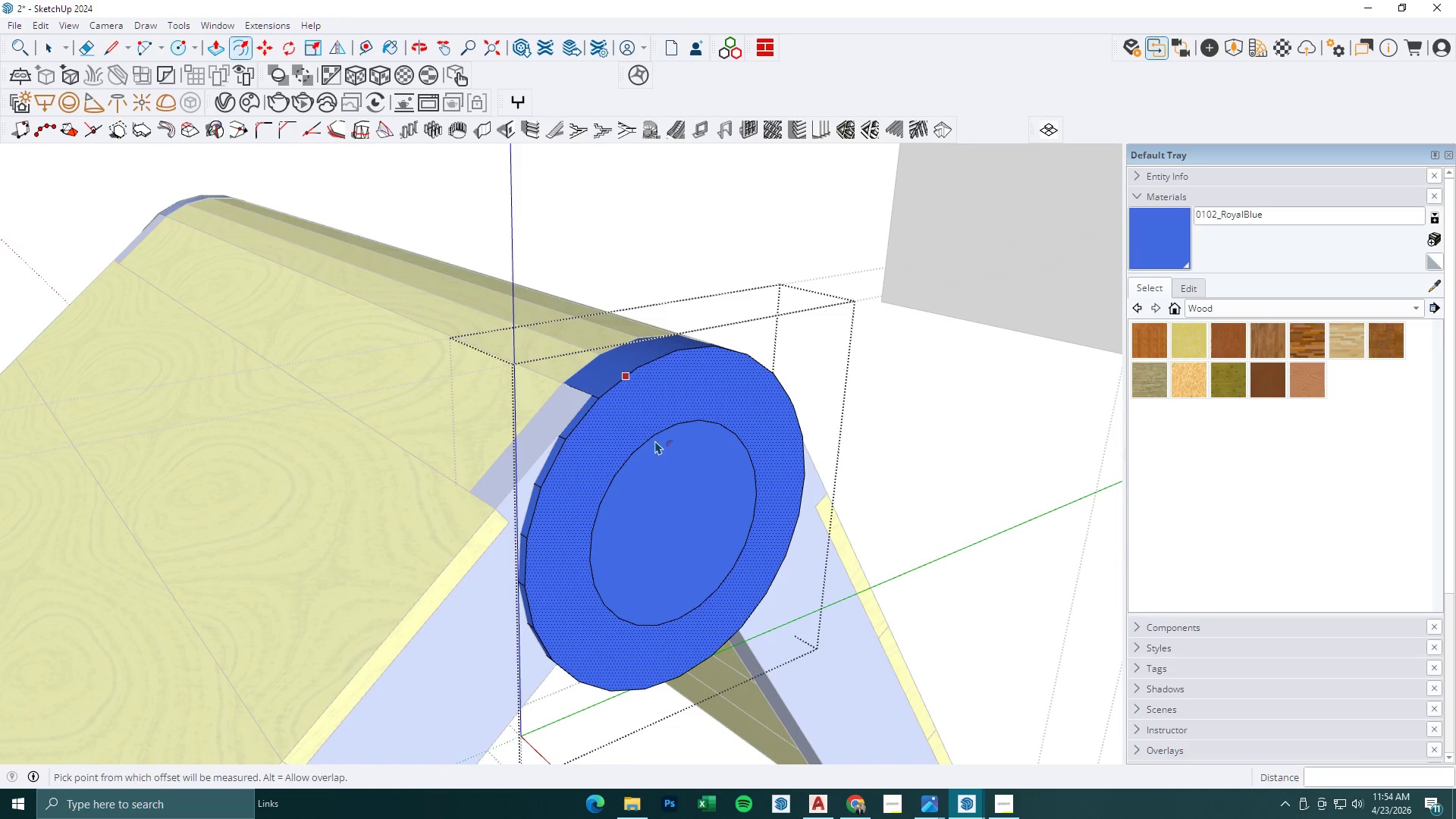 
key(Numpad3)
 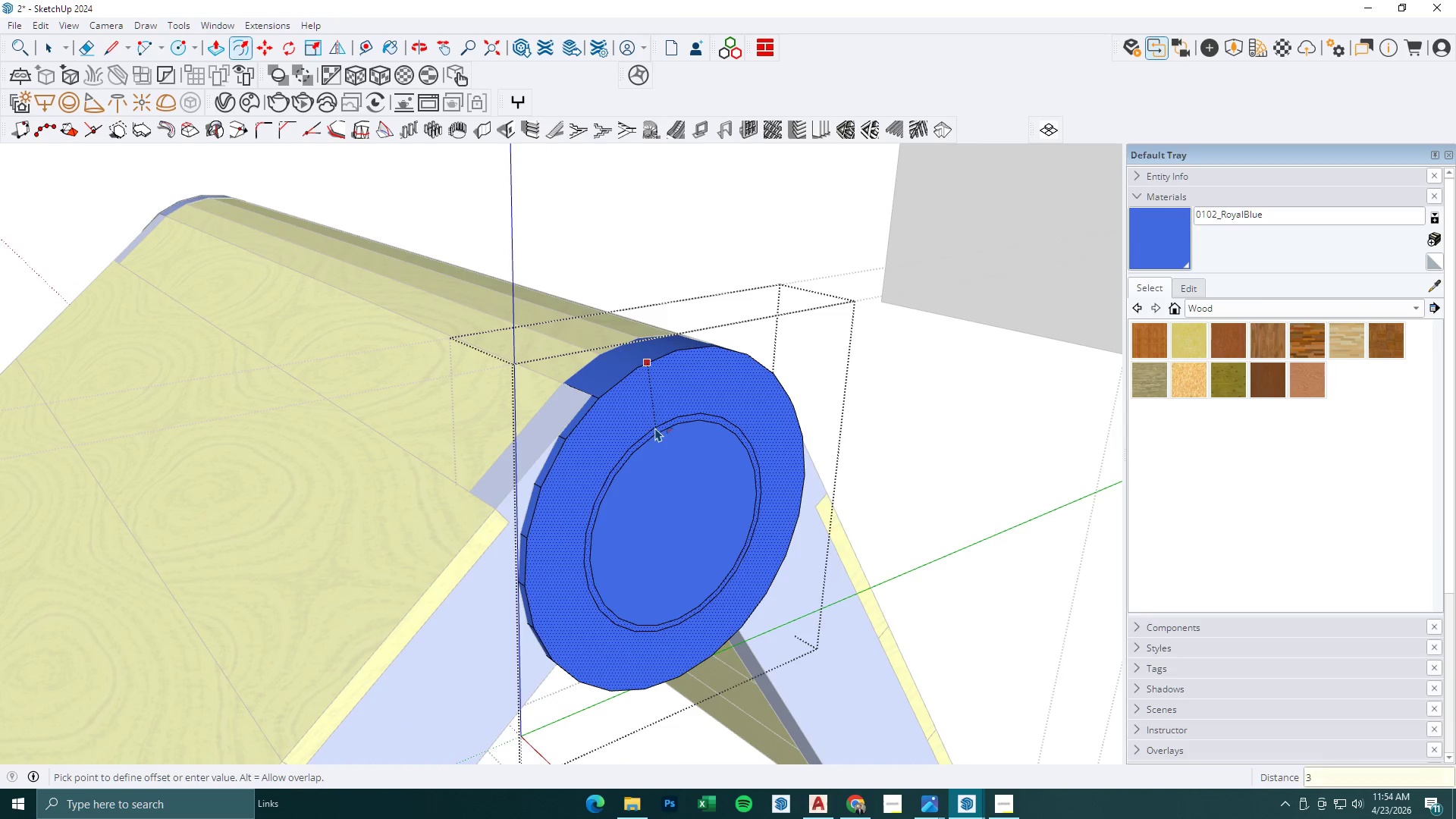 
key(Numpad0)
 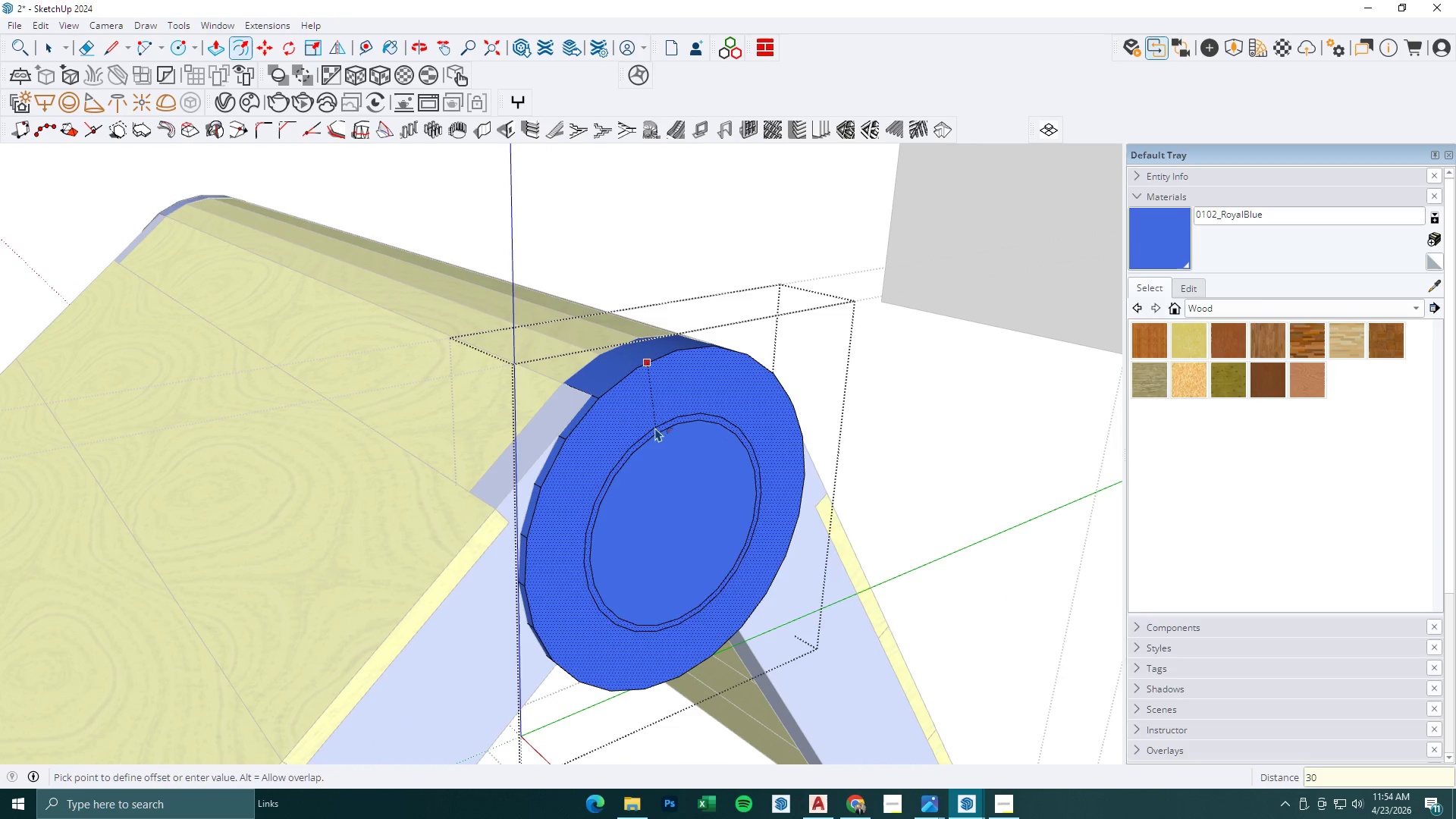 
key(NumpadEnter)
 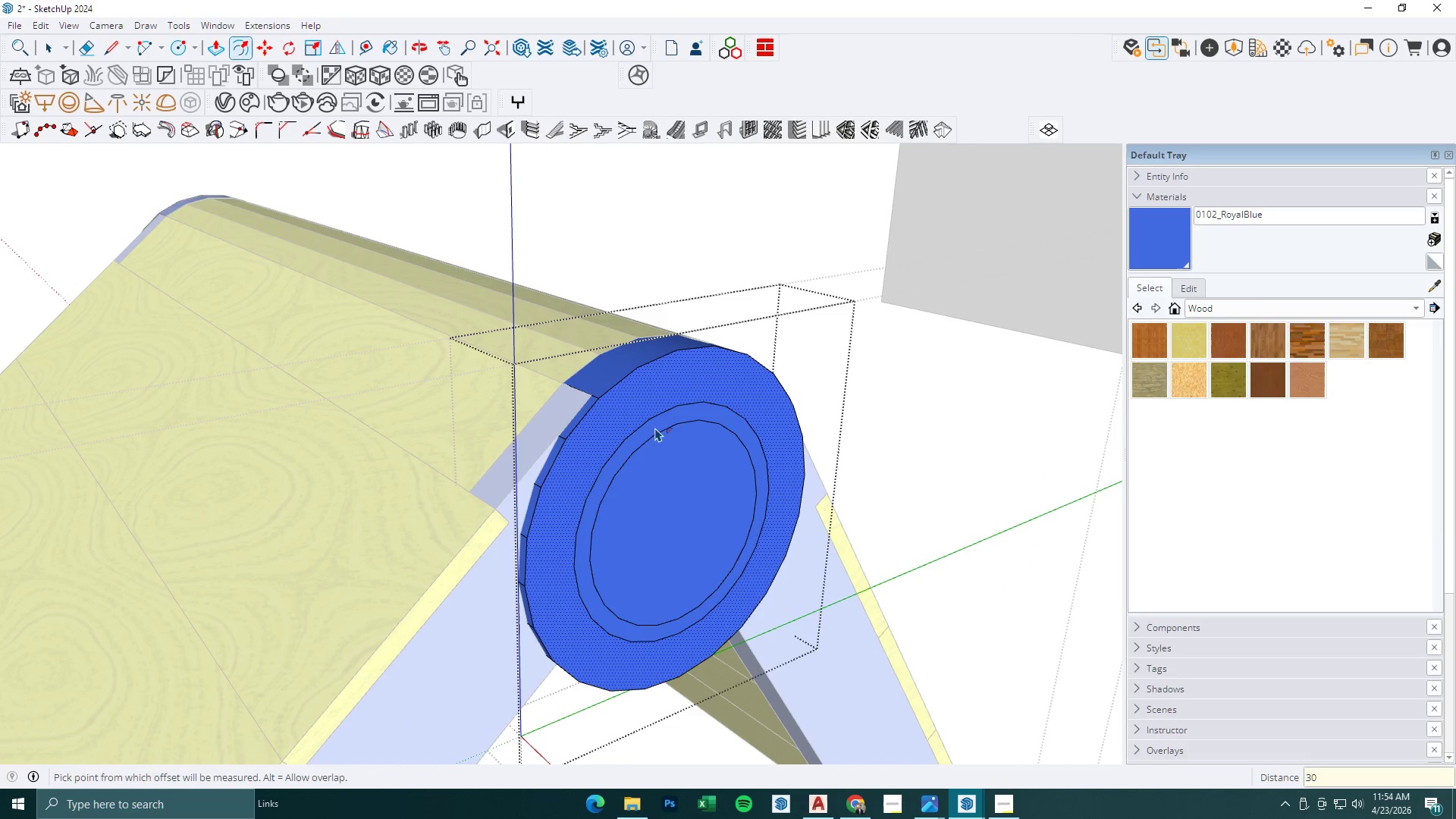 
scroll: coordinate [650, 443], scroll_direction: down, amount: 4.0
 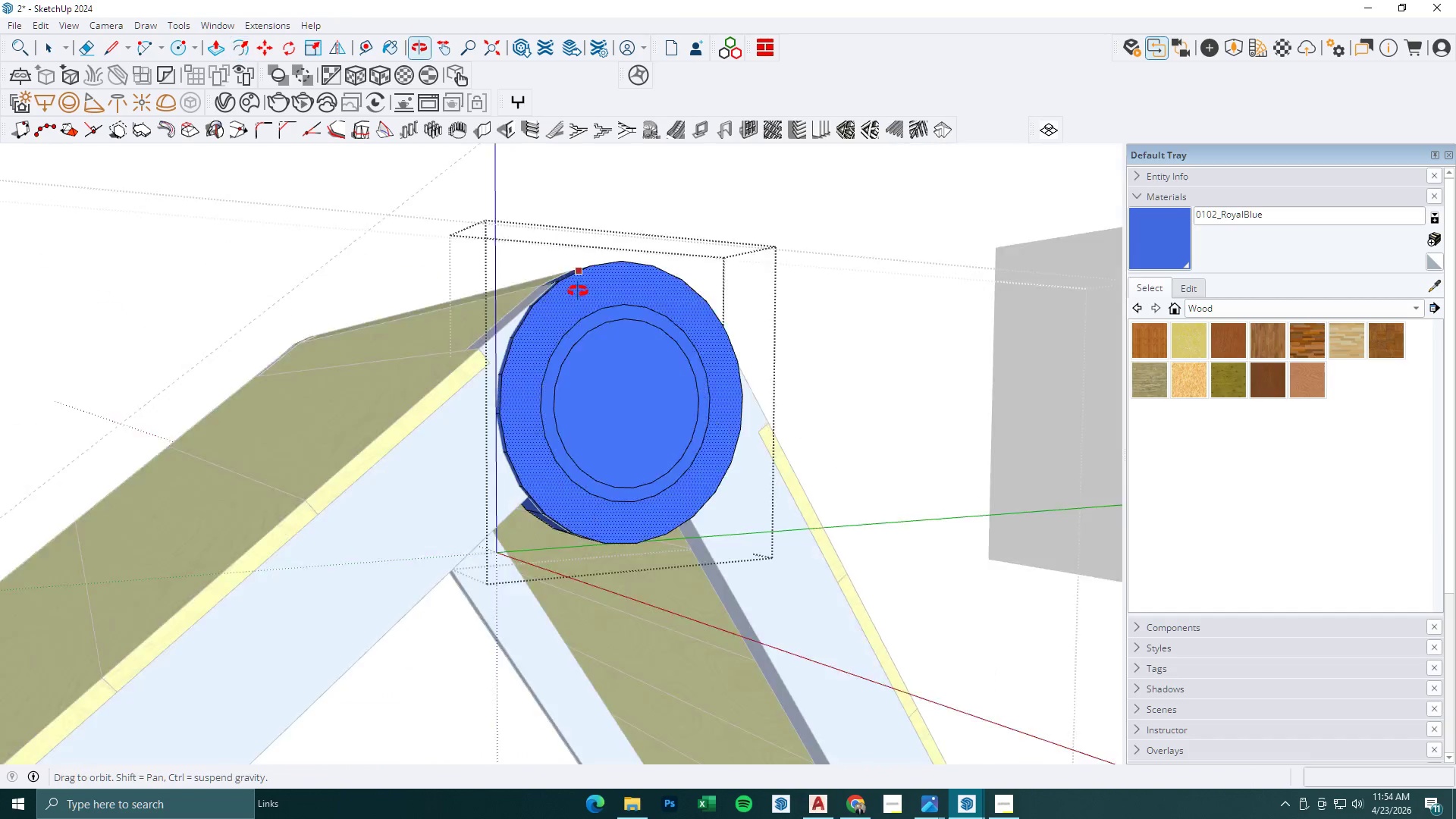 
key(Space)
 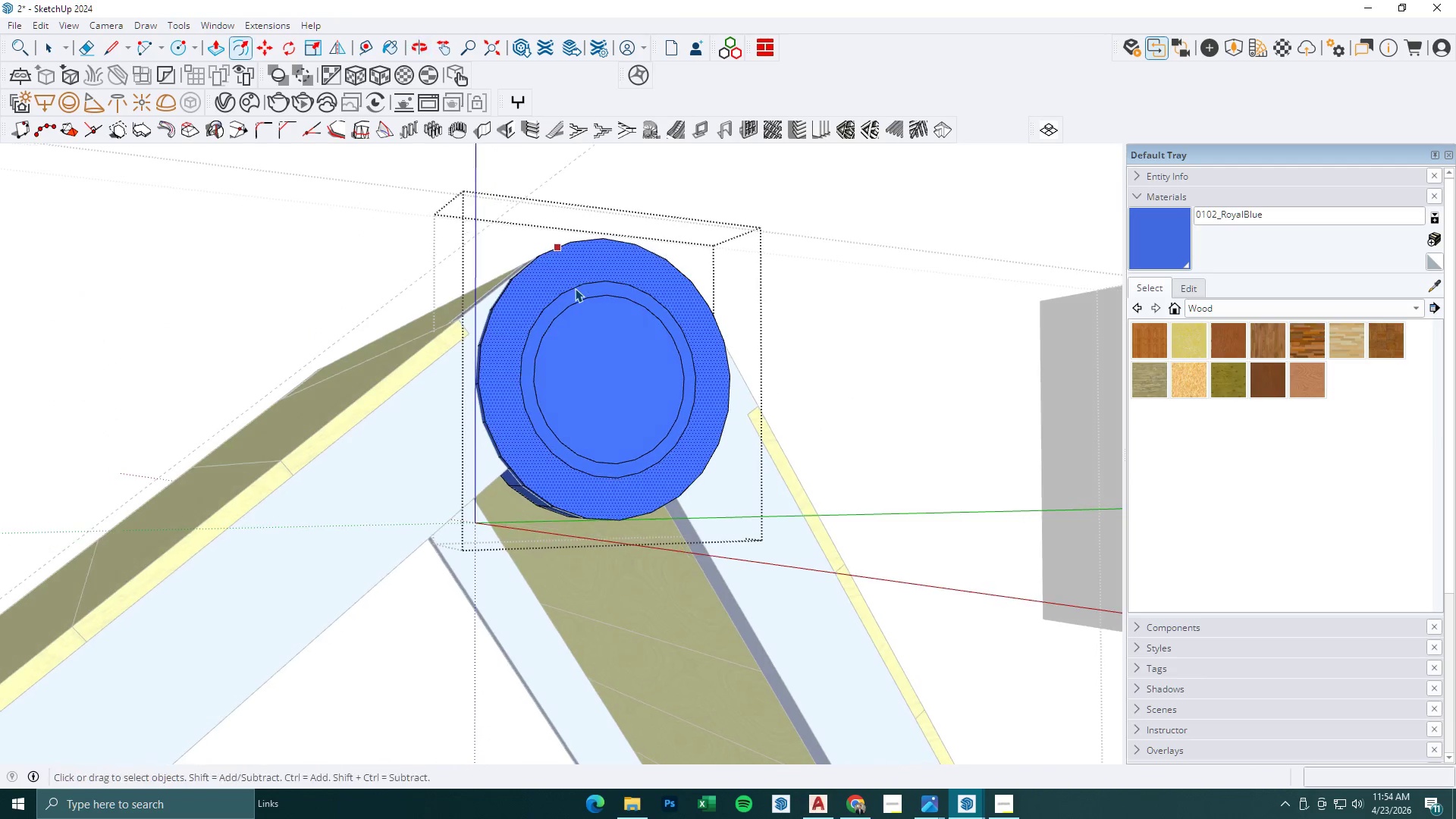 
key(Escape)
 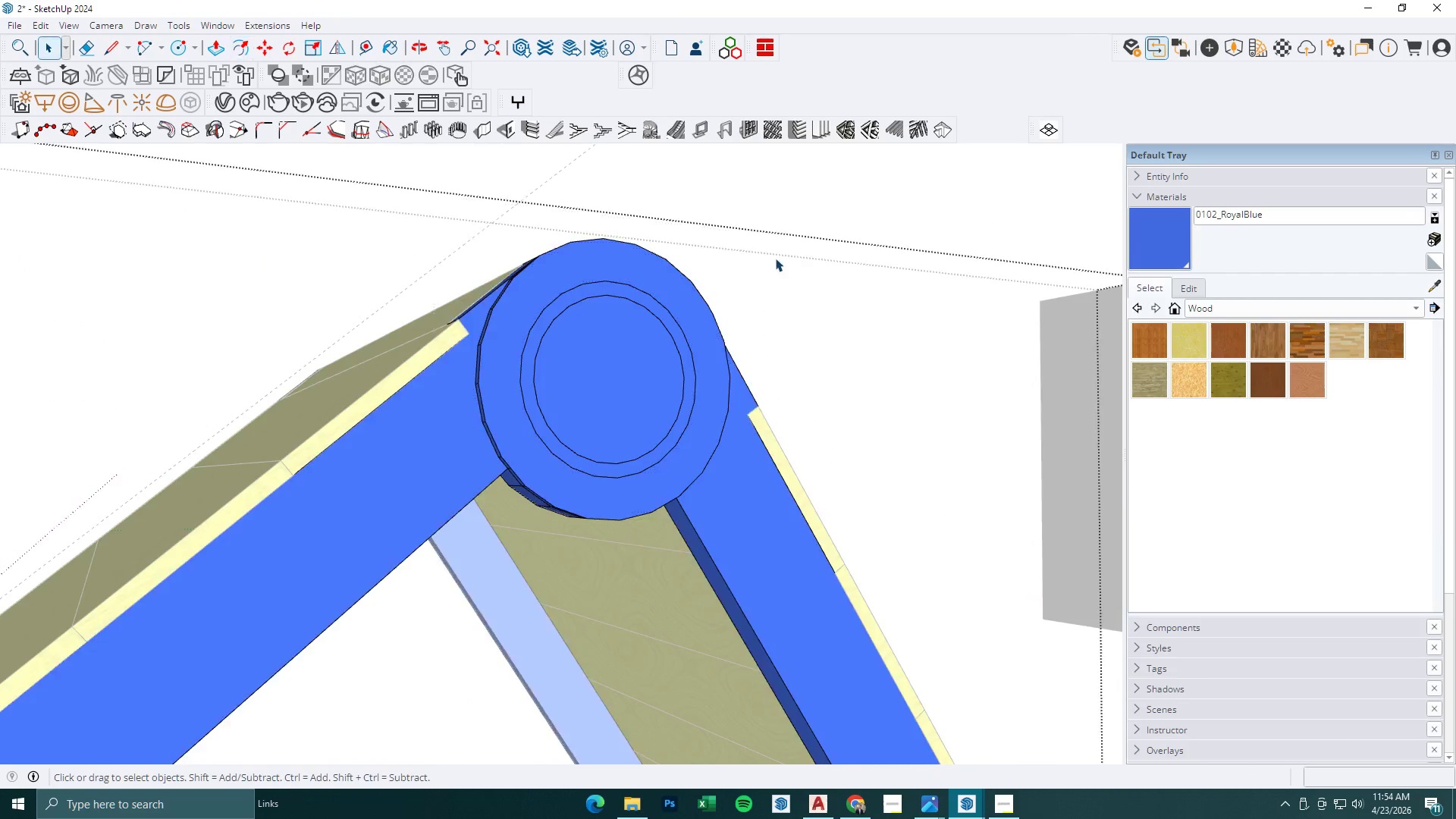 
key(Escape)
 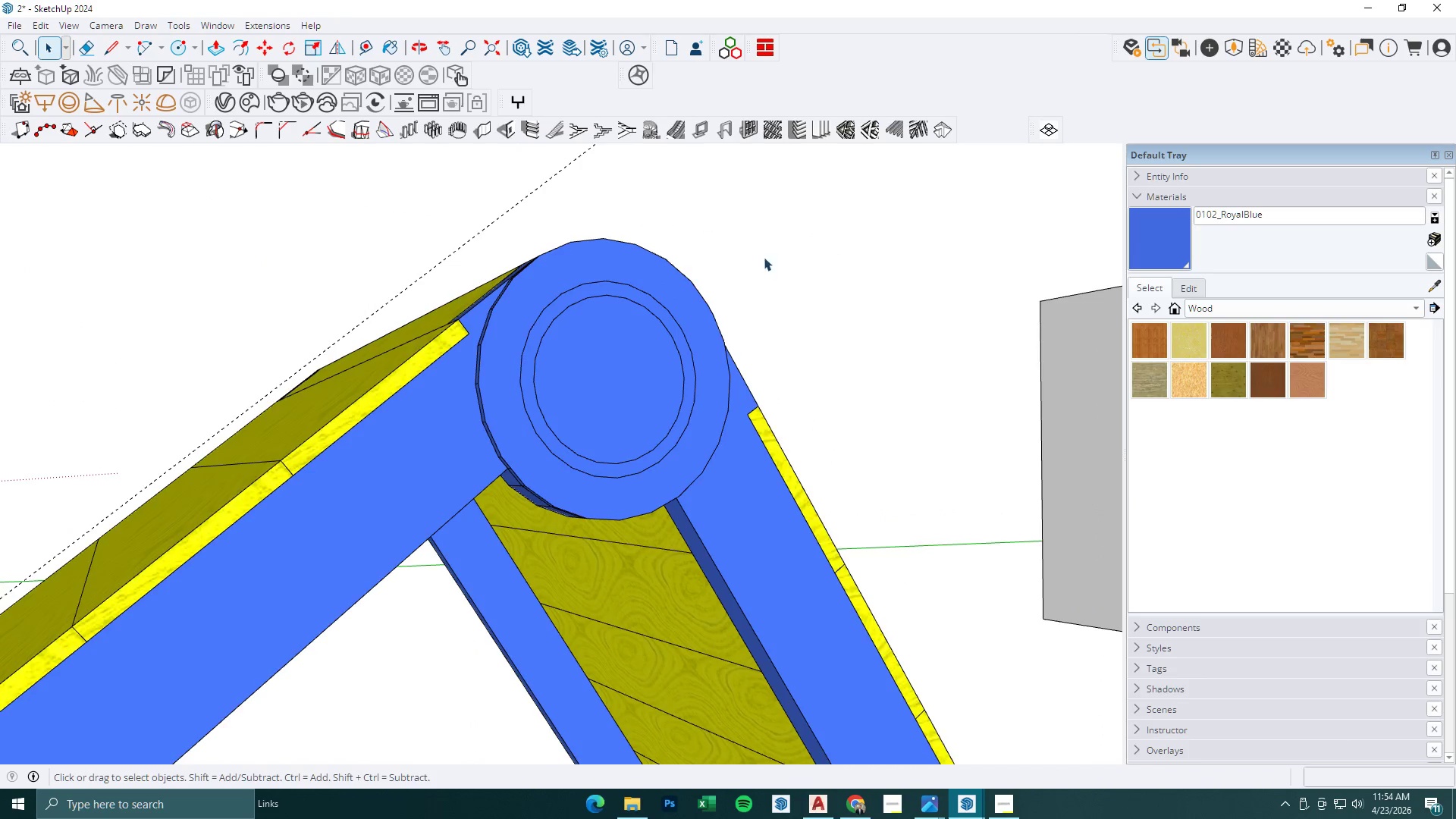 
scroll: coordinate [739, 267], scroll_direction: down, amount: 5.0
 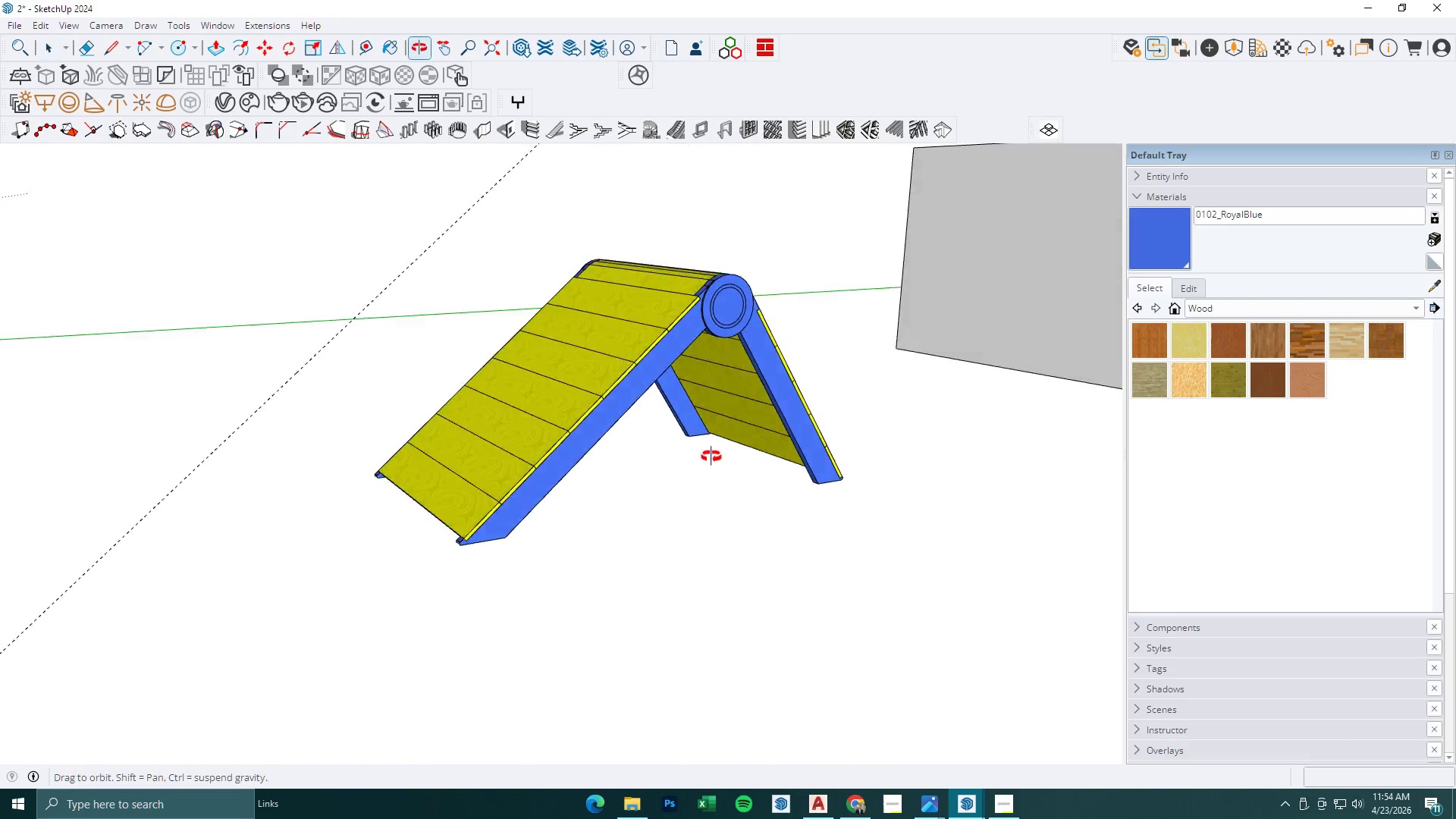 
double_click([673, 359])
 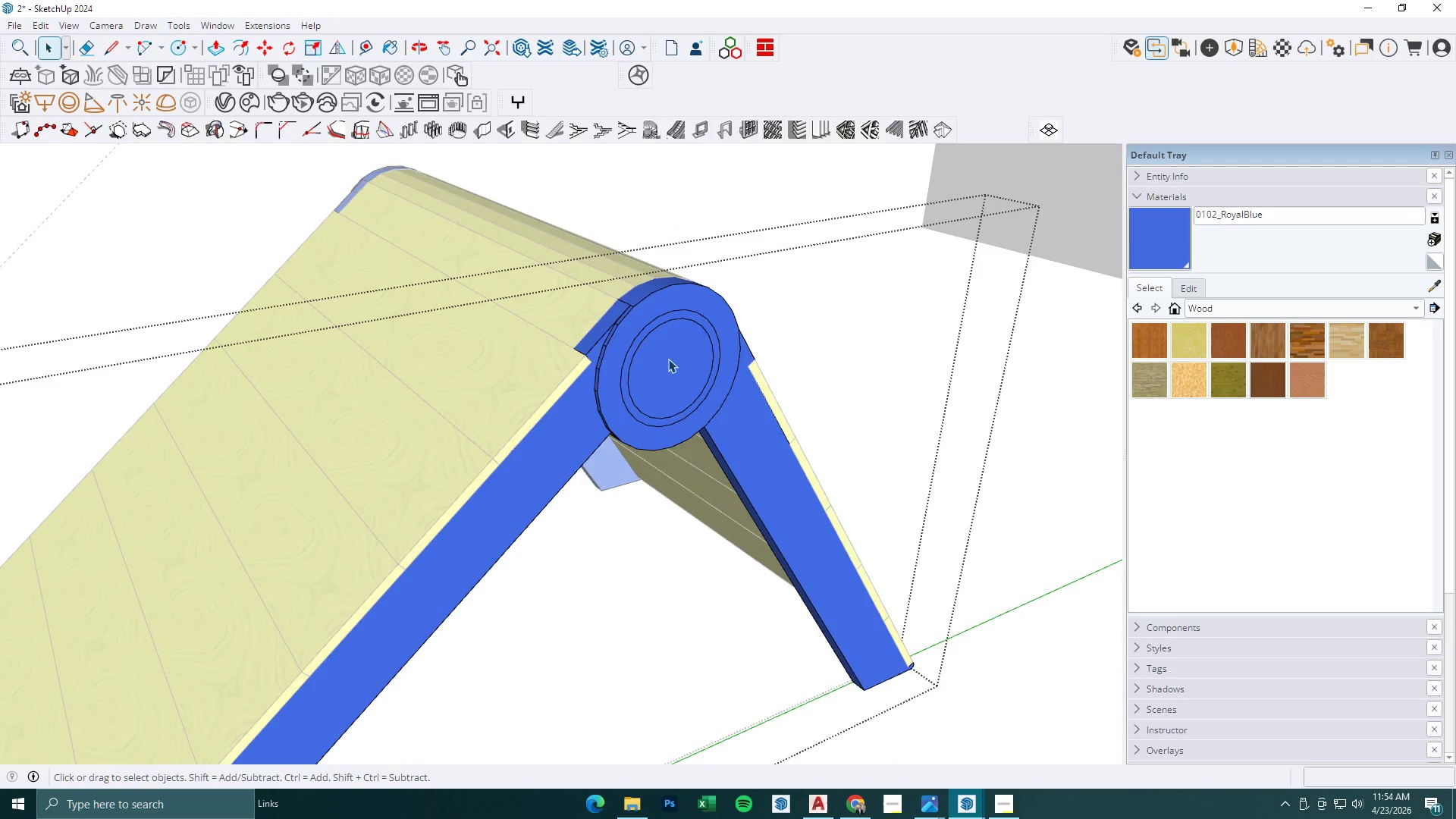 
scroll: coordinate [714, 345], scroll_direction: up, amount: 6.0
 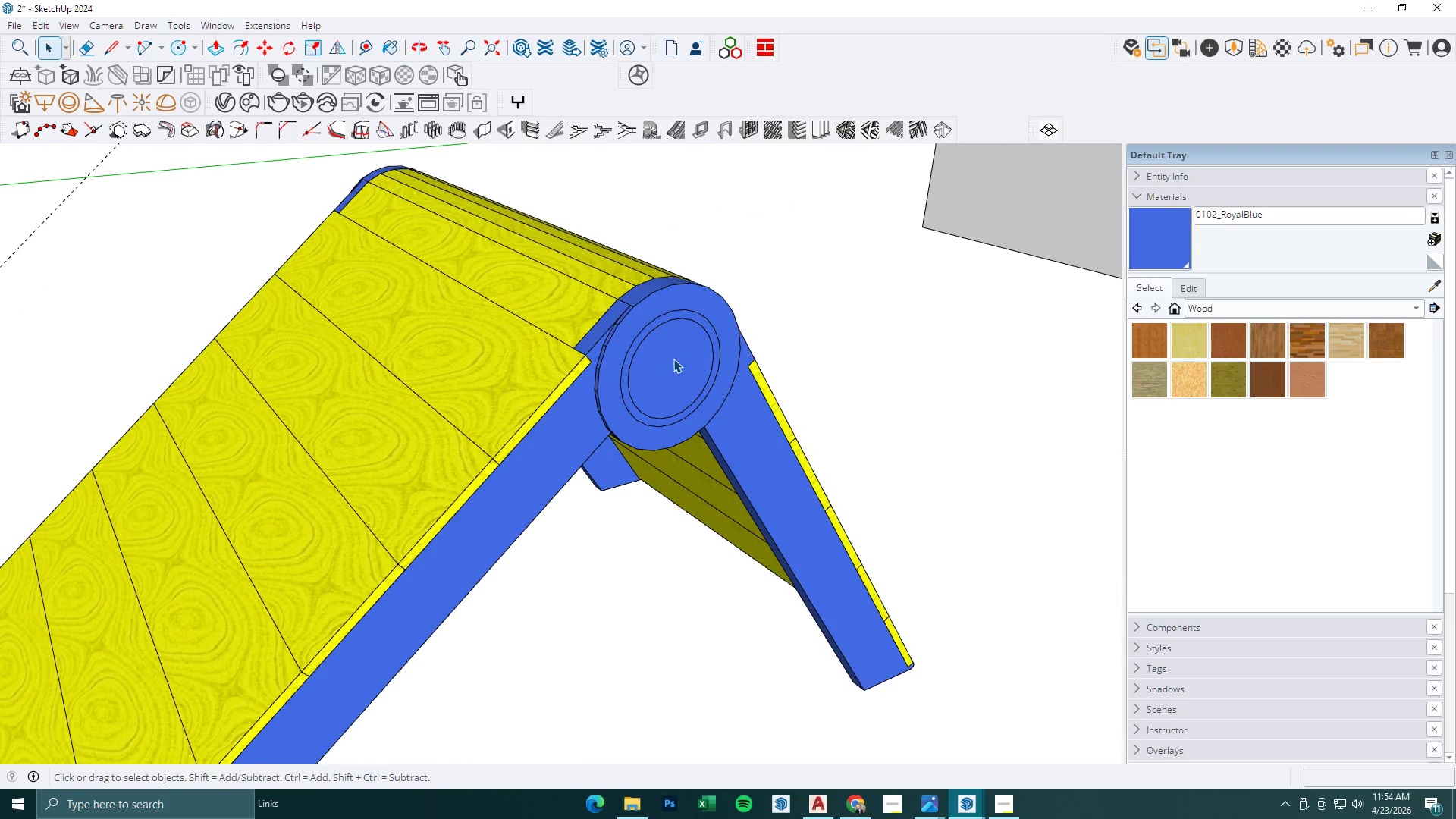 
key(BracketLeft)
 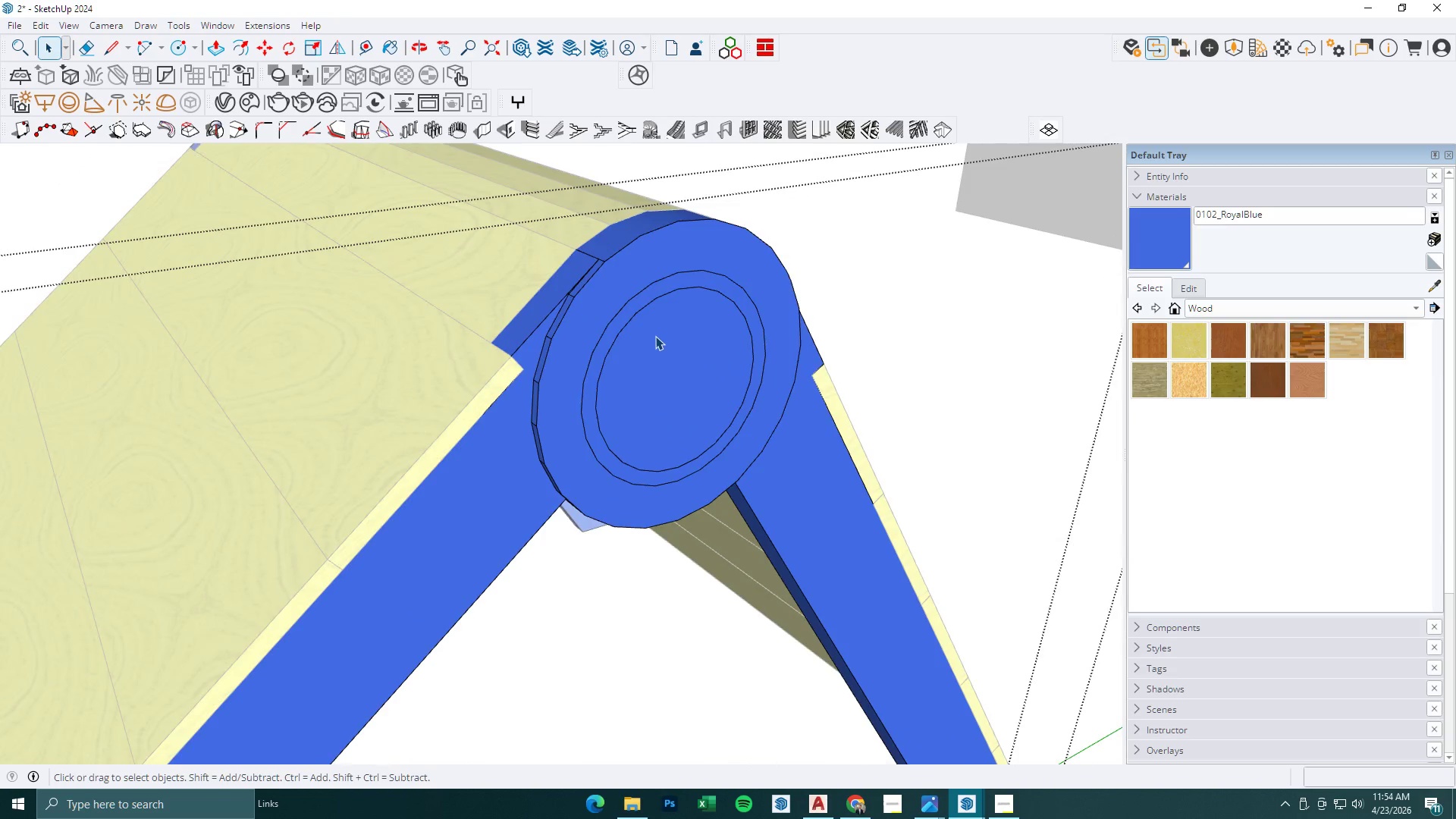 
key(P)
 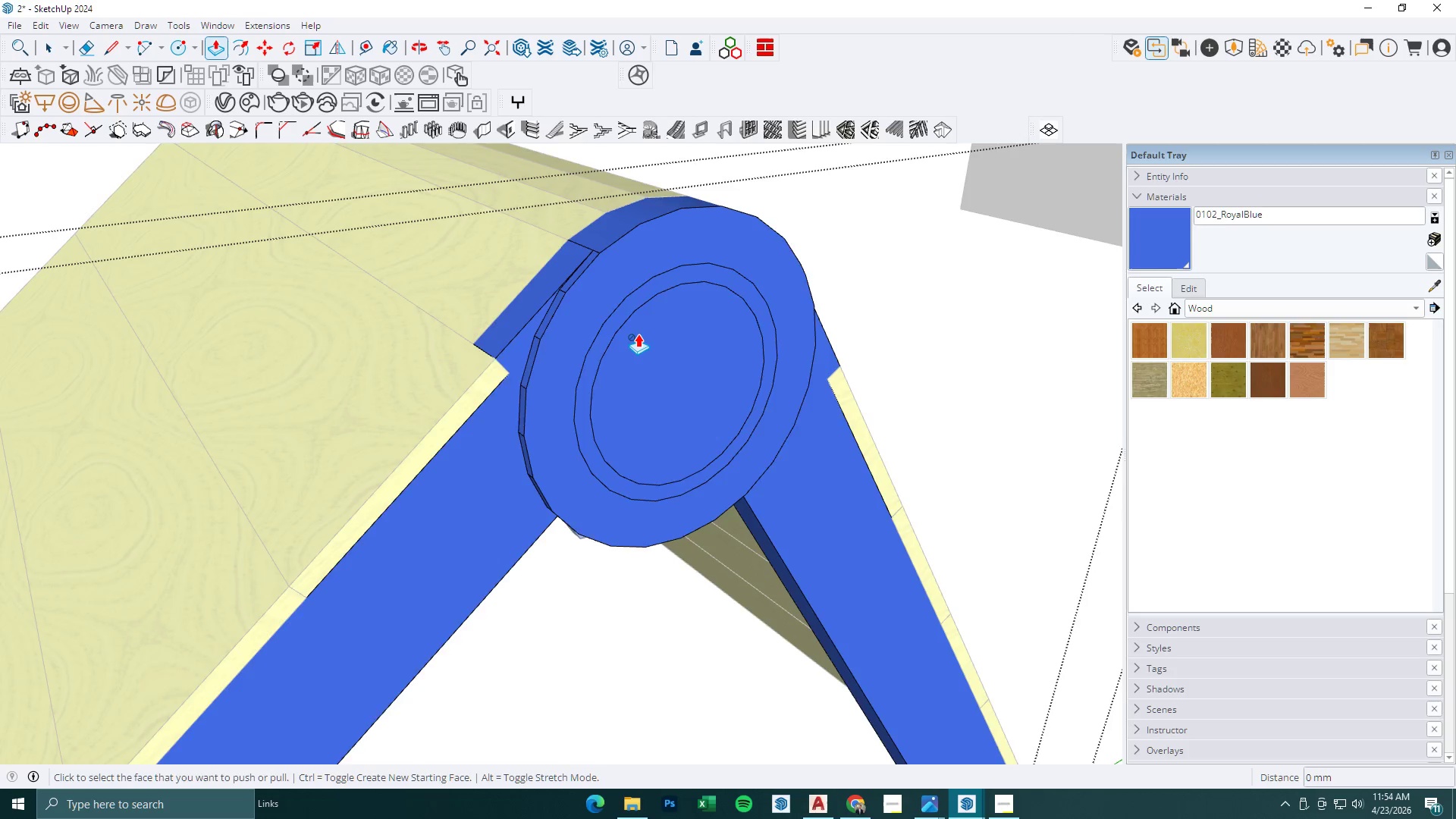 
key(Space)
 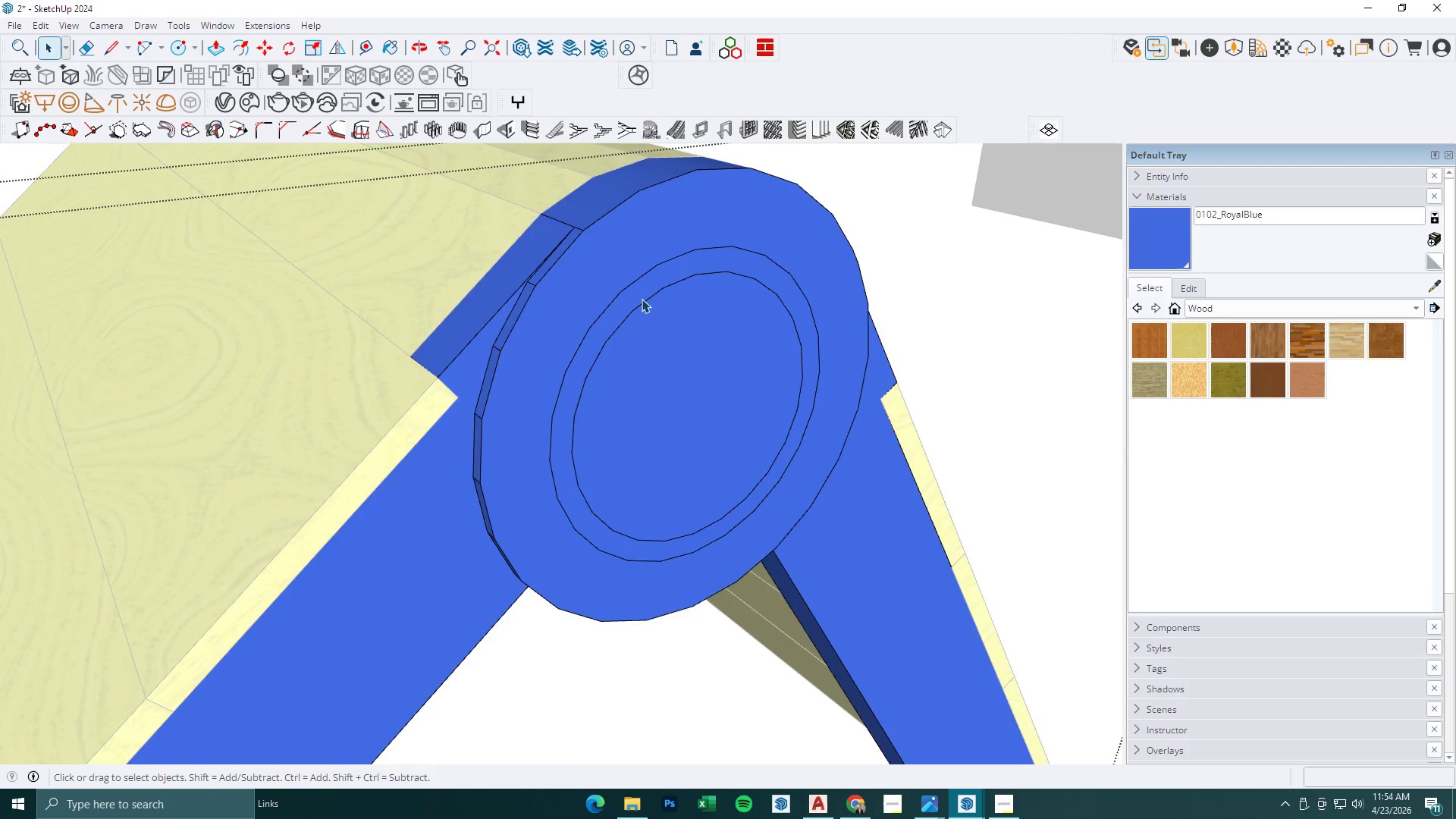 
double_click([642, 298])
 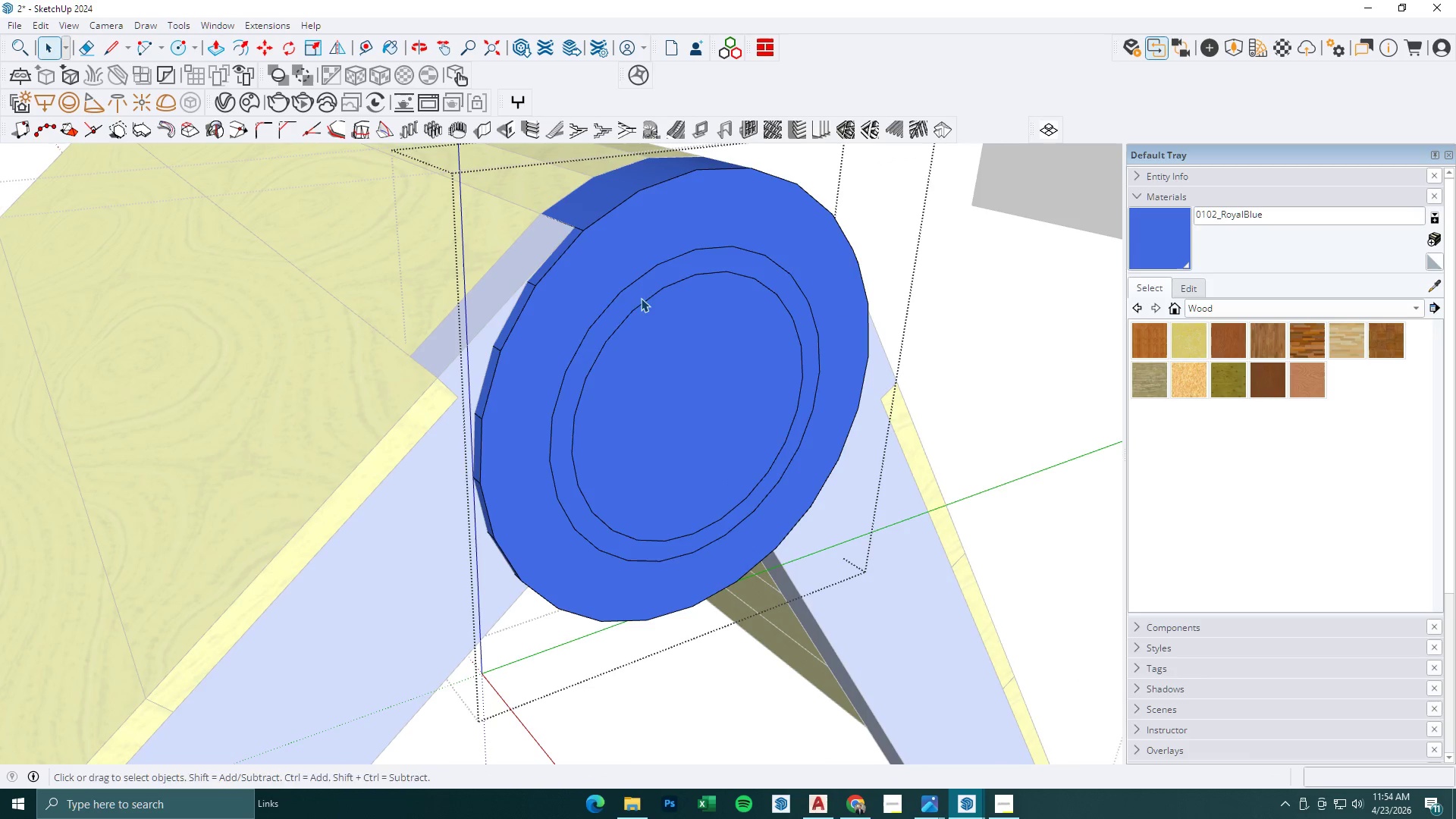 
key(P)
 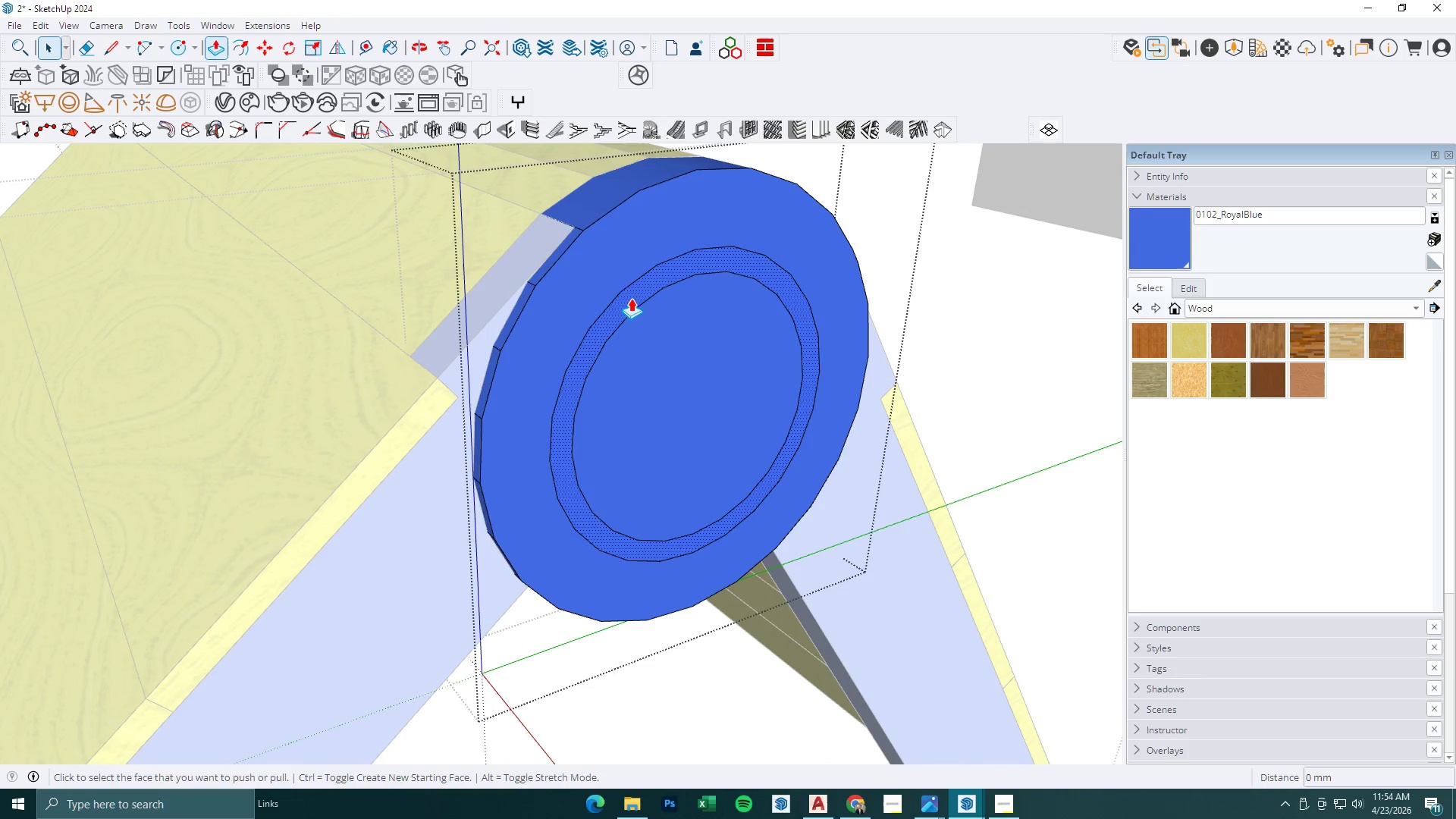 
scroll: coordinate [642, 309], scroll_direction: up, amount: 10.0
 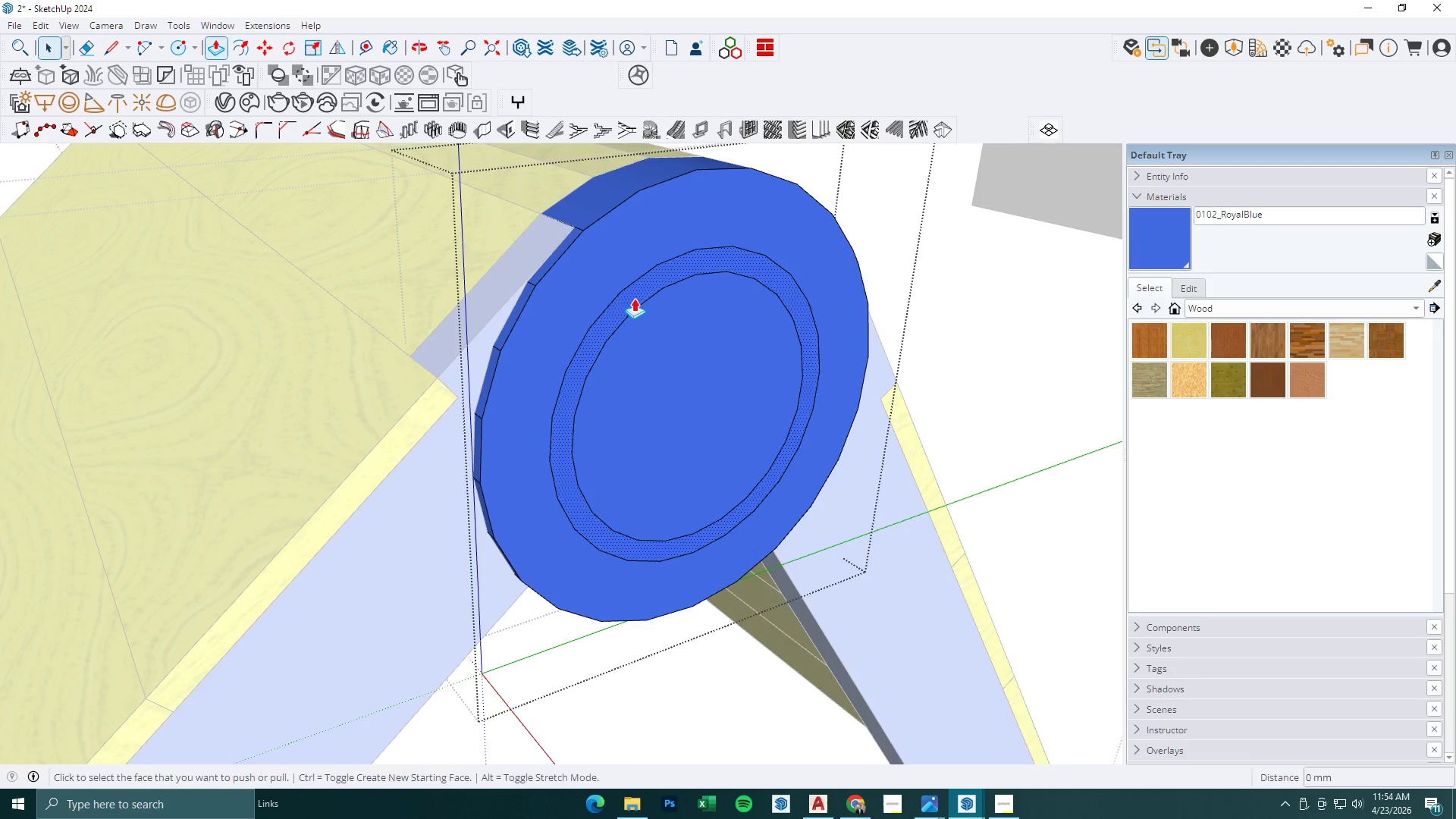 
triple_click([631, 298])
 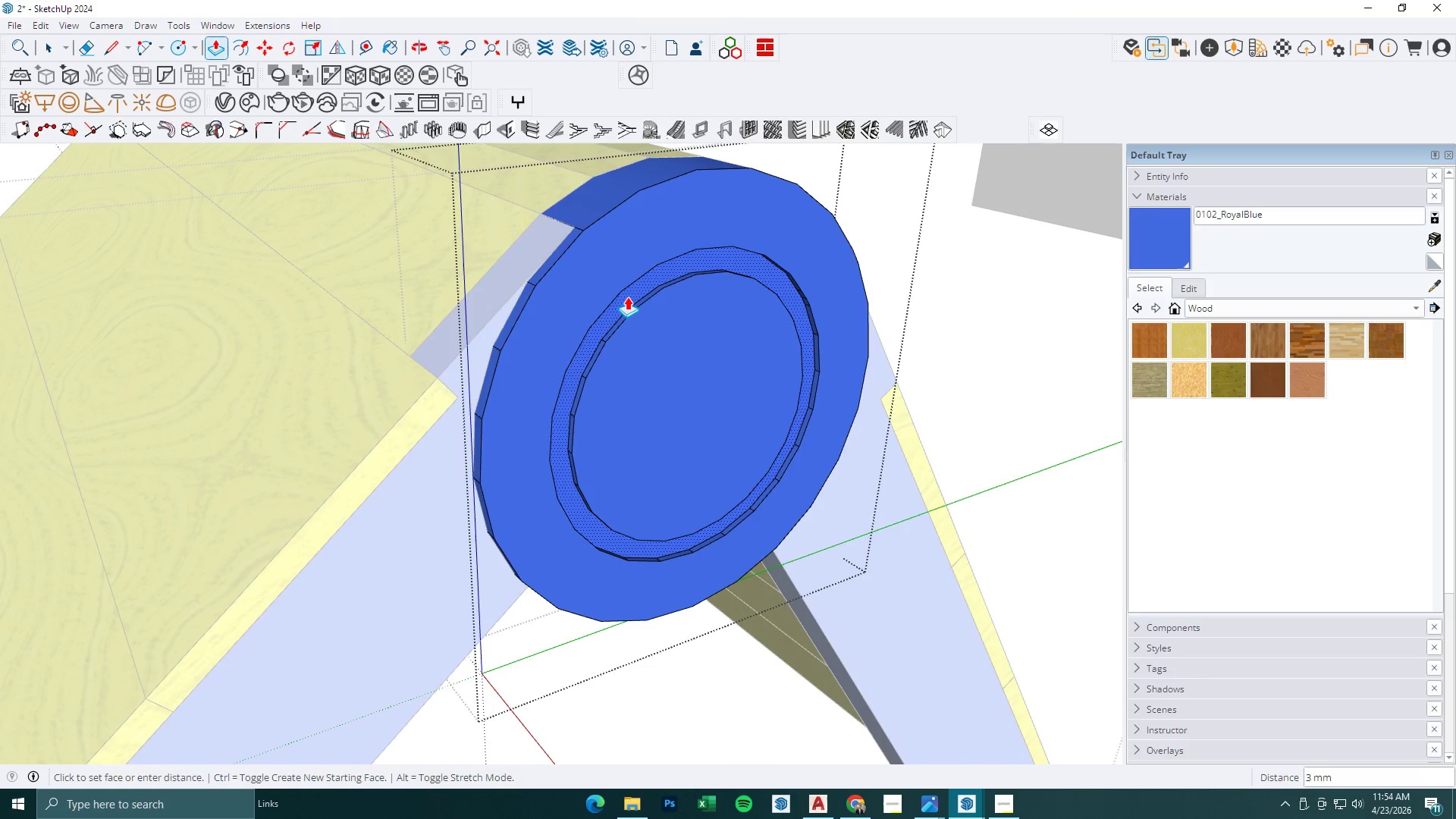 
left_click([627, 297])
 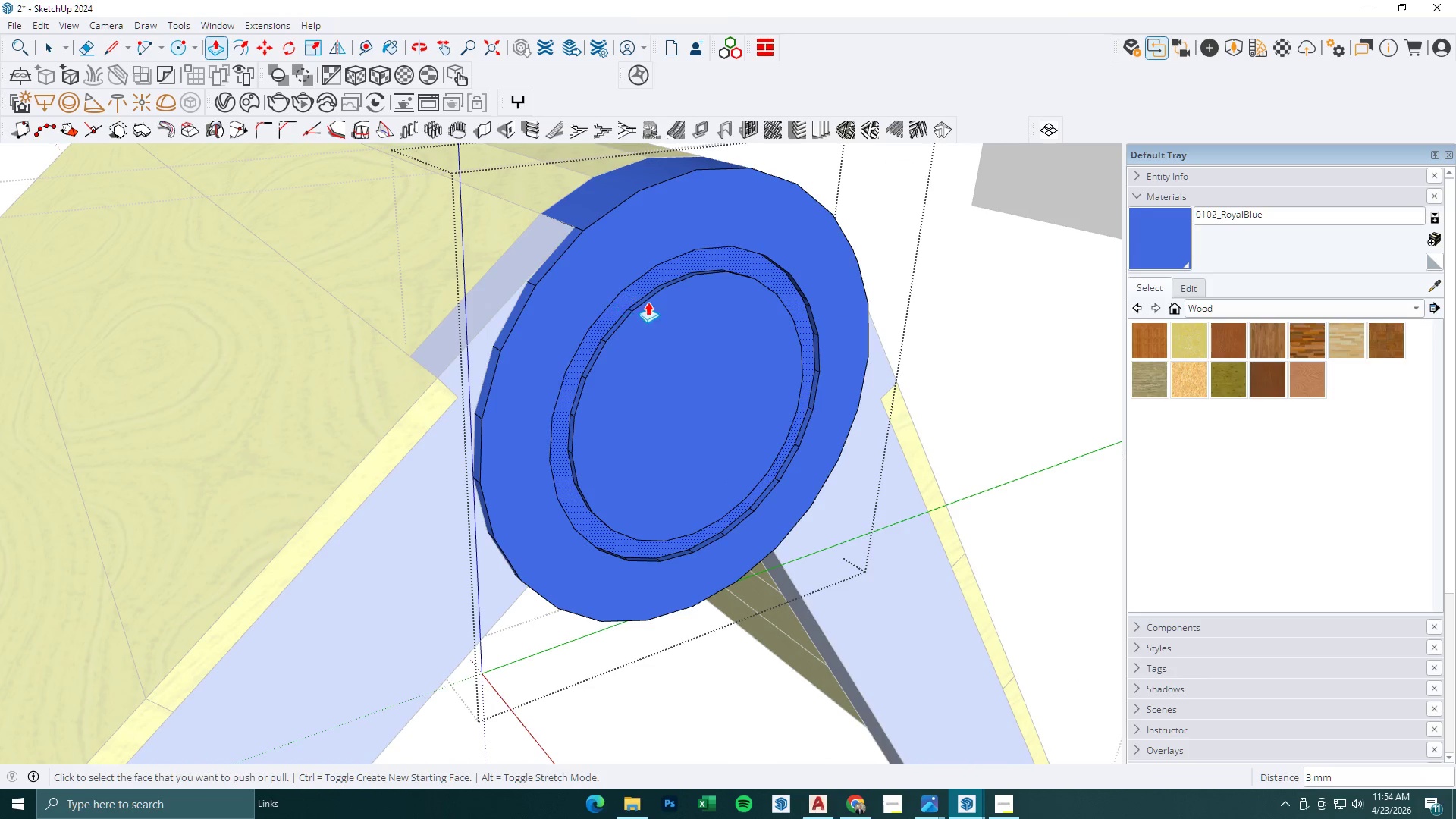 
key(Space)
 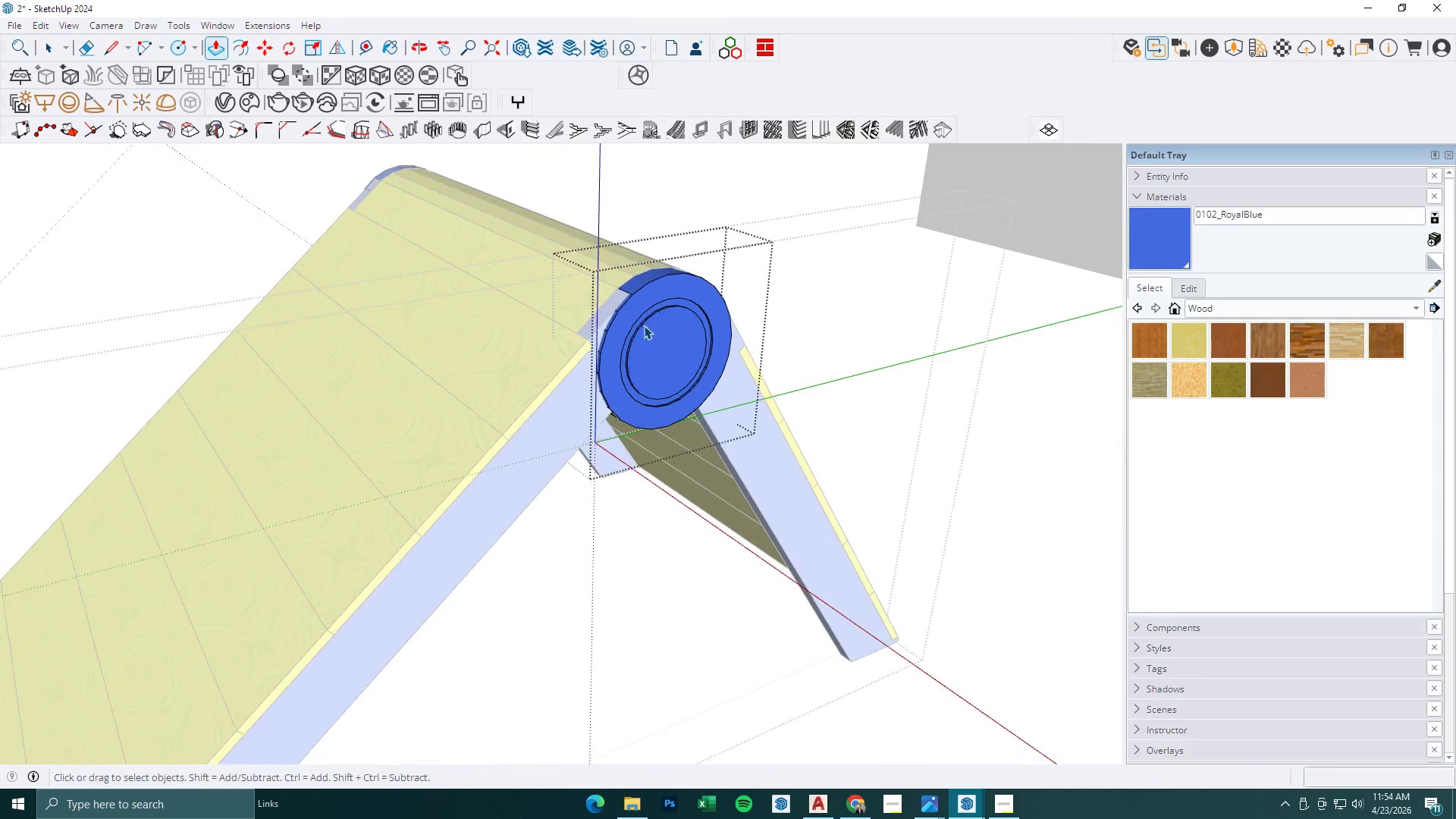 
key(Escape)
 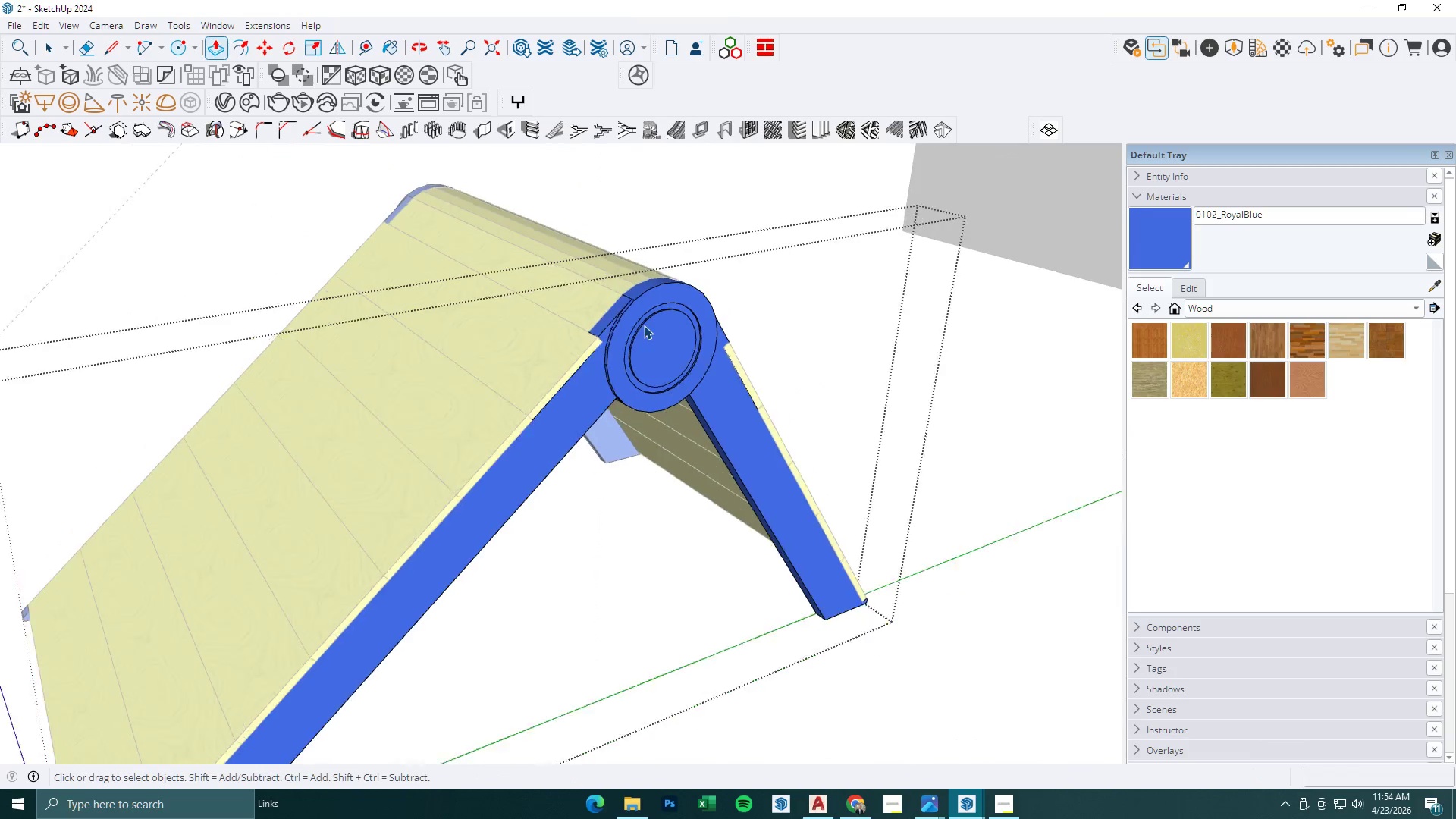 
key(Escape)
 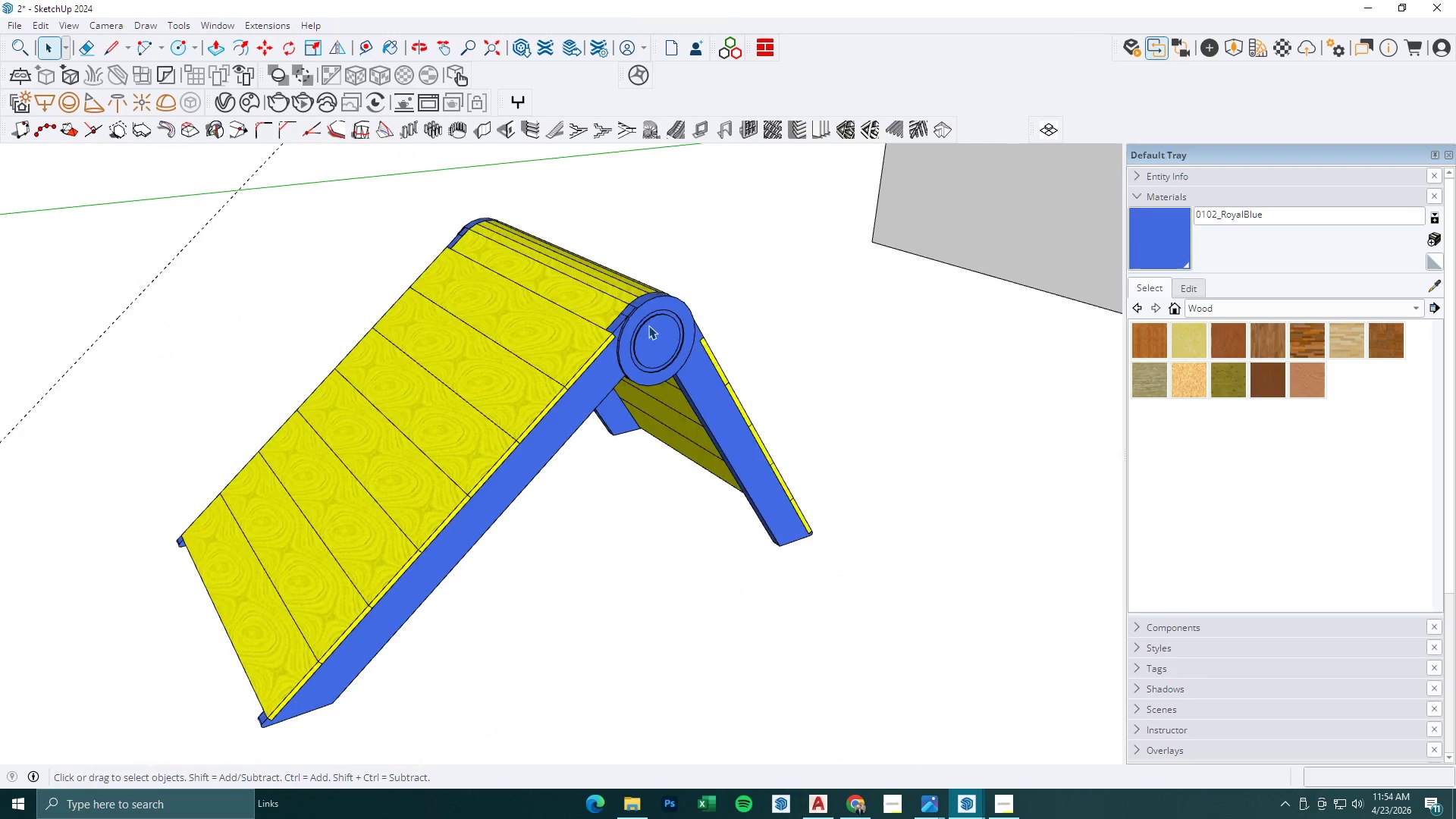 
key(Escape)
 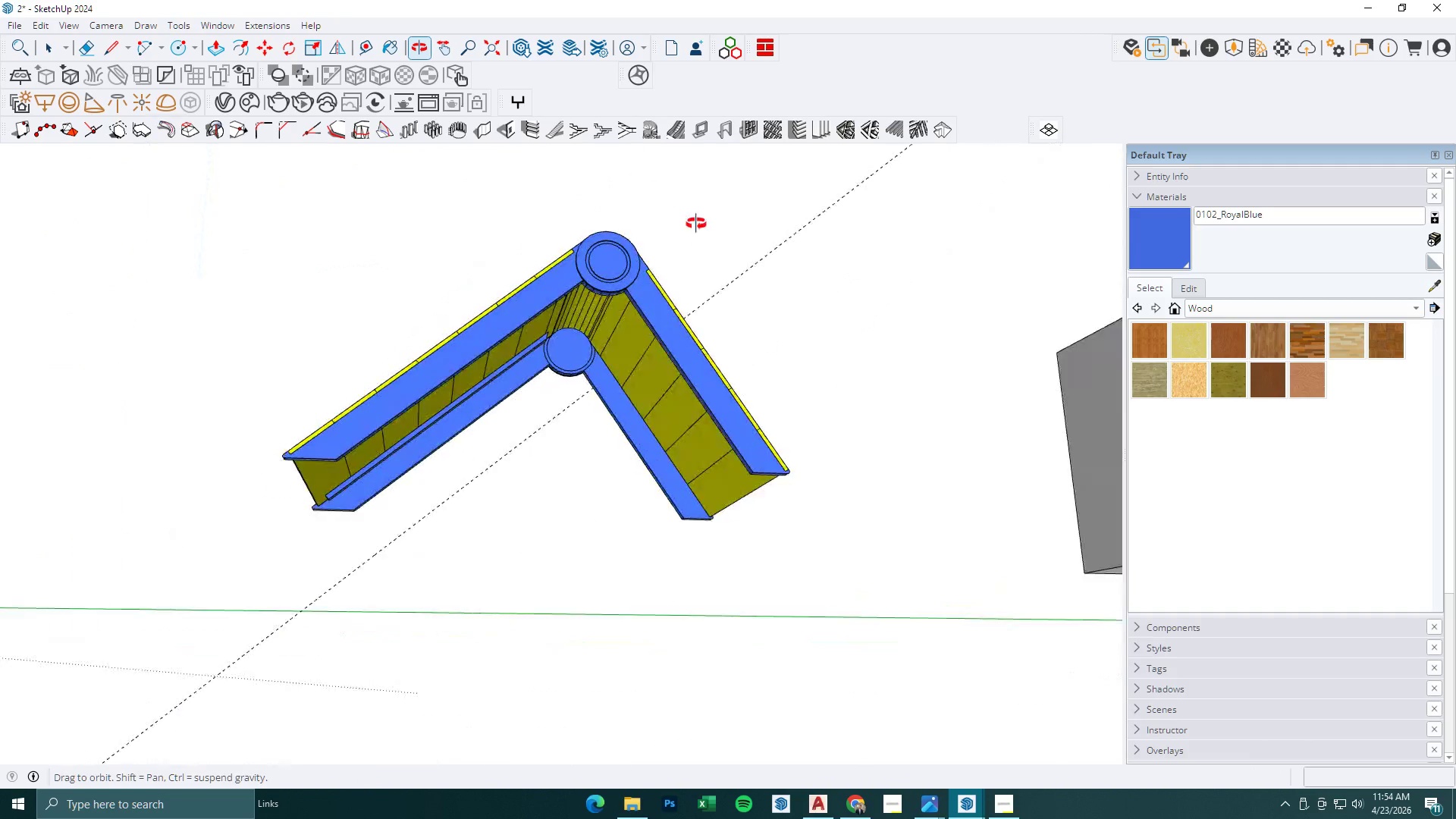 
scroll: coordinate [654, 327], scroll_direction: down, amount: 21.0
 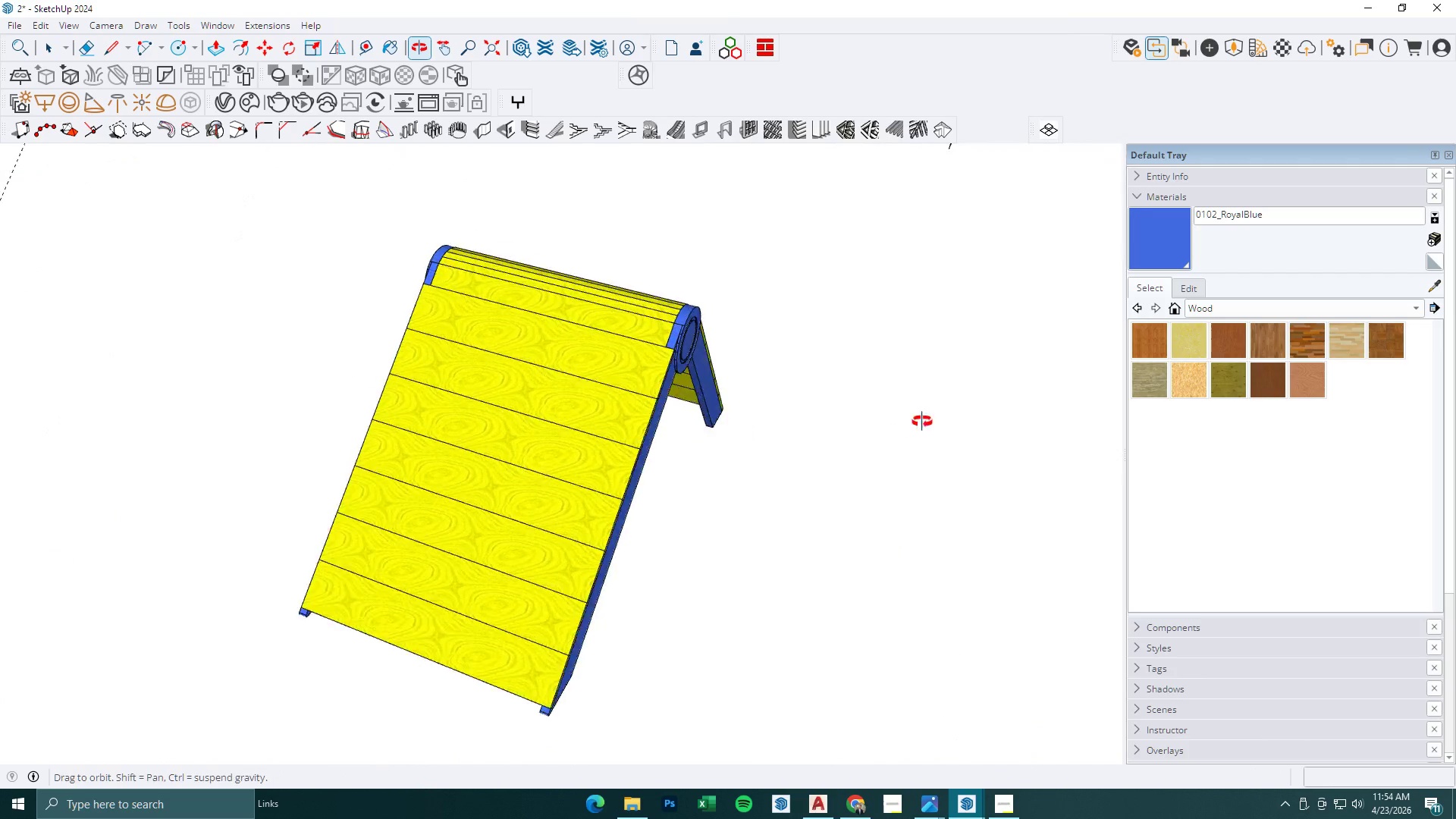 
scroll: coordinate [494, 408], scroll_direction: up, amount: 1.0
 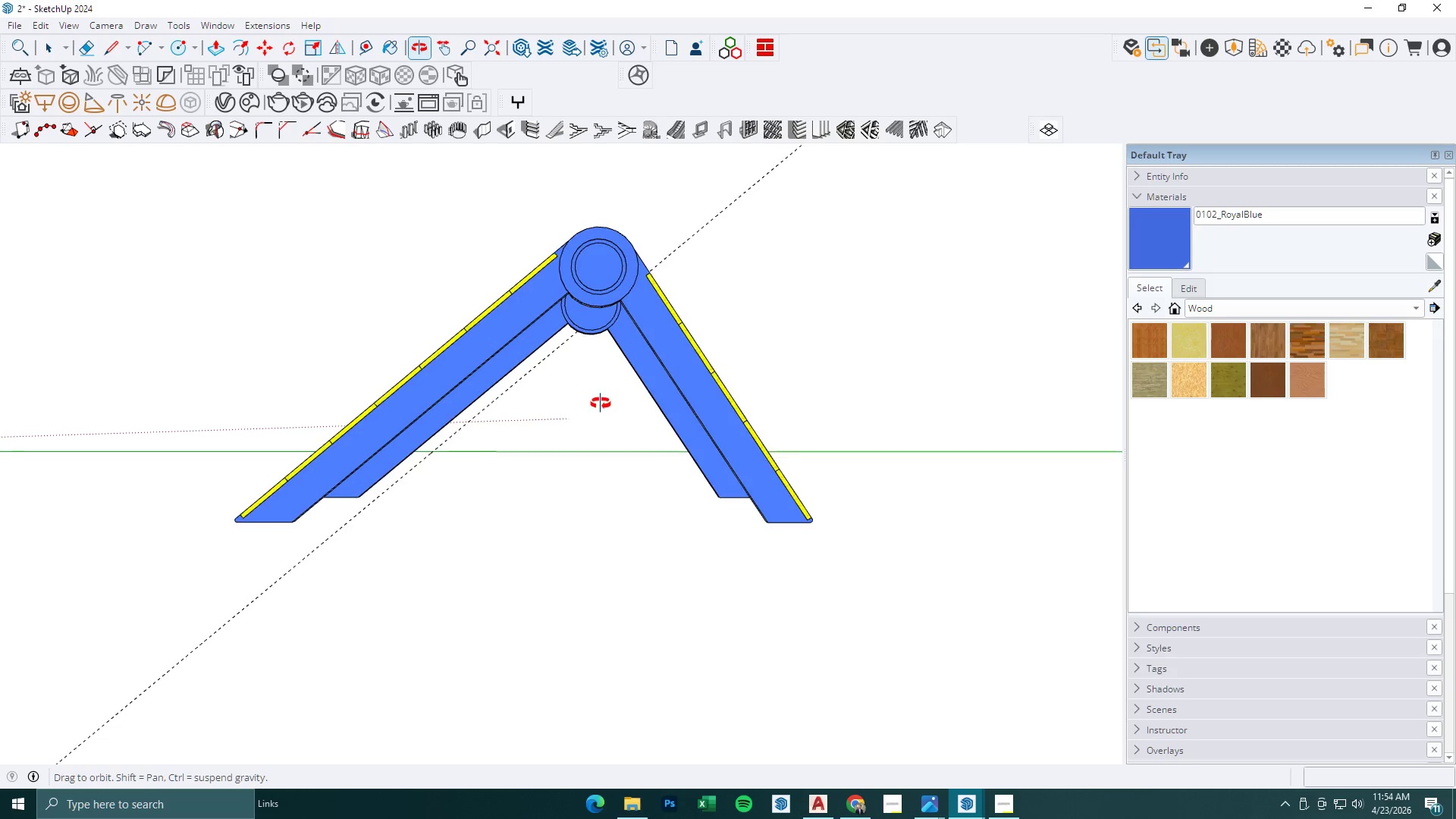 
left_click([858, 802])
 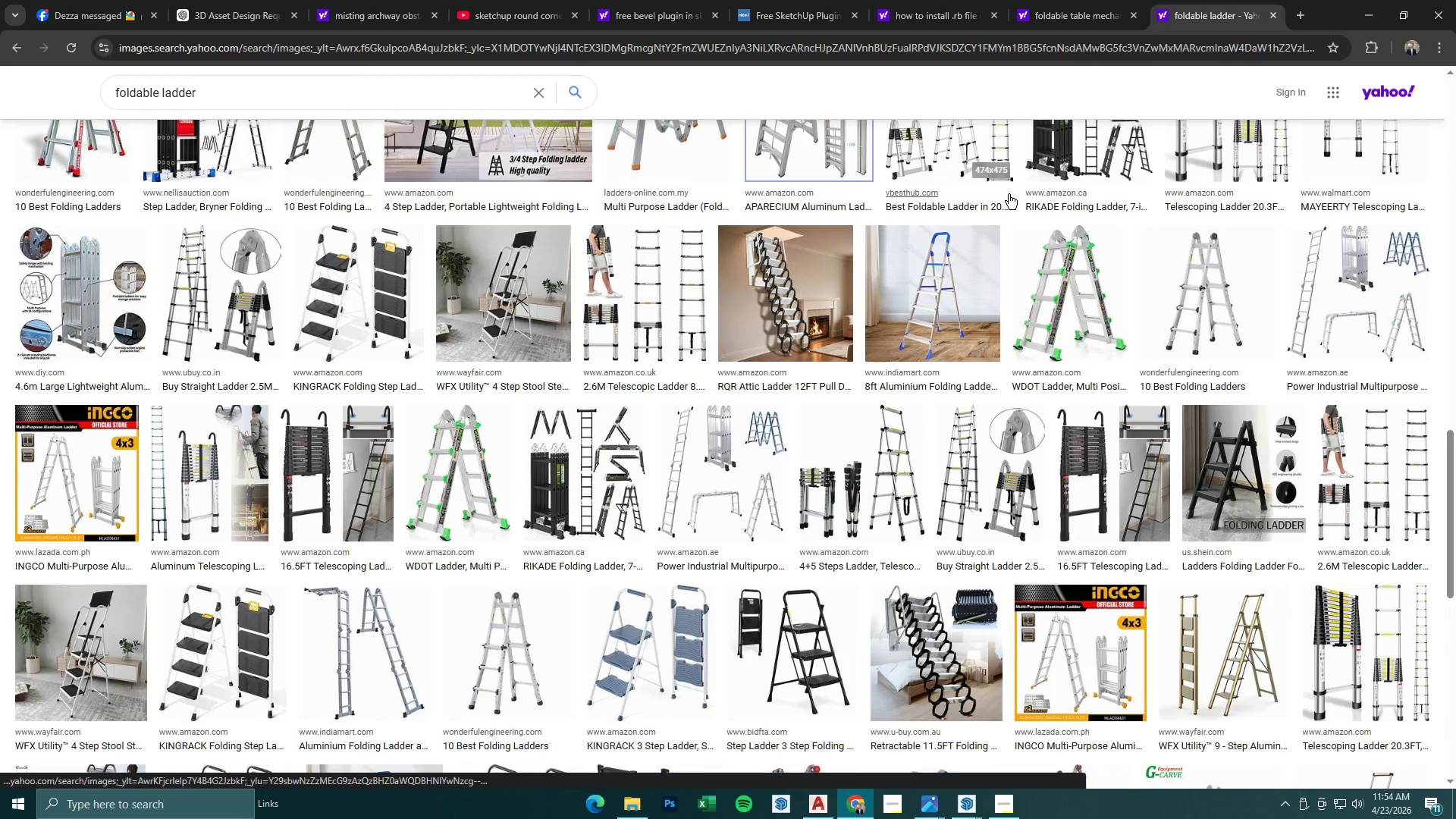 
scroll: coordinate [1009, 194], scroll_direction: down, amount: 5.0
 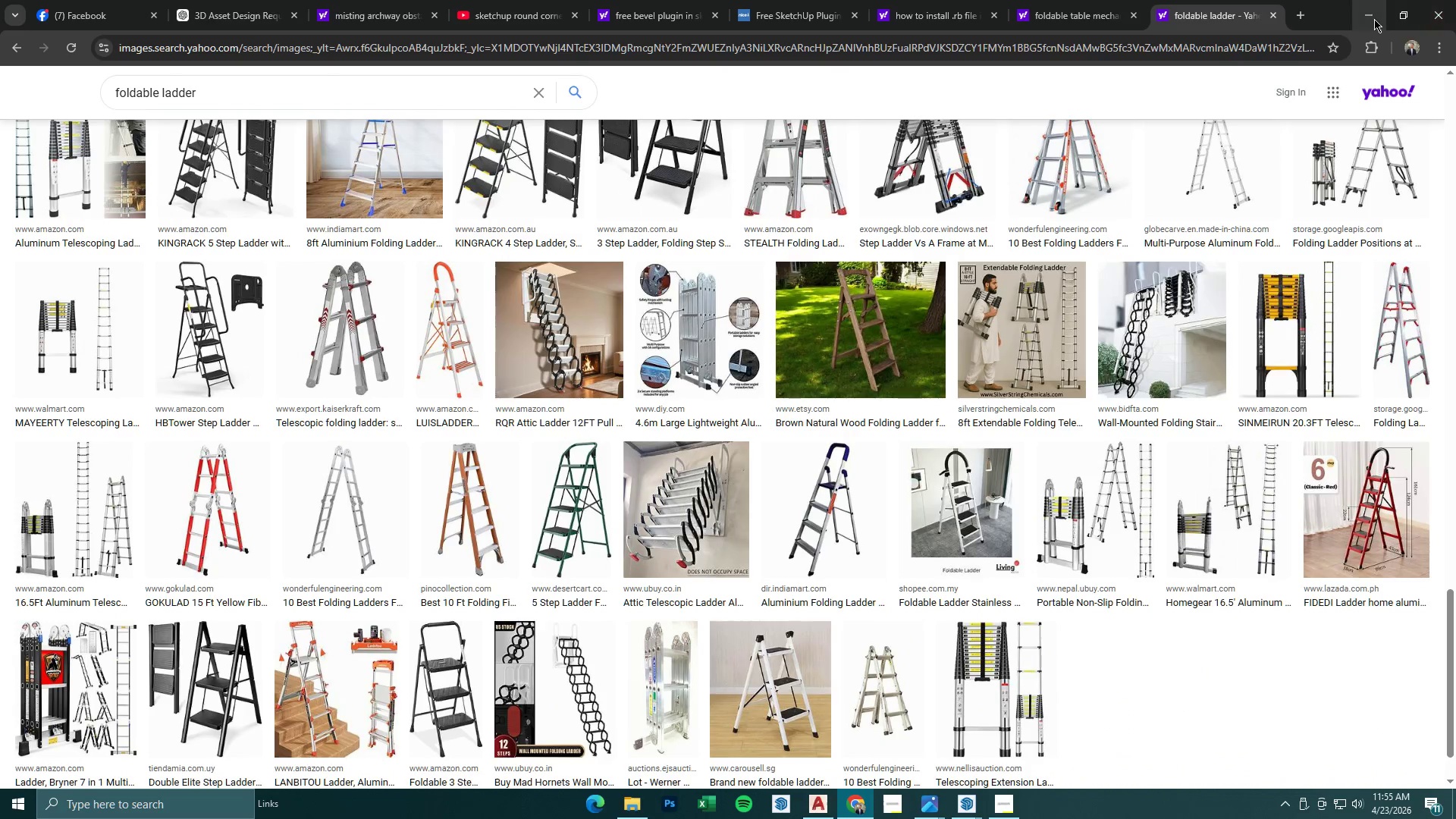 
scroll: coordinate [602, 299], scroll_direction: up, amount: 5.0
 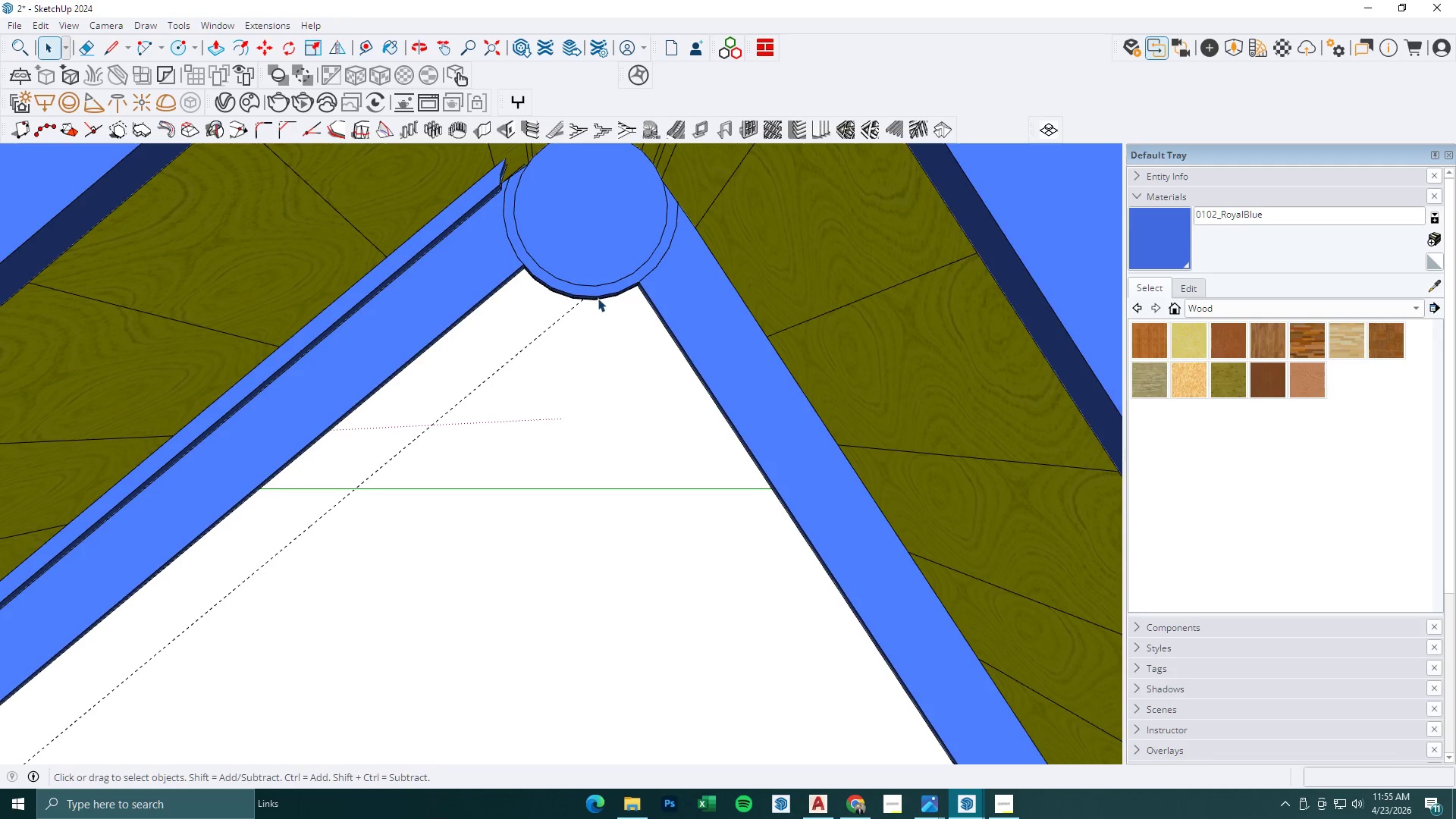 
key(C)
 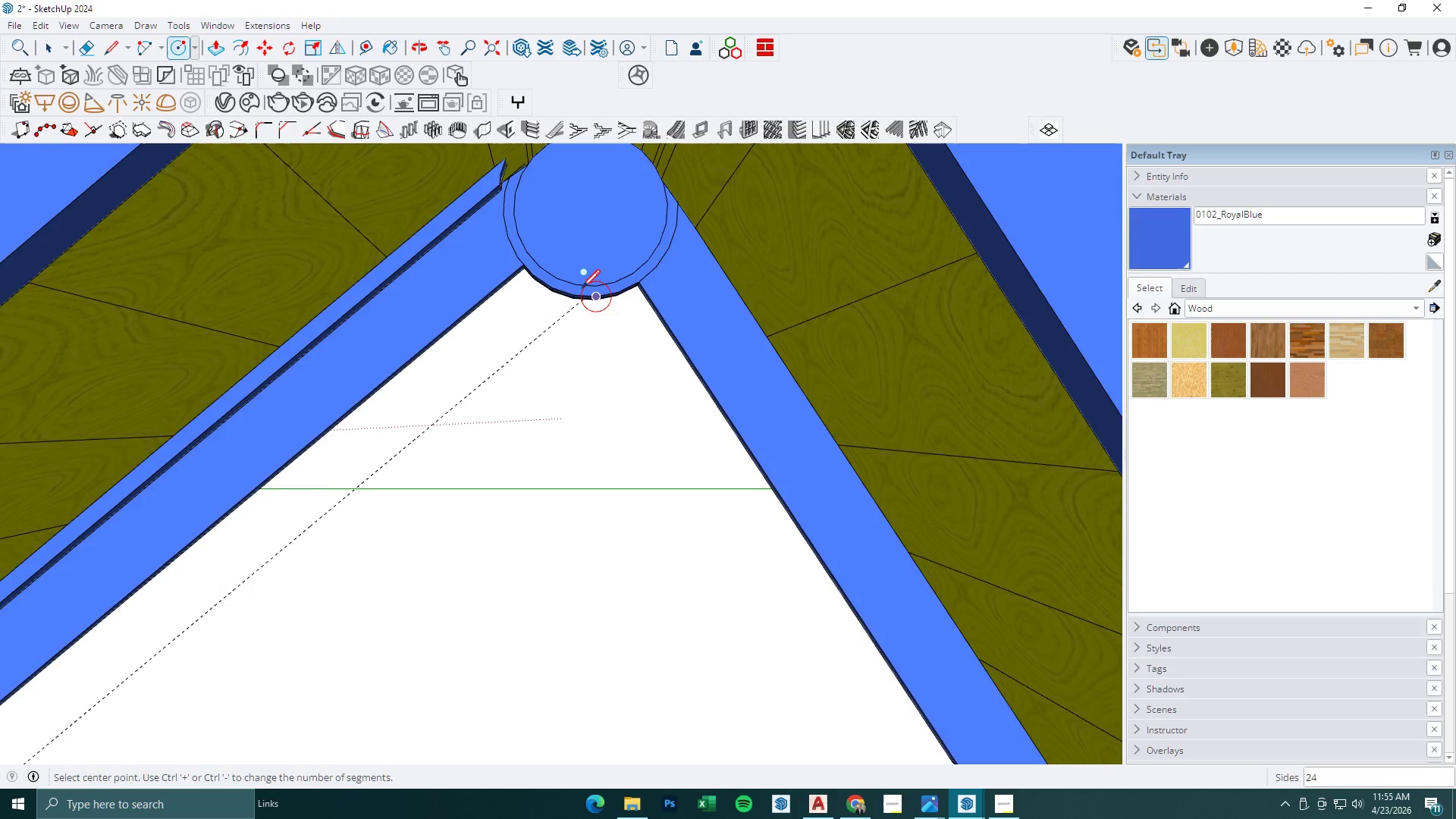 
scroll: coordinate [582, 287], scroll_direction: down, amount: 3.0
 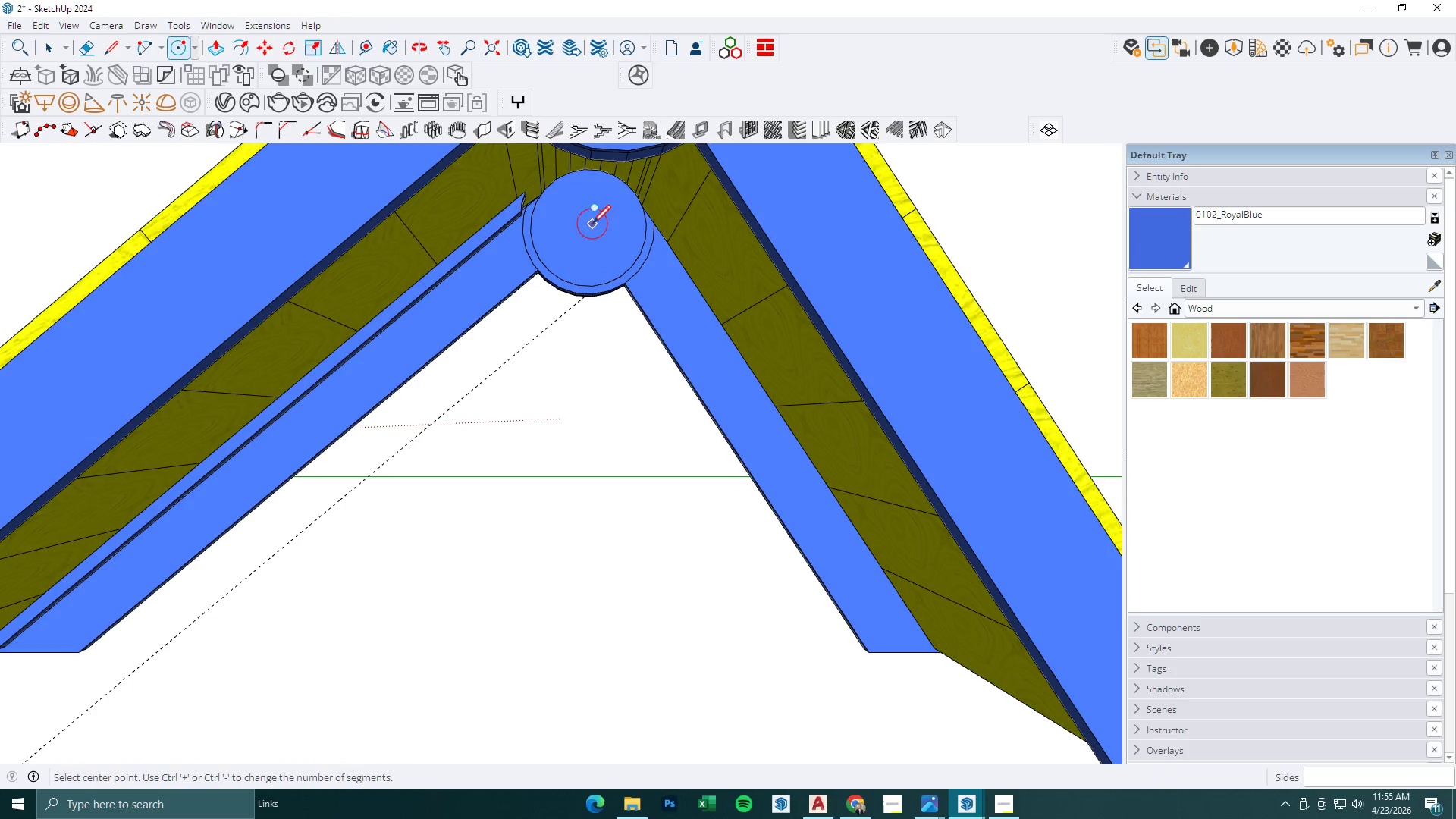 
scroll: coordinate [585, 230], scroll_direction: up, amount: 6.0
 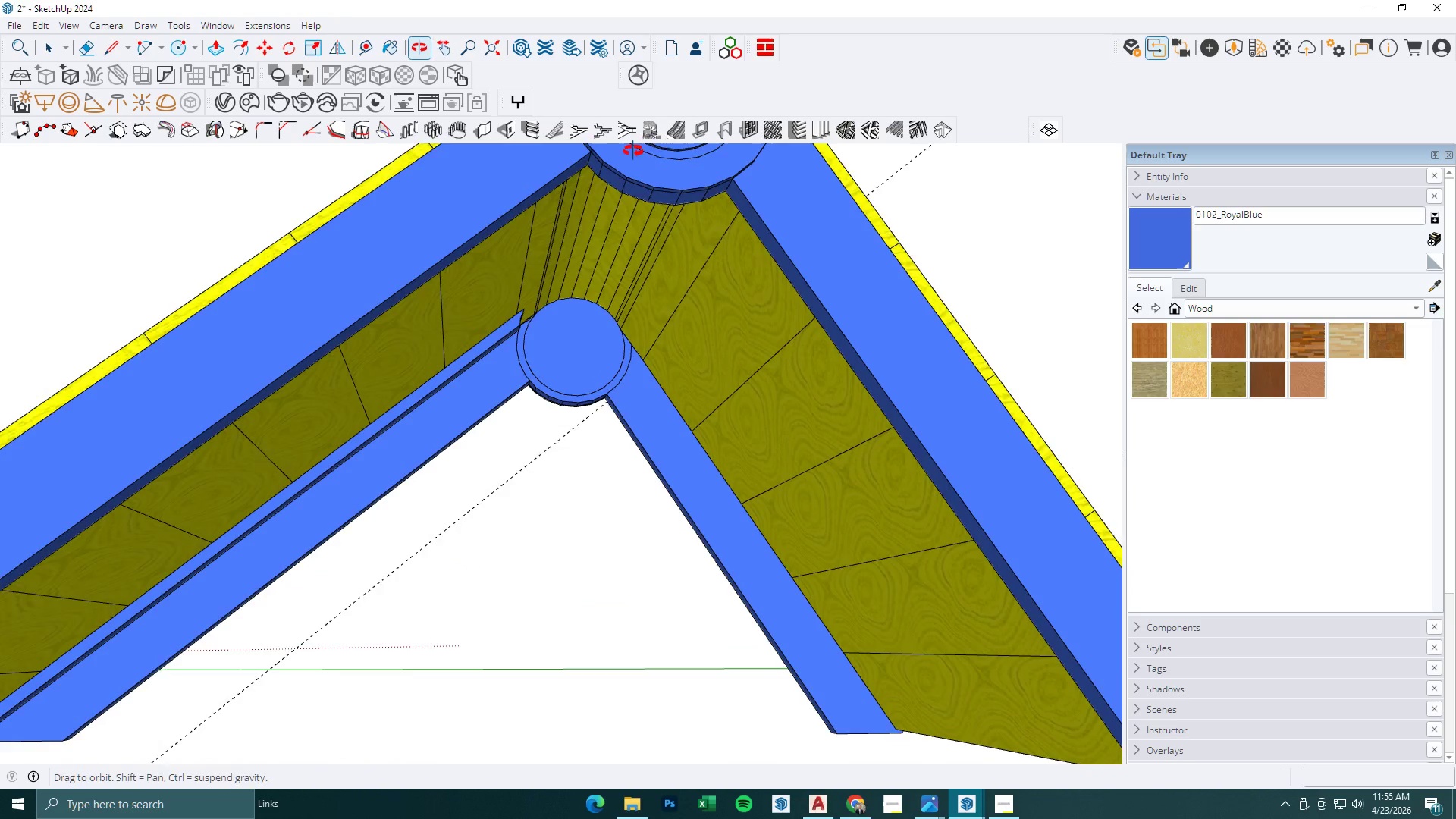 
key(Space)
 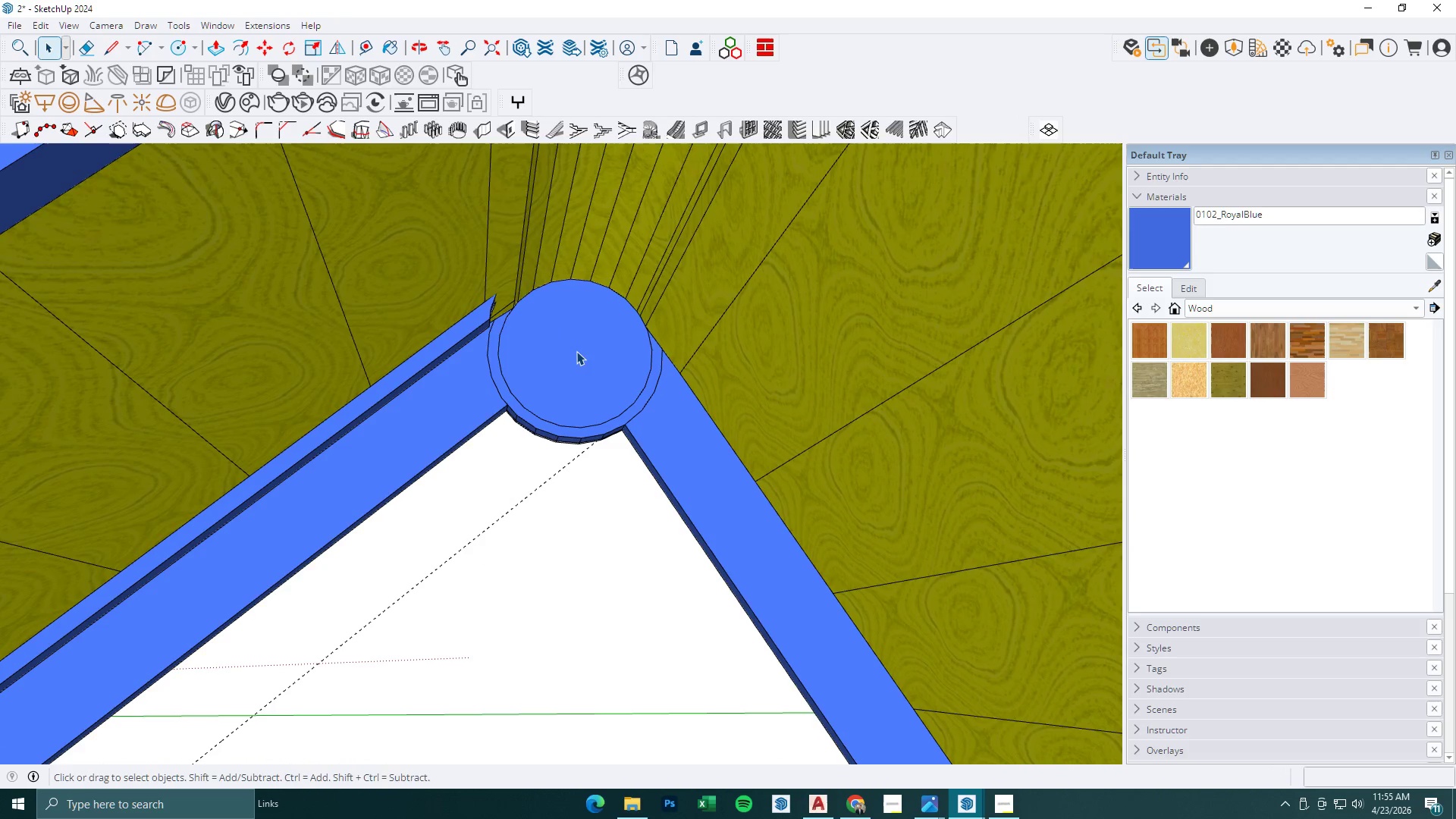 
left_click([576, 351])
 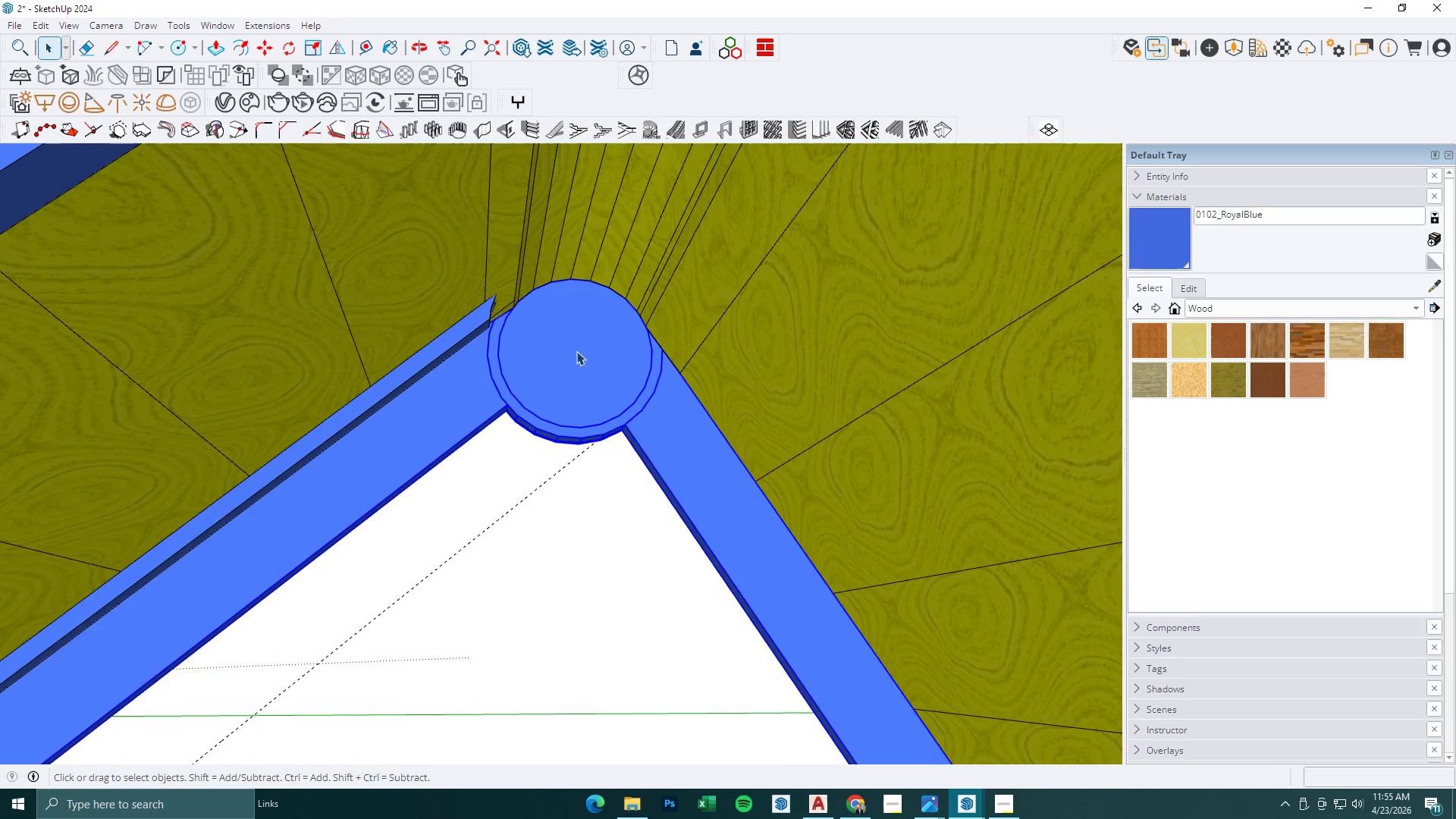 
scroll: coordinate [576, 351], scroll_direction: up, amount: 4.0
 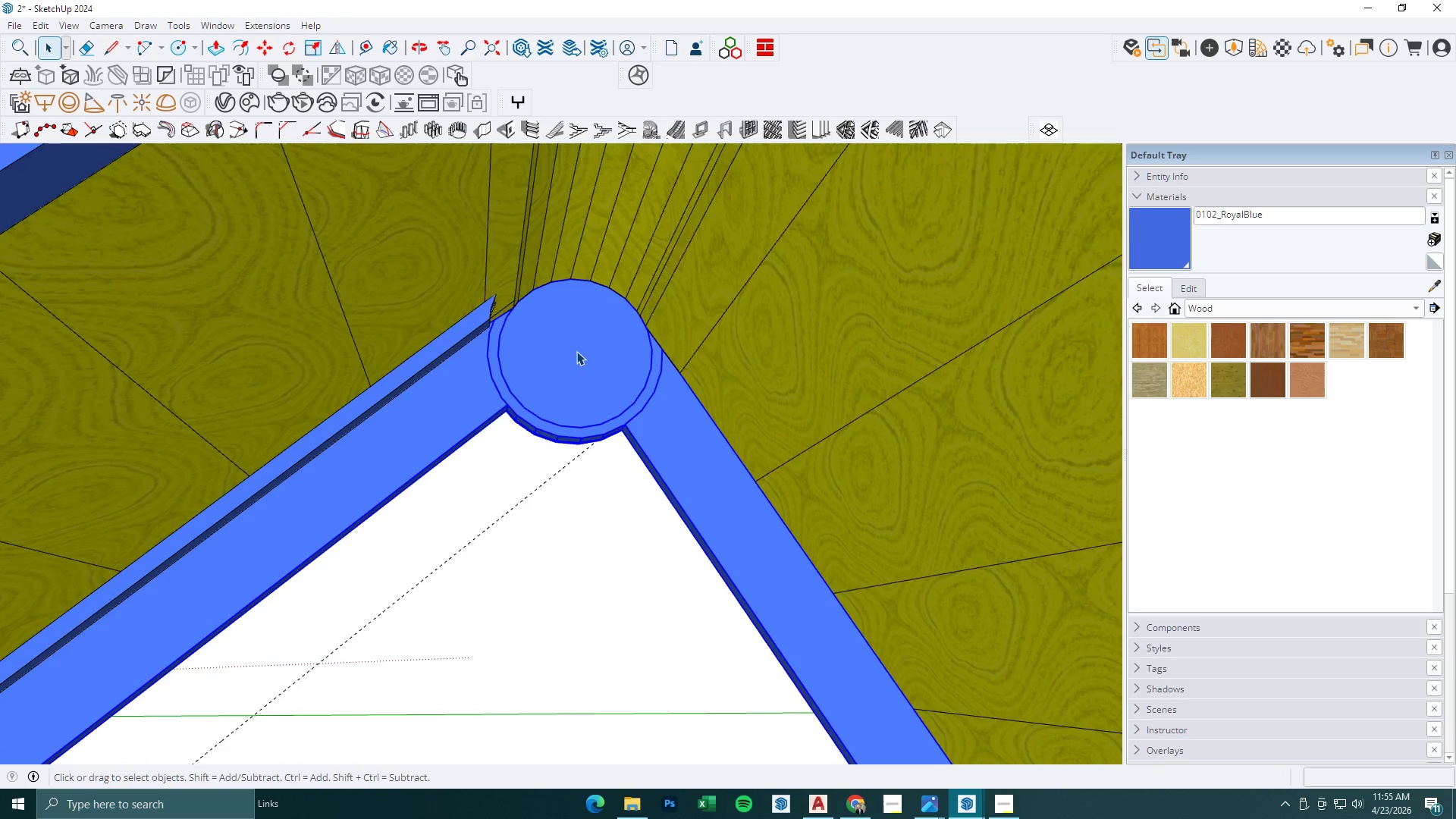 
double_click([576, 351])
 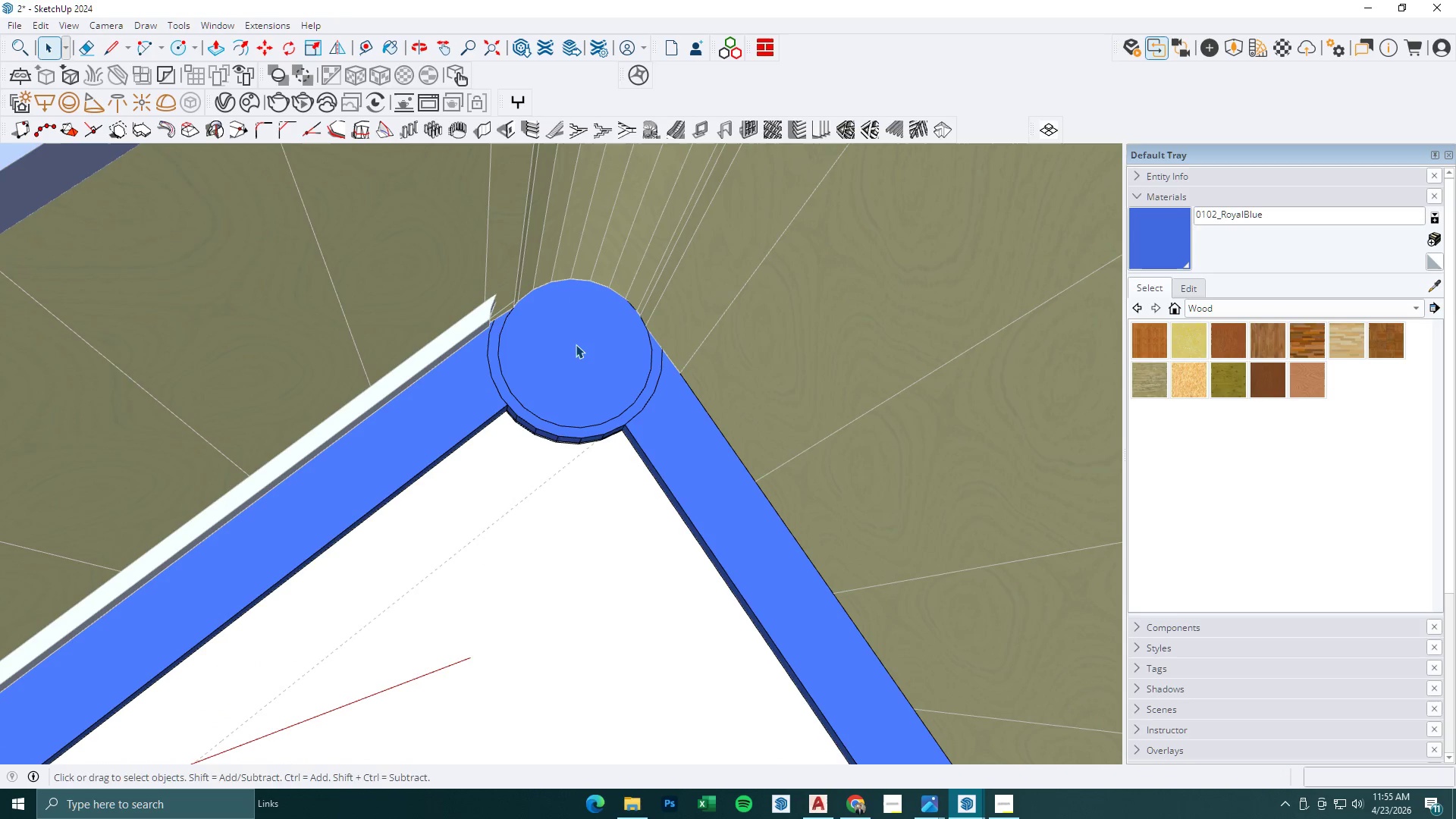 
key(C)
 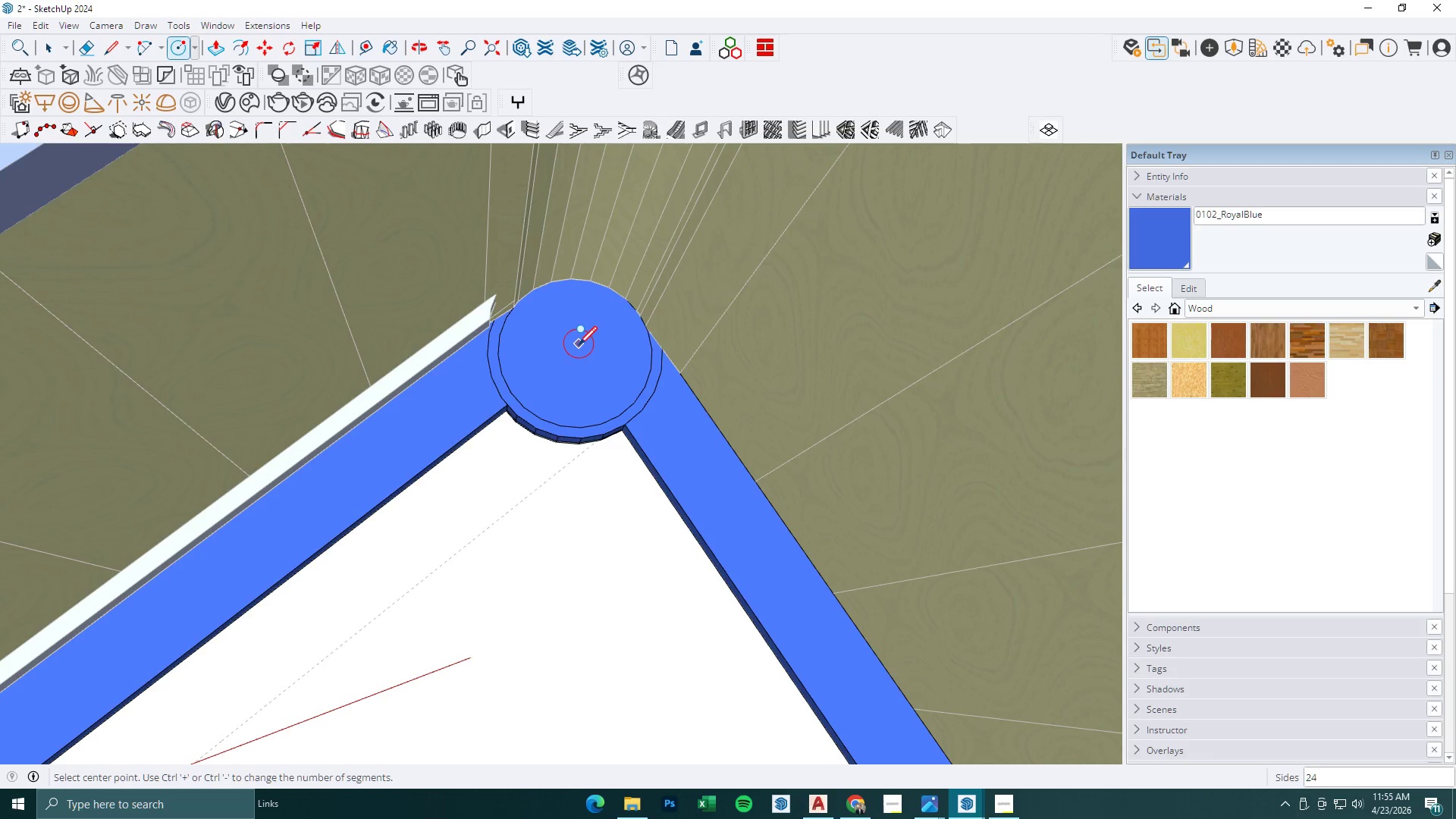 
left_click([574, 343])
 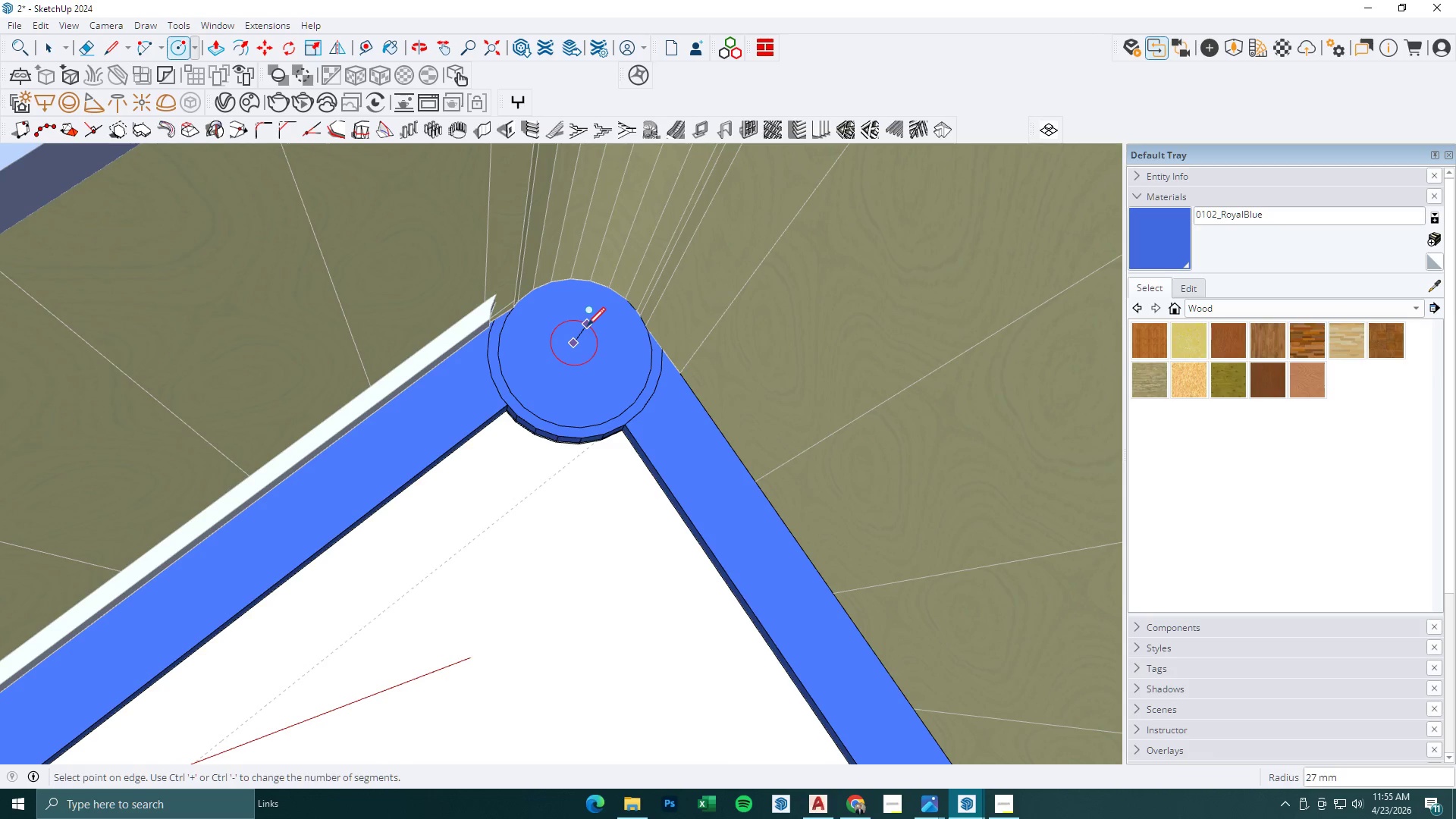 
key(Space)
 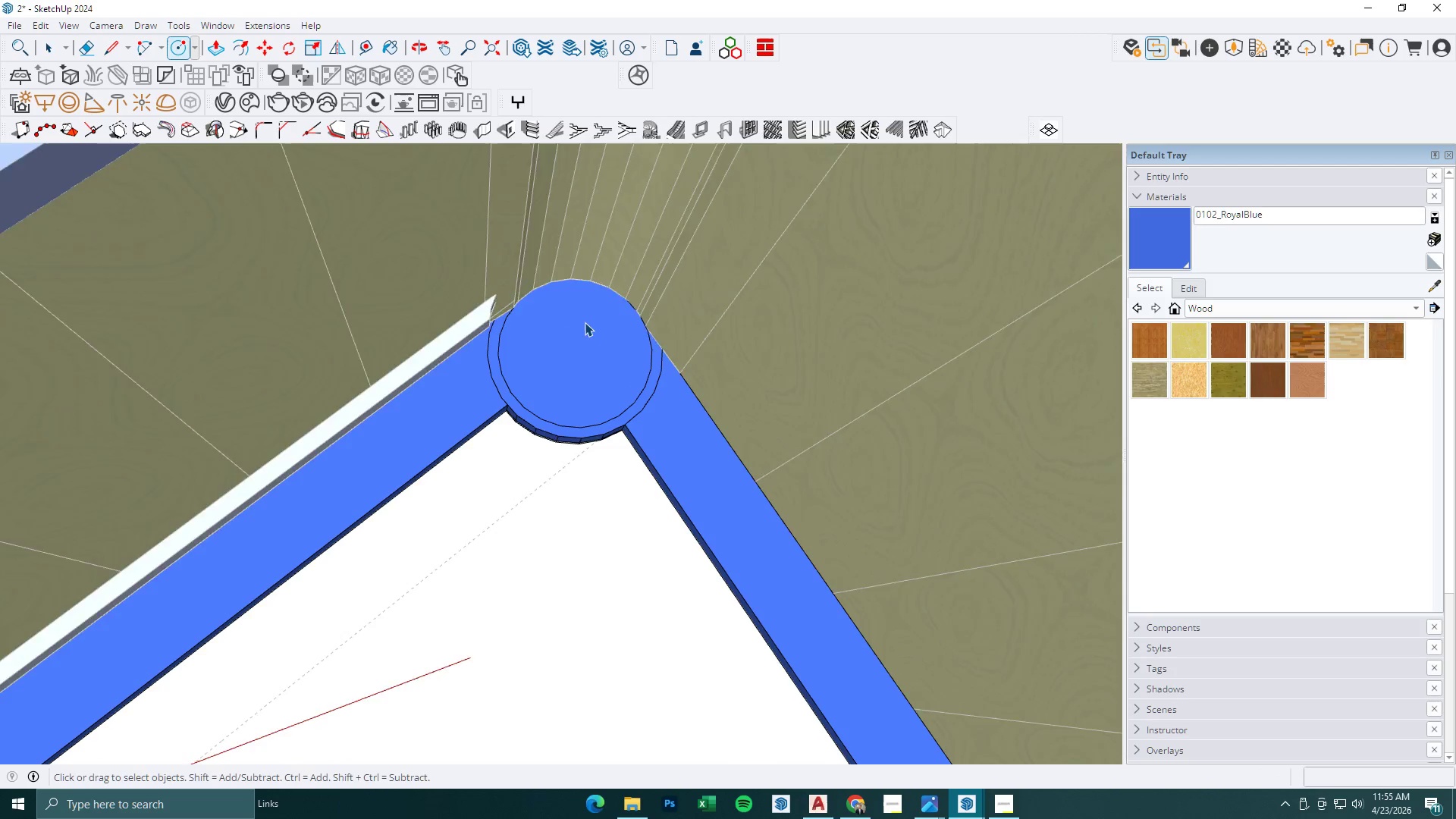 
key(Escape)
 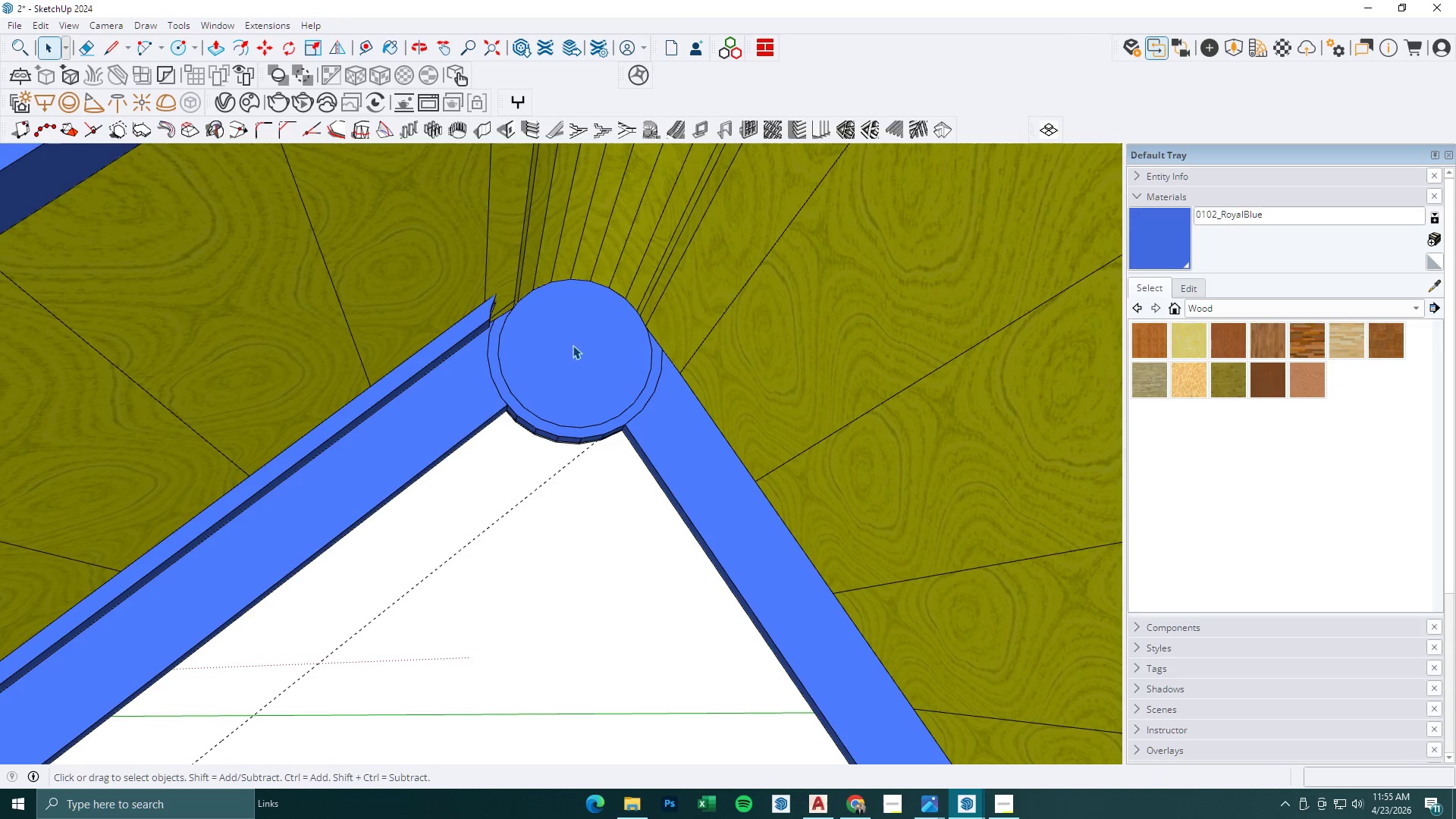 
key(C)
 